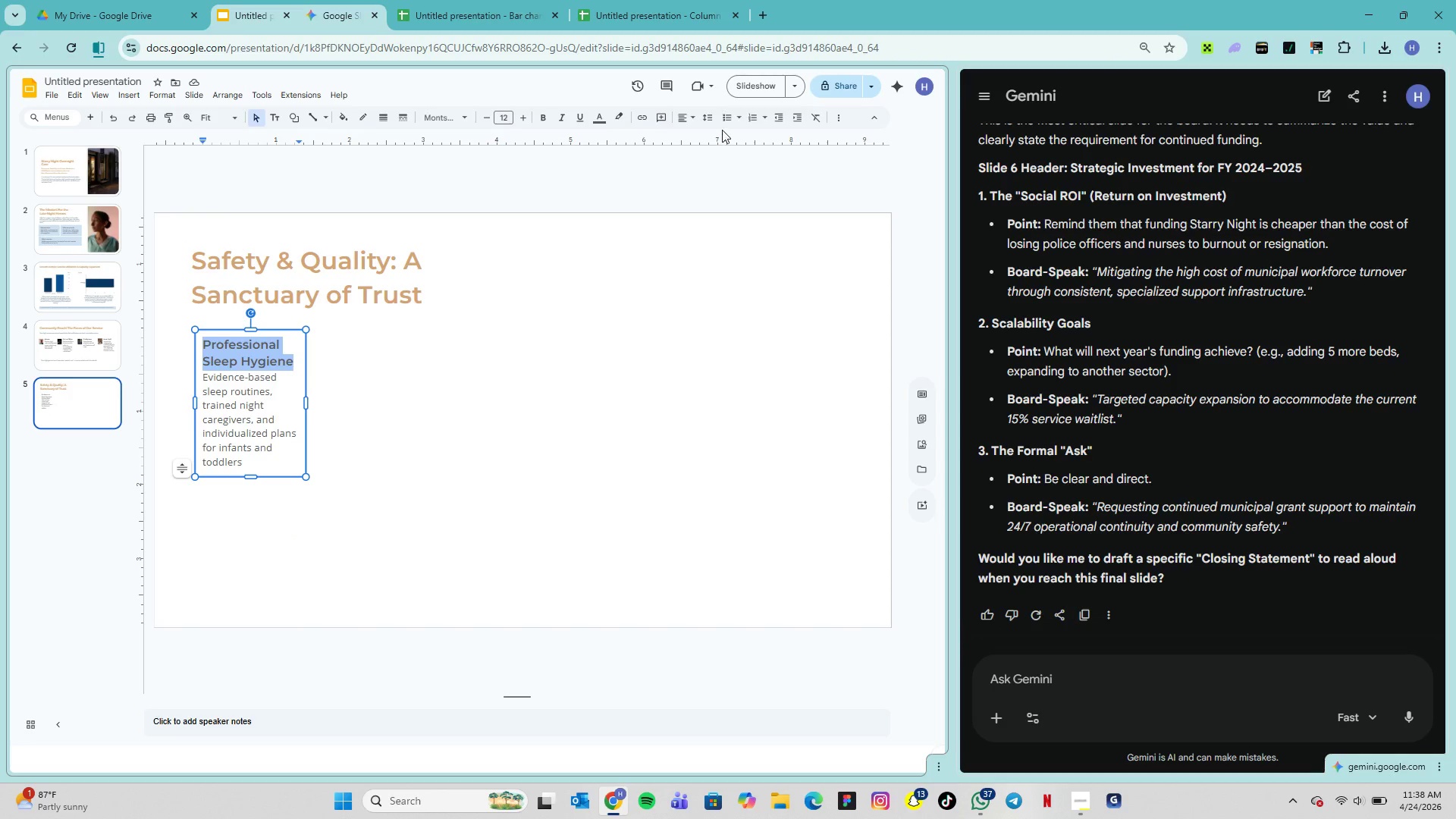 
left_click([705, 118])
 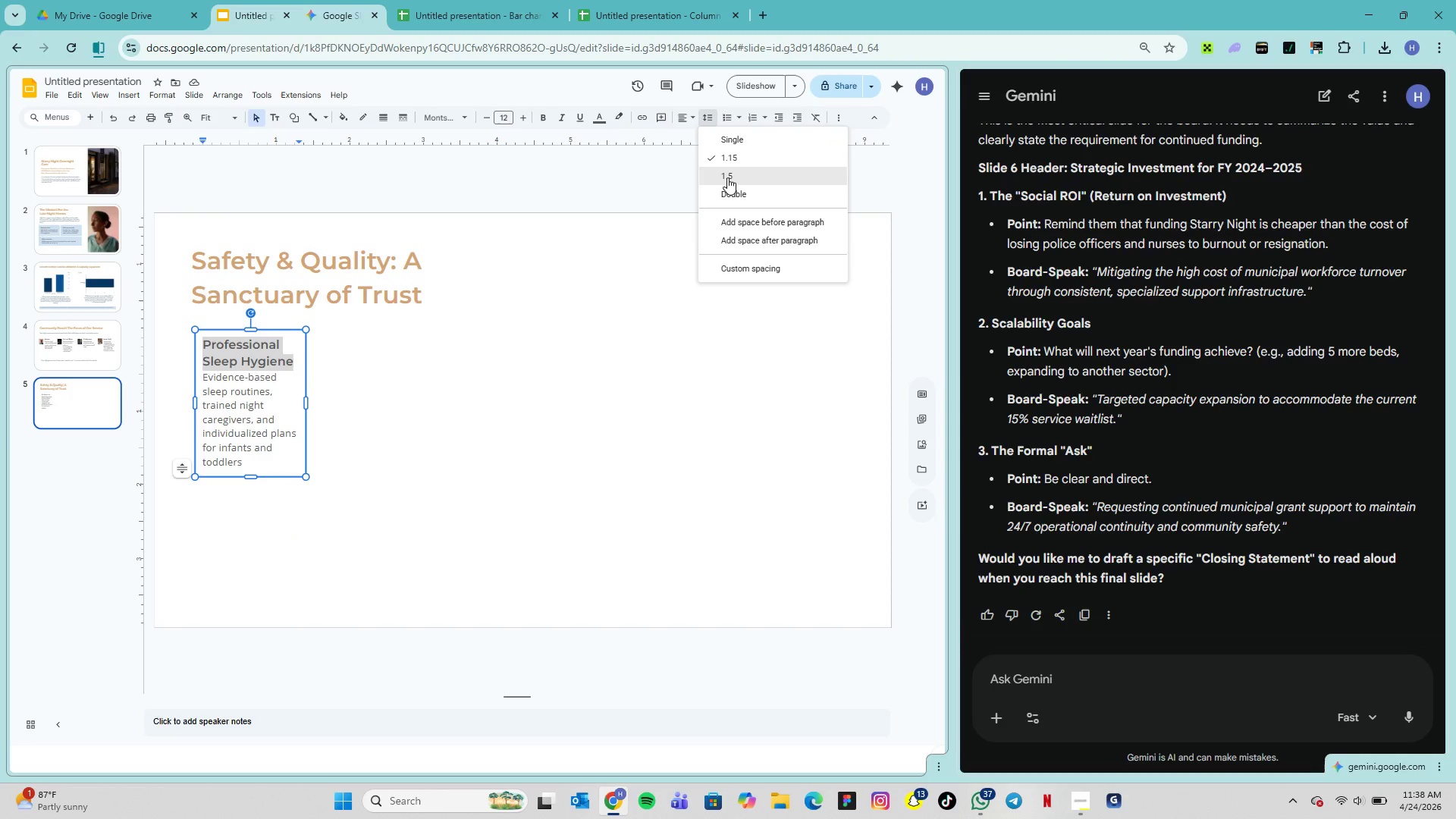 
left_click([728, 177])
 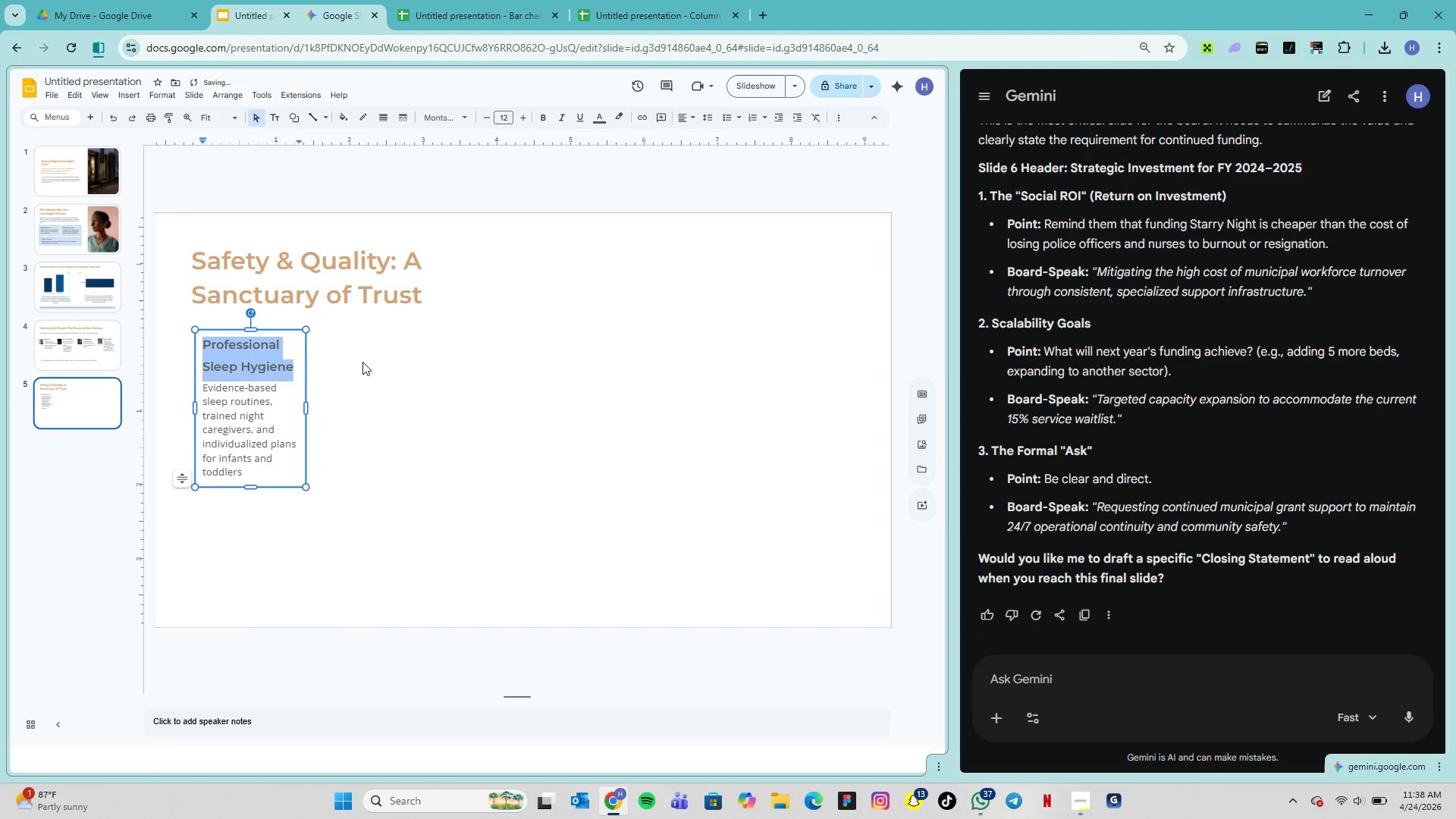 
left_click([359, 372])
 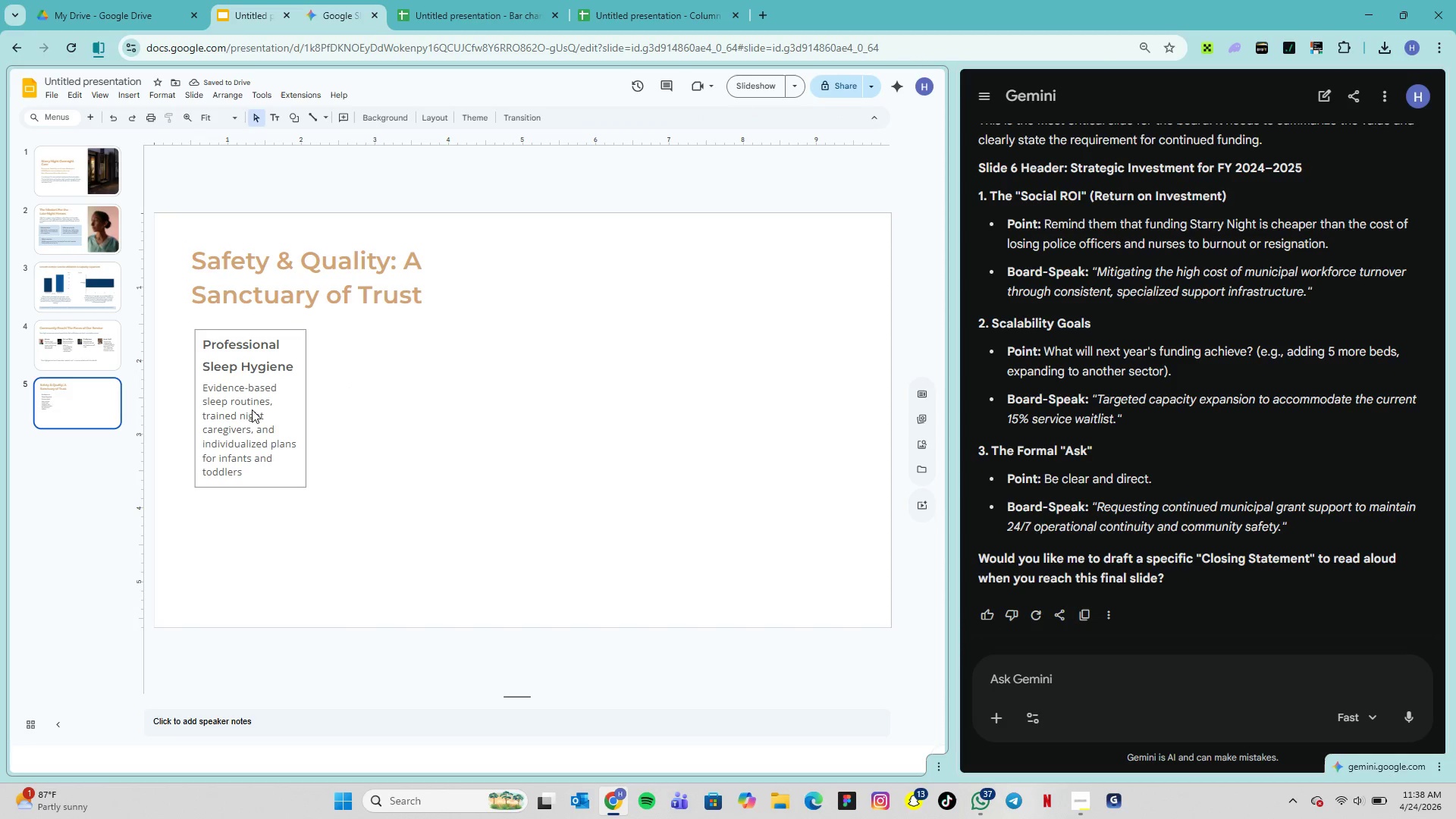 
left_click([252, 410])
 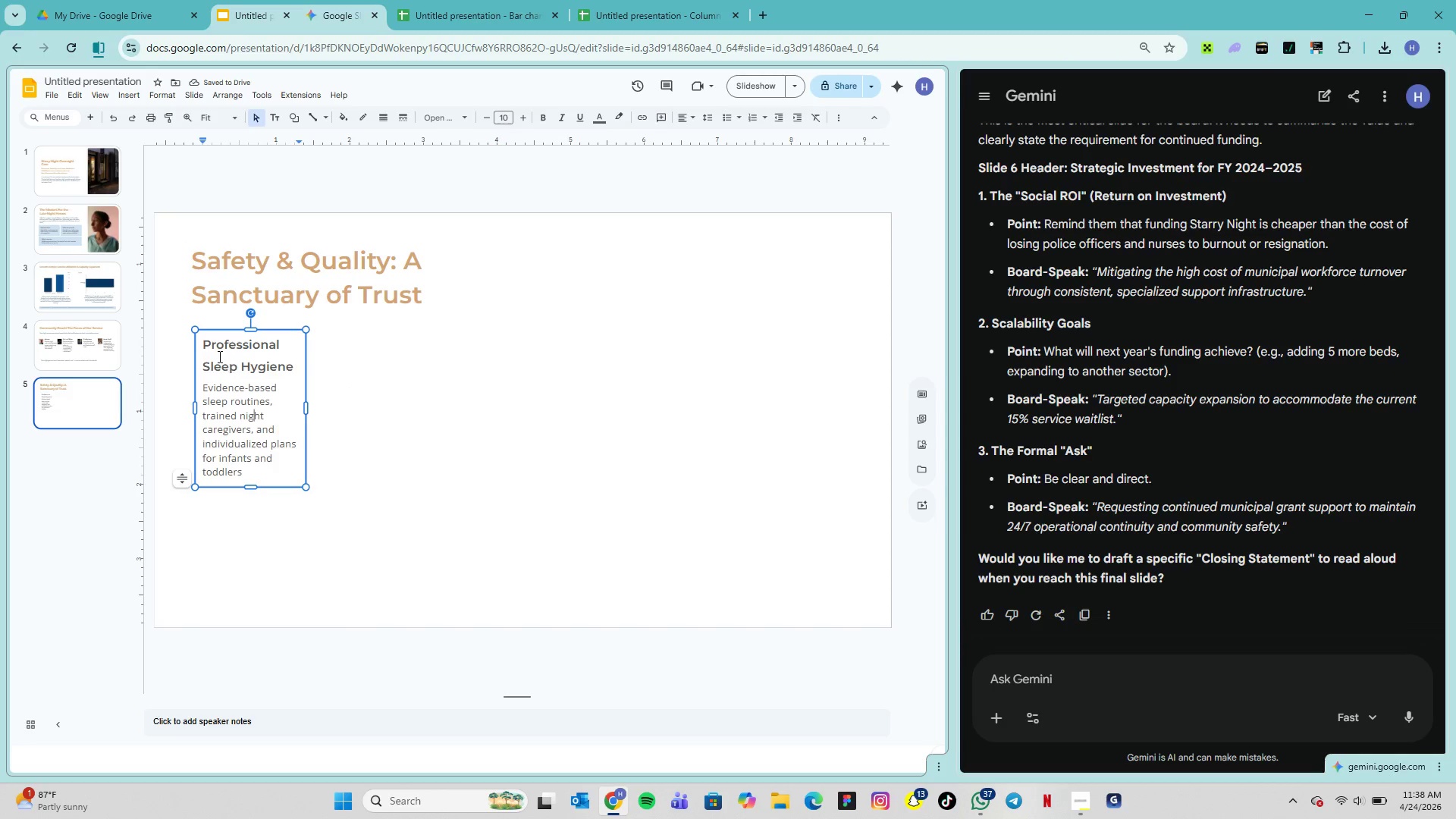 
left_click([215, 353])
 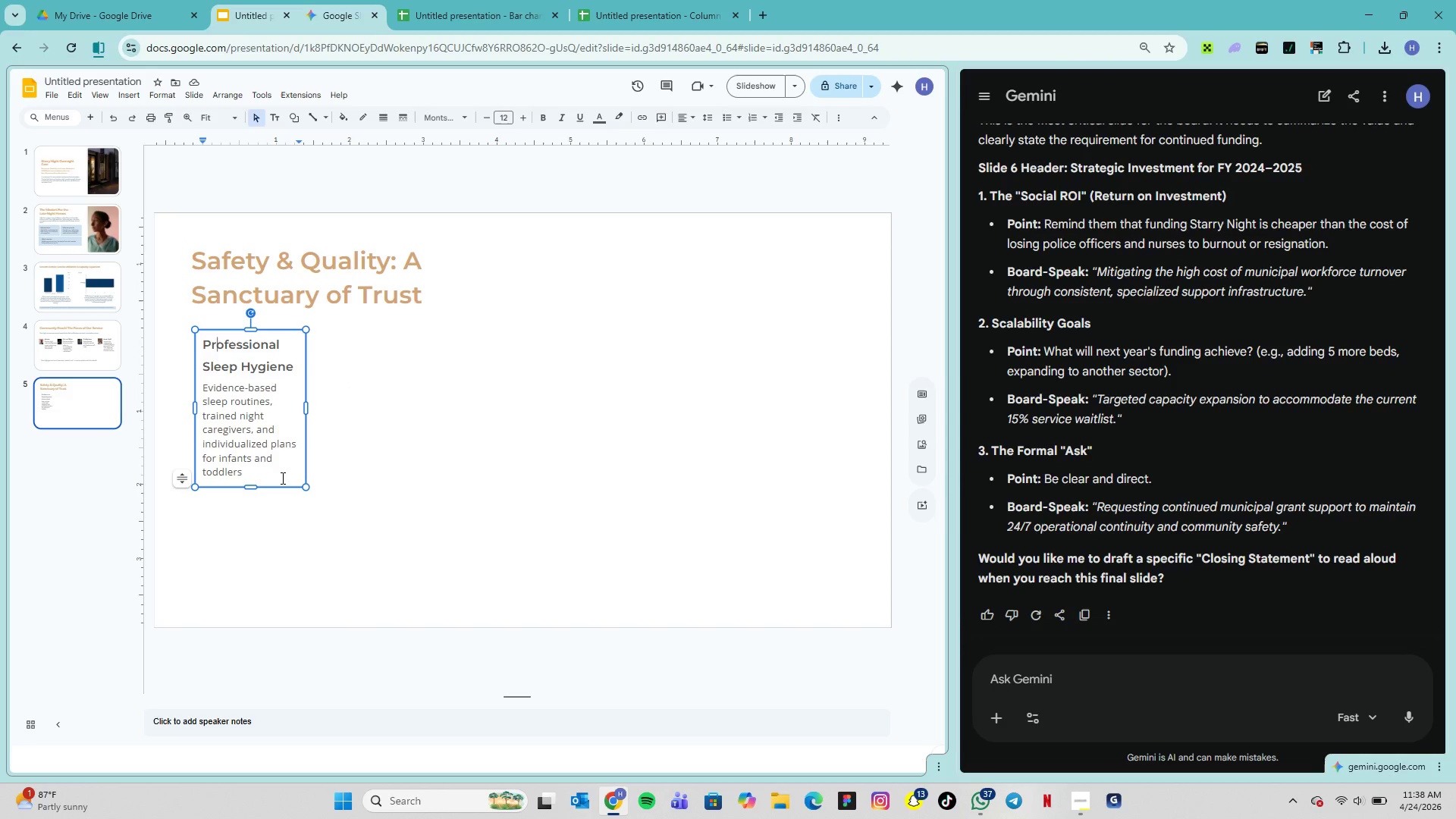 
wait(8.03)
 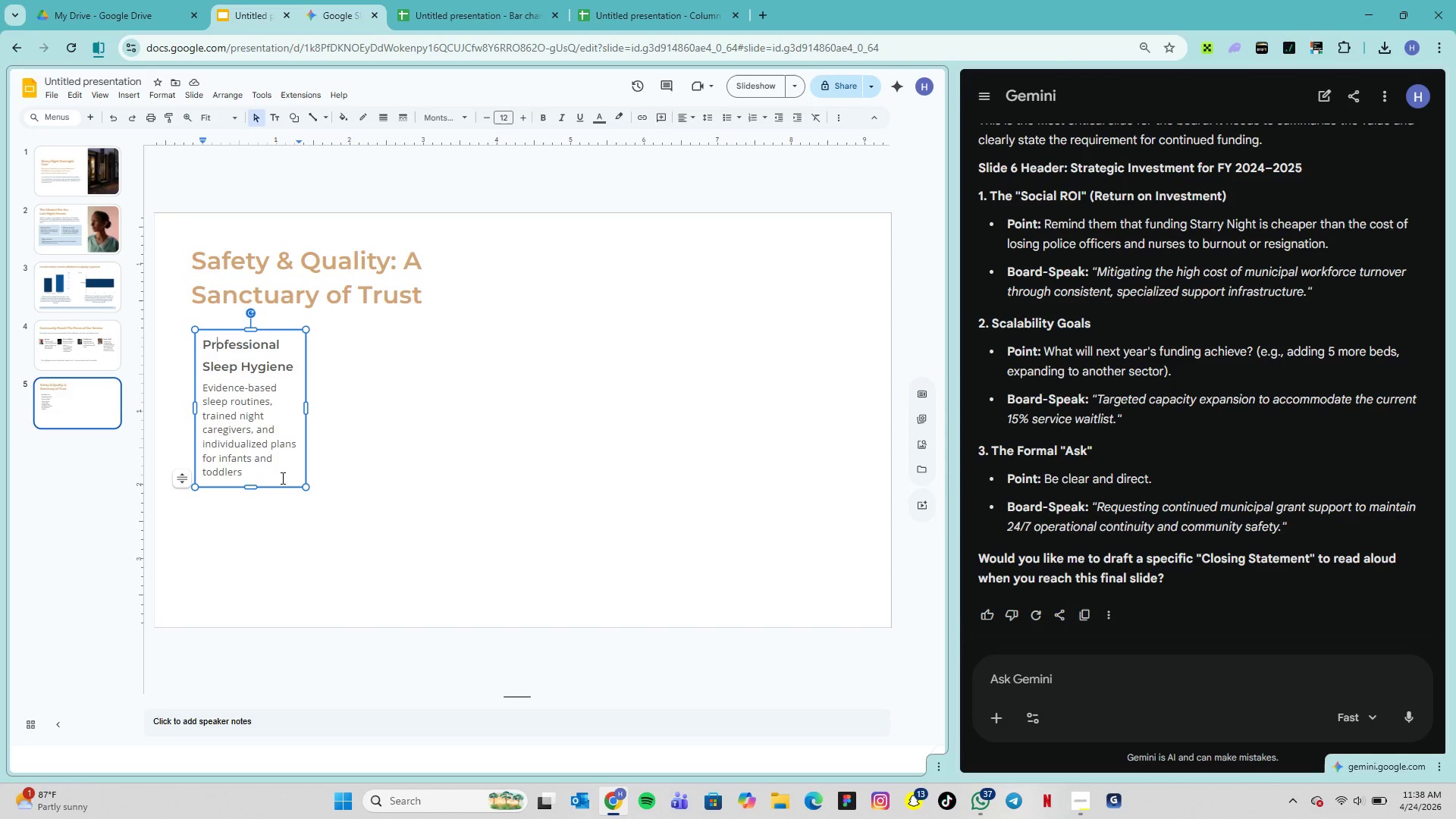 
left_click([250, 488])
 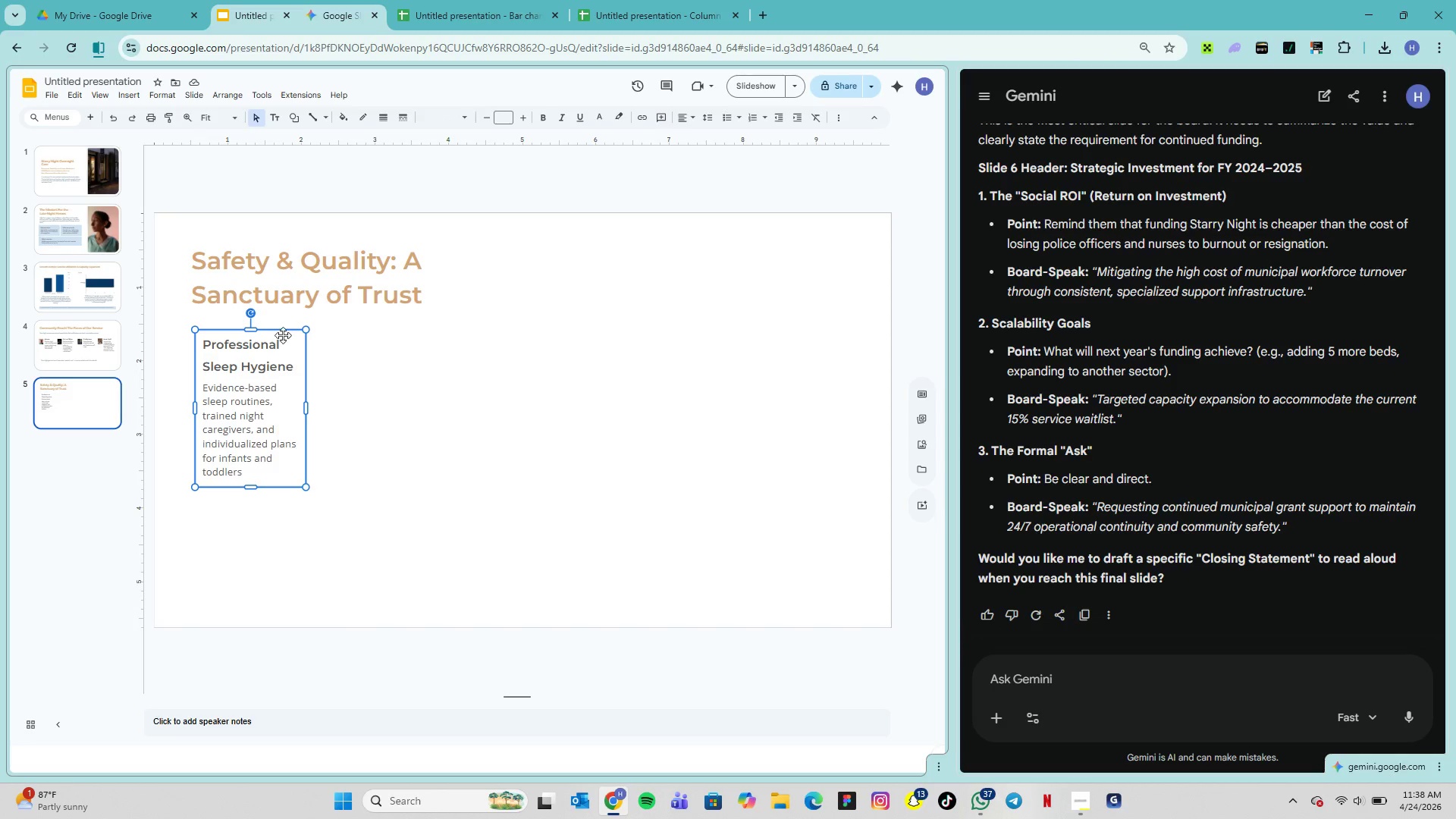 
left_click_drag(start_coordinate=[283, 335], to_coordinate=[446, 436])
 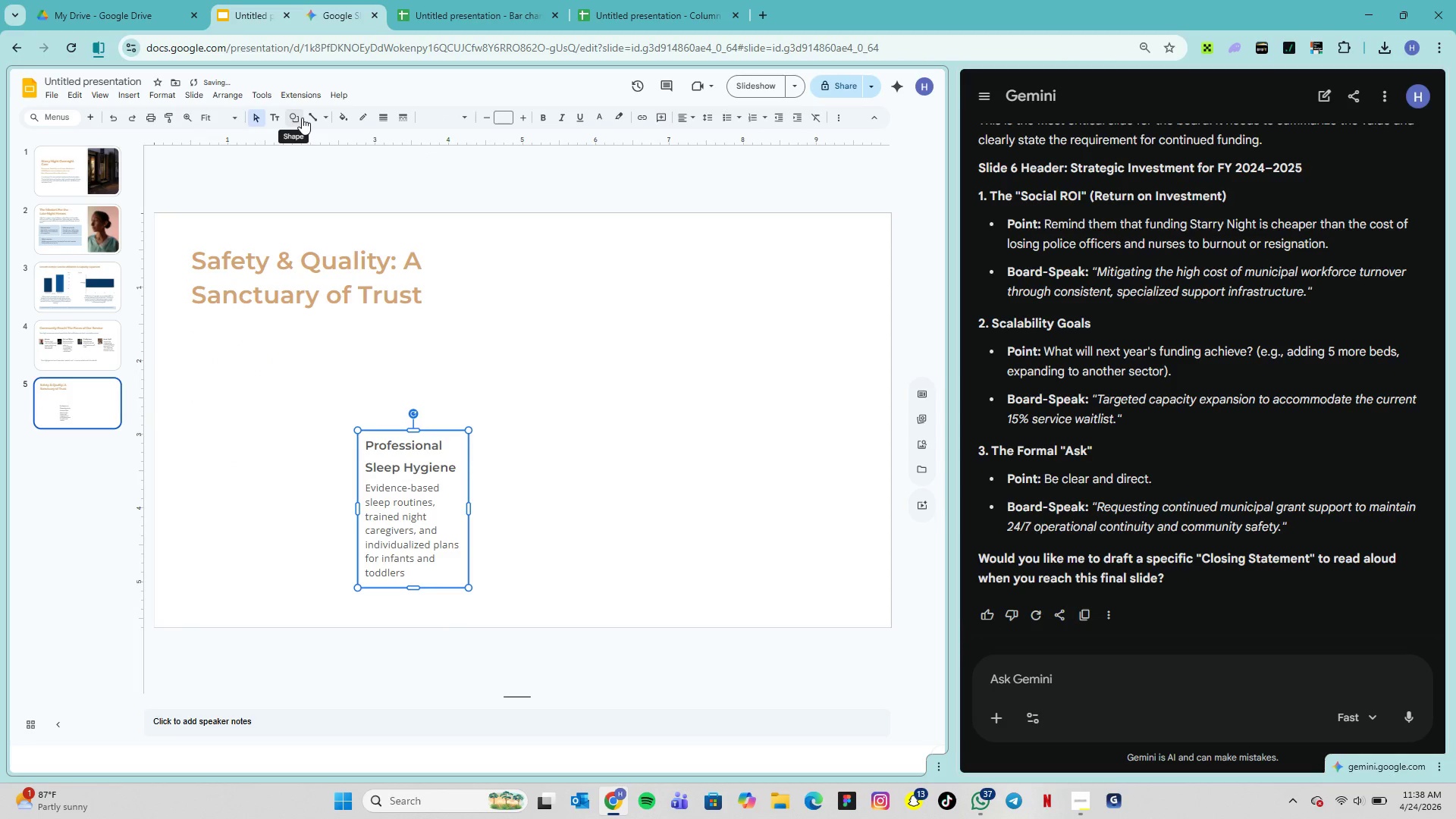 
left_click([302, 118])
 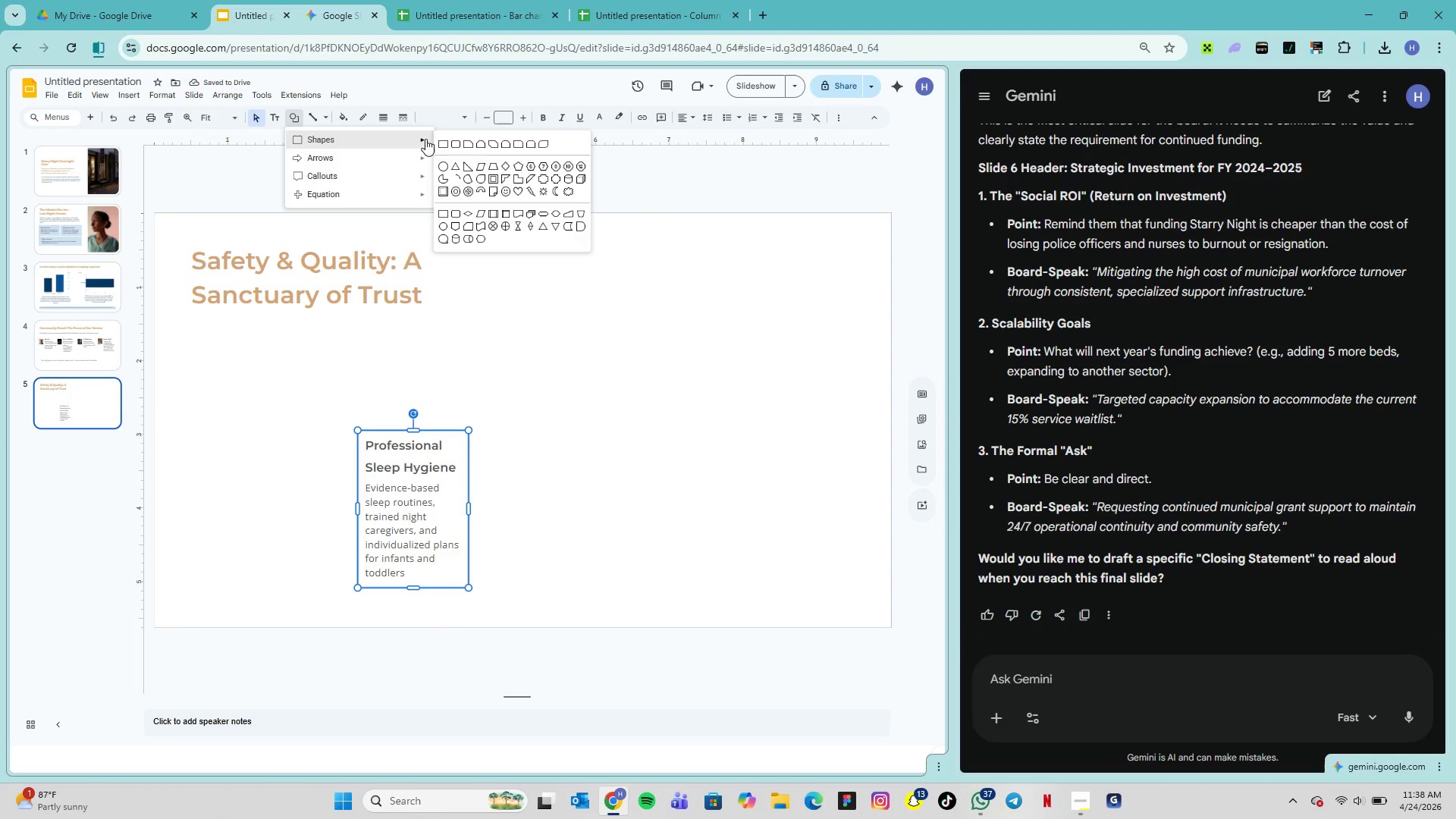 
left_click([457, 140])
 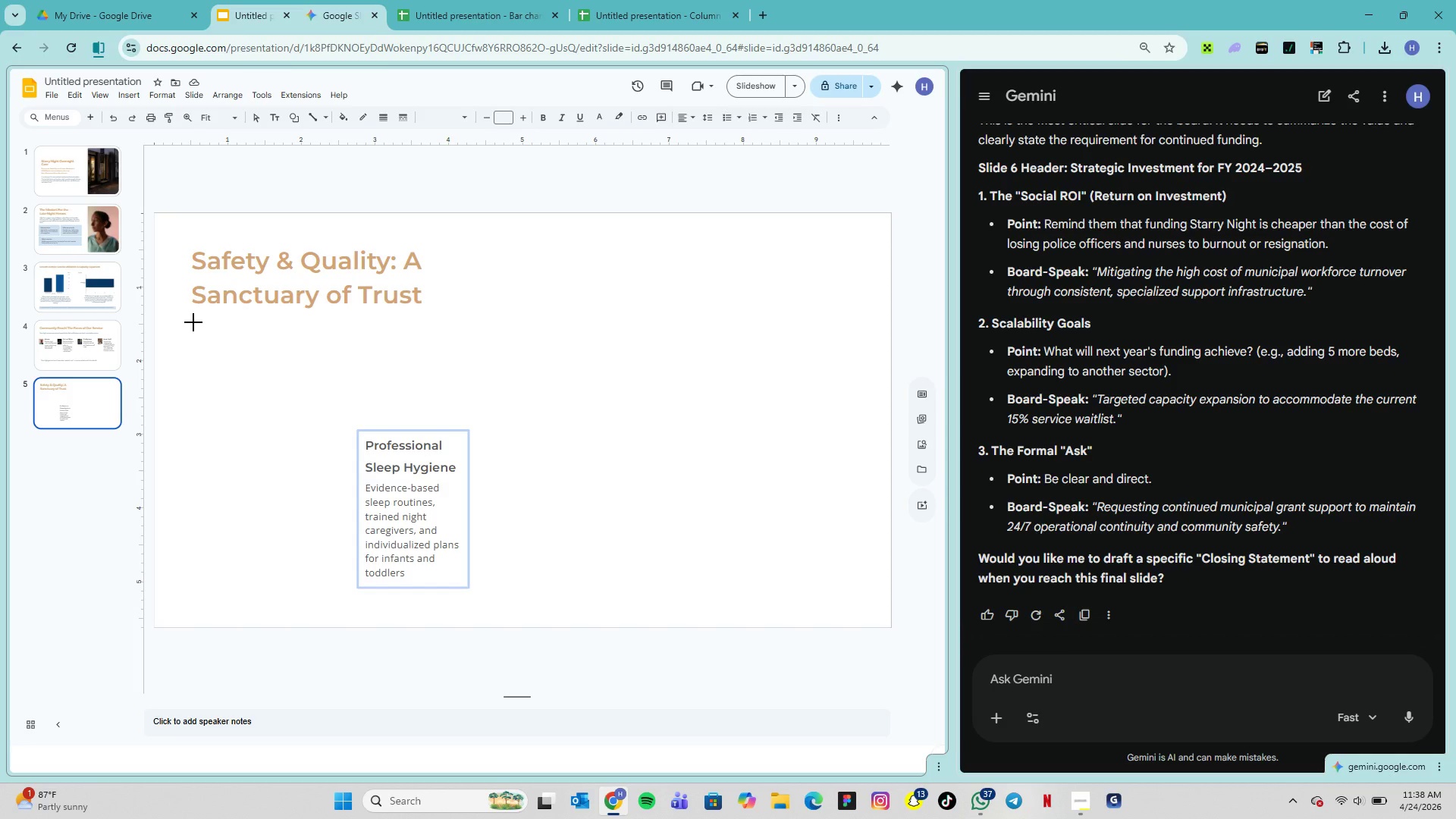 
left_click_drag(start_coordinate=[193, 322], to_coordinate=[320, 546])
 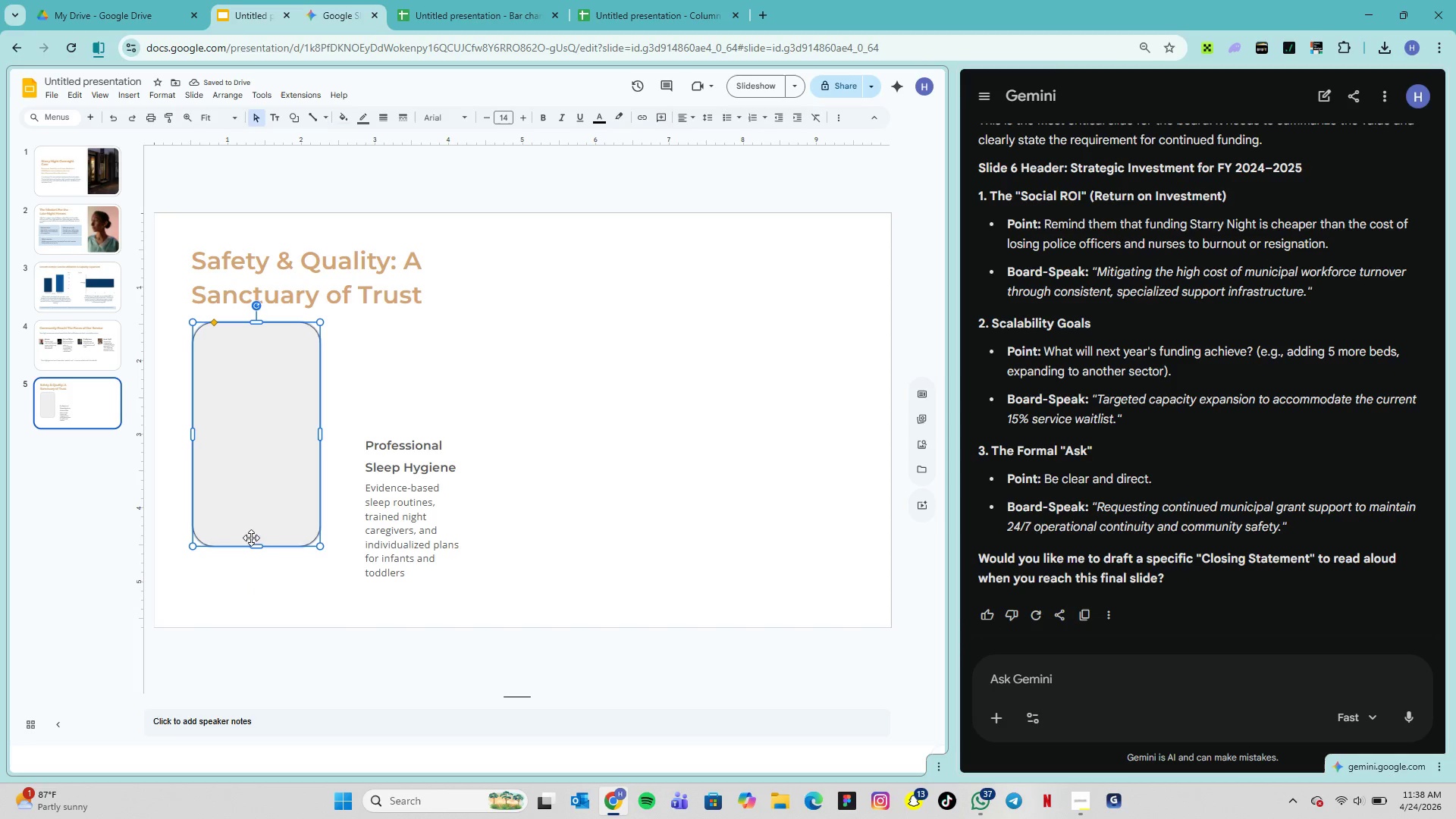 
left_click_drag(start_coordinate=[259, 544], to_coordinate=[263, 513])
 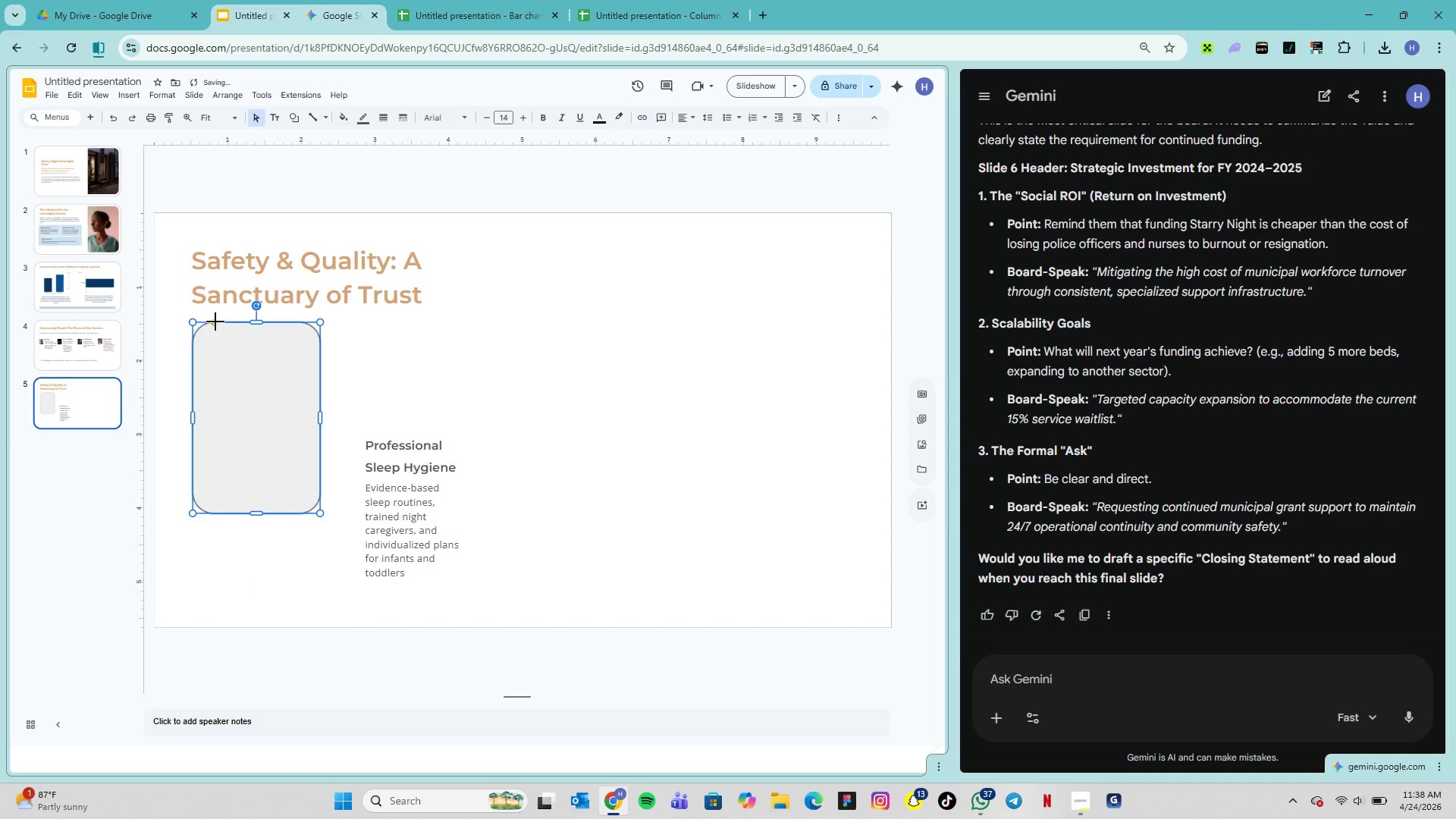 
left_click_drag(start_coordinate=[215, 322], to_coordinate=[201, 322])
 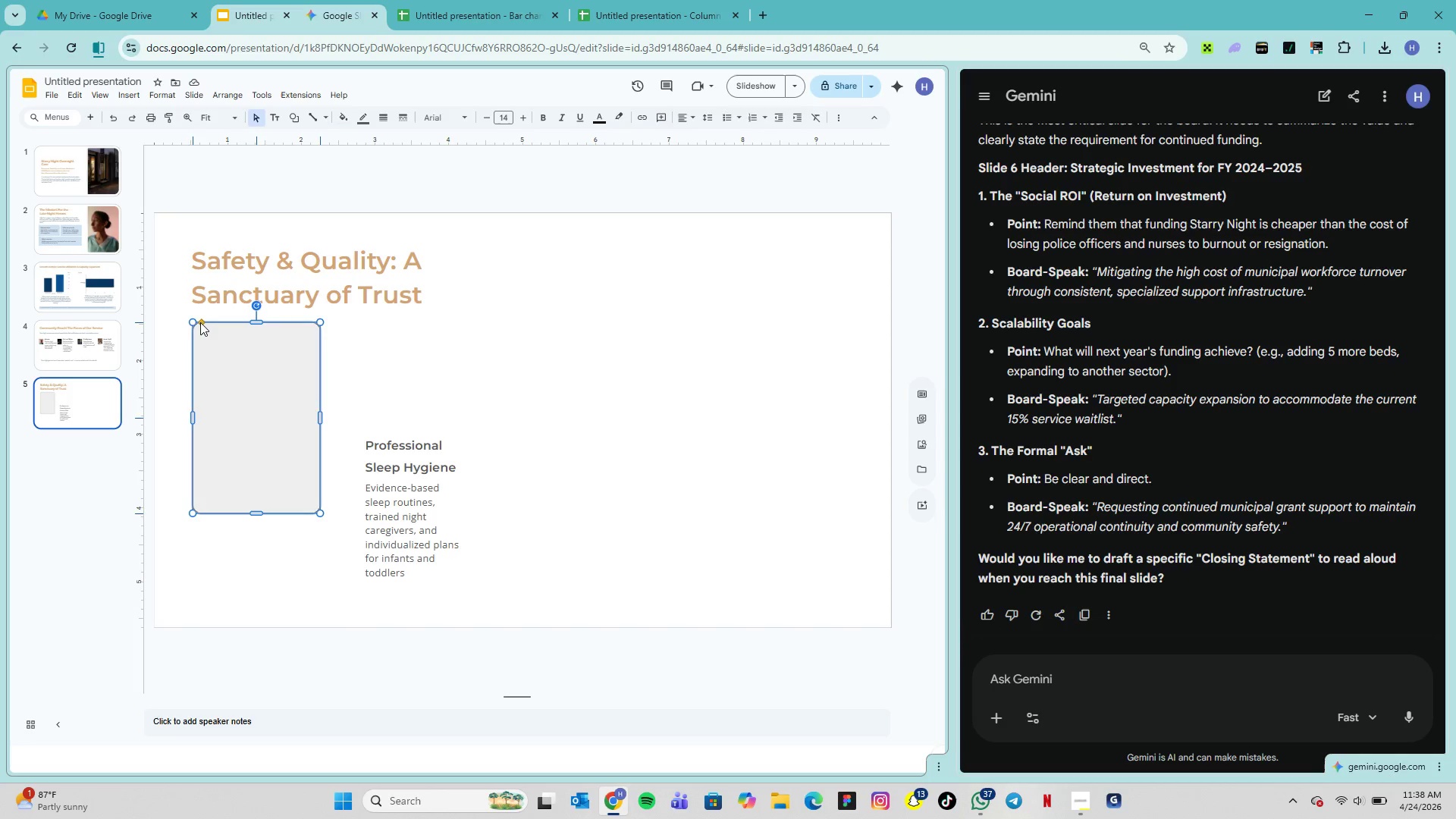 
wait(11.38)
 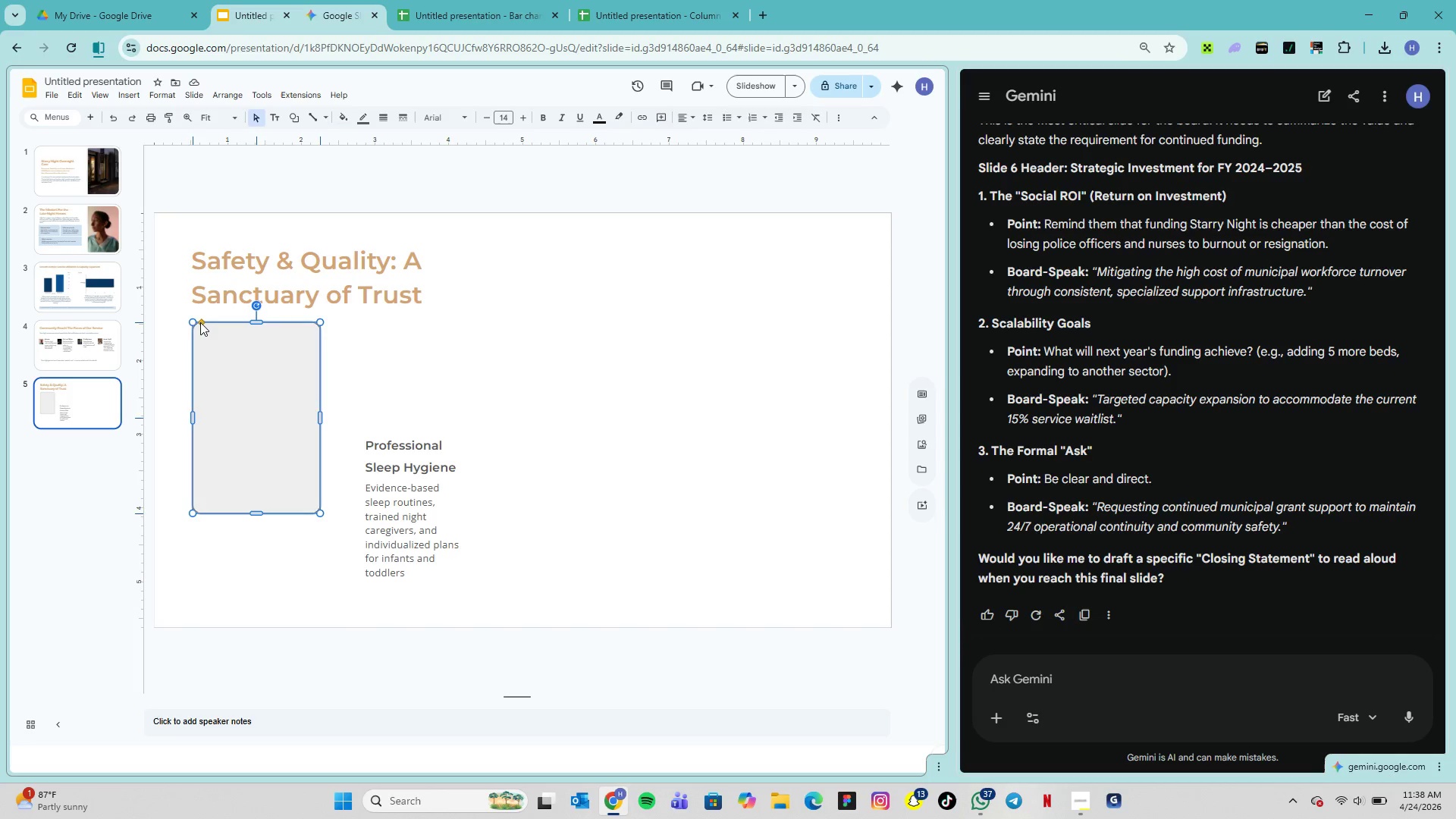 
left_click([334, 350])
 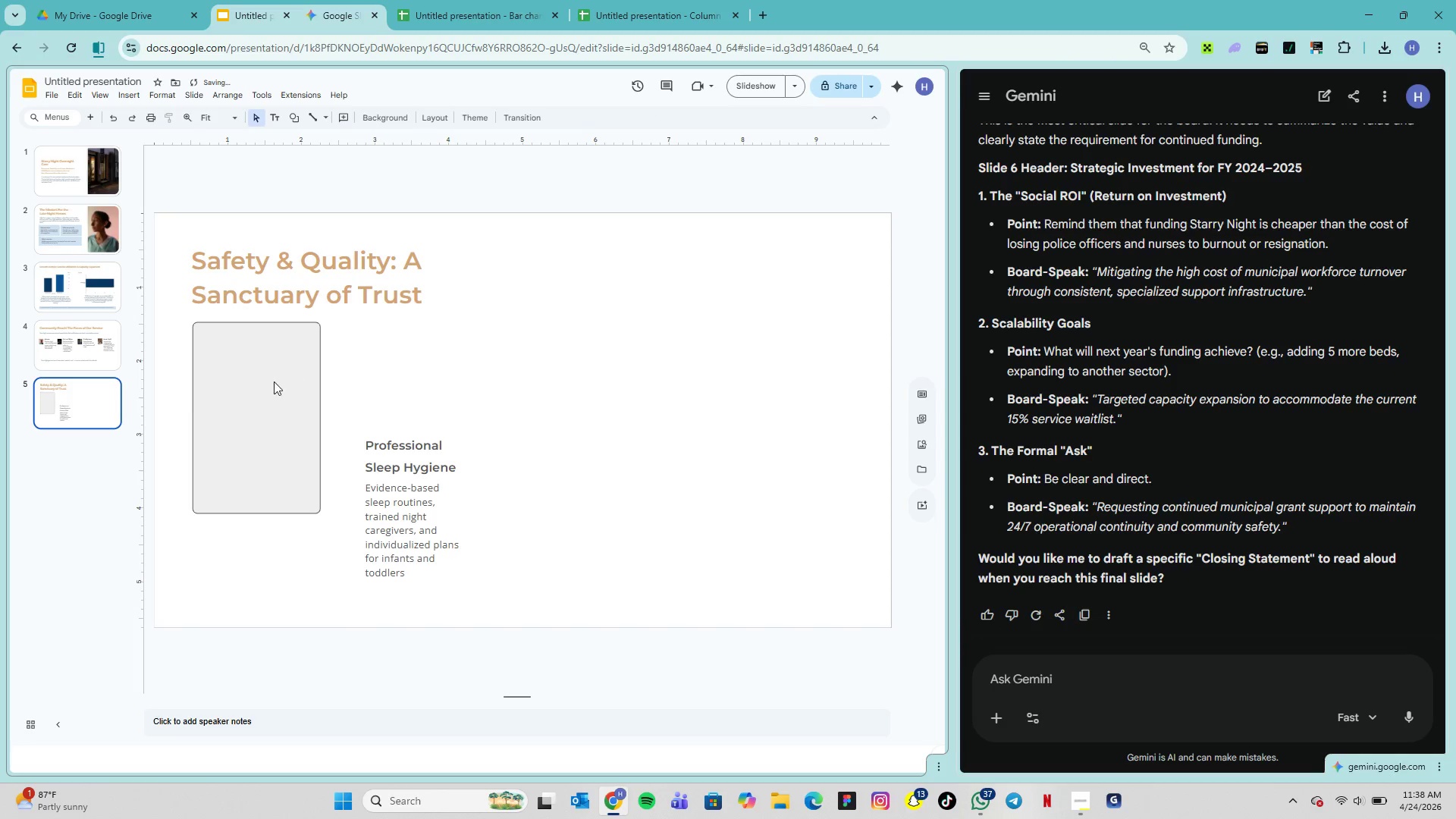 
left_click([271, 382])
 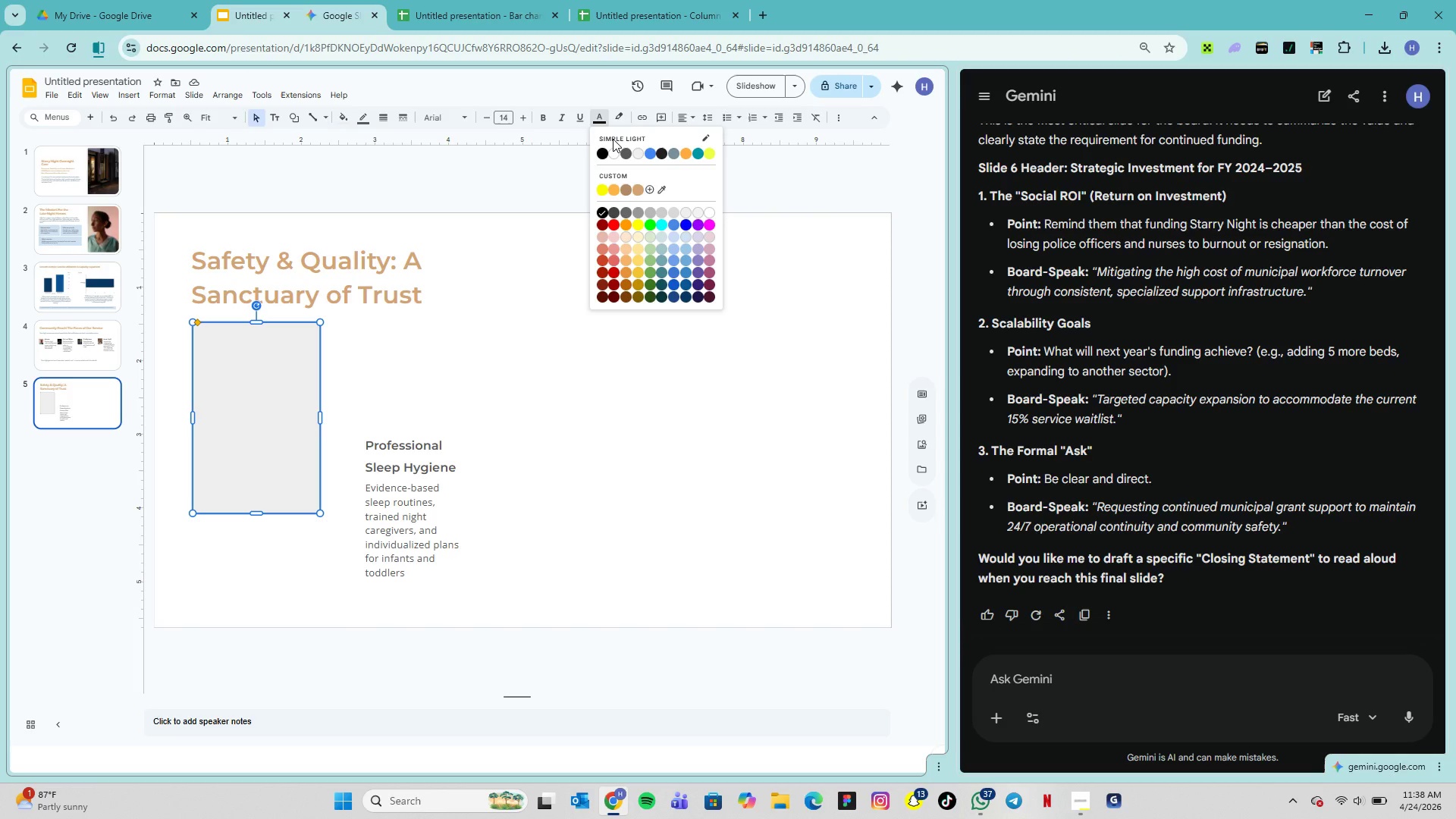 
wait(9.31)
 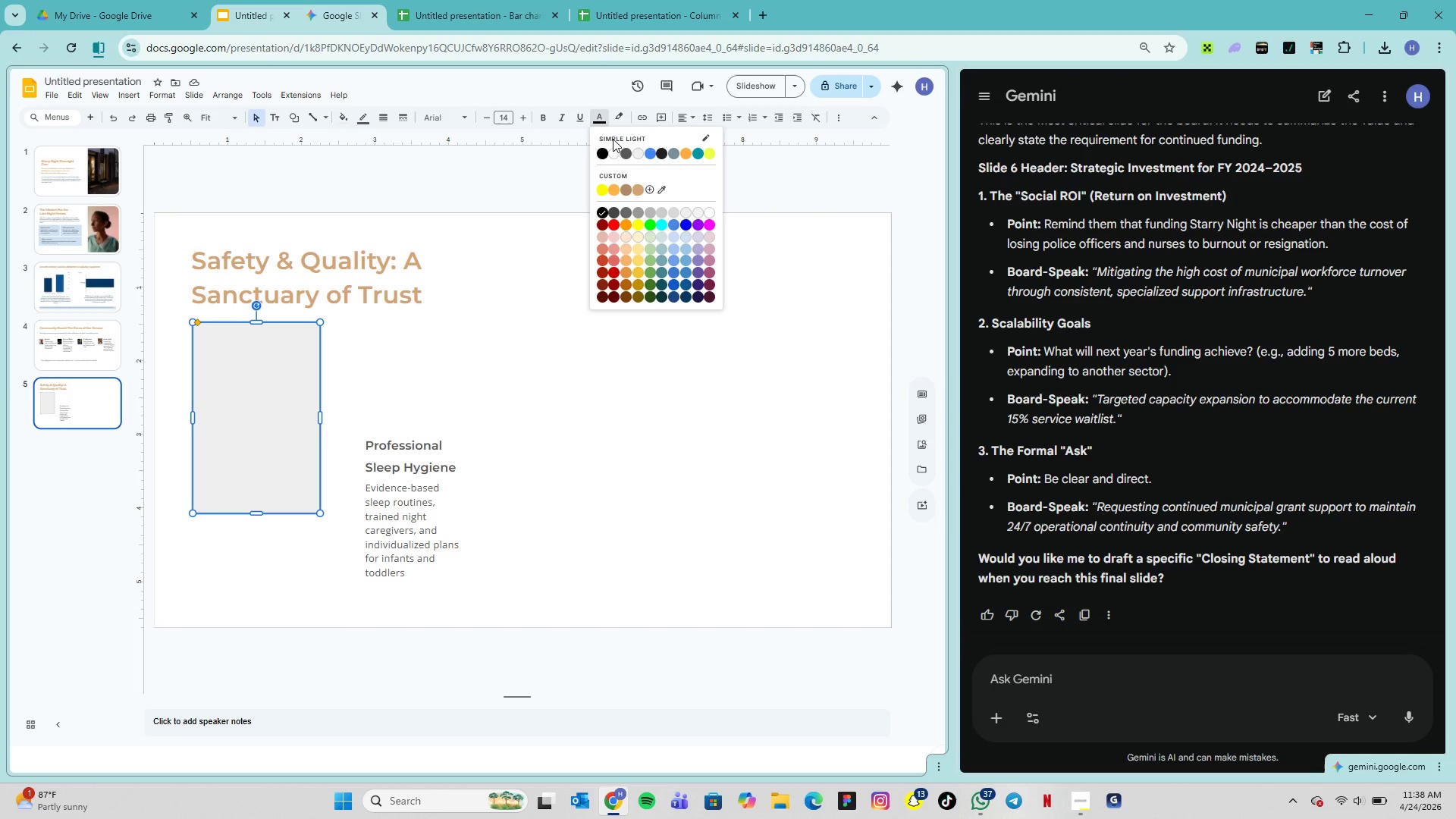 
left_click([339, 118])
 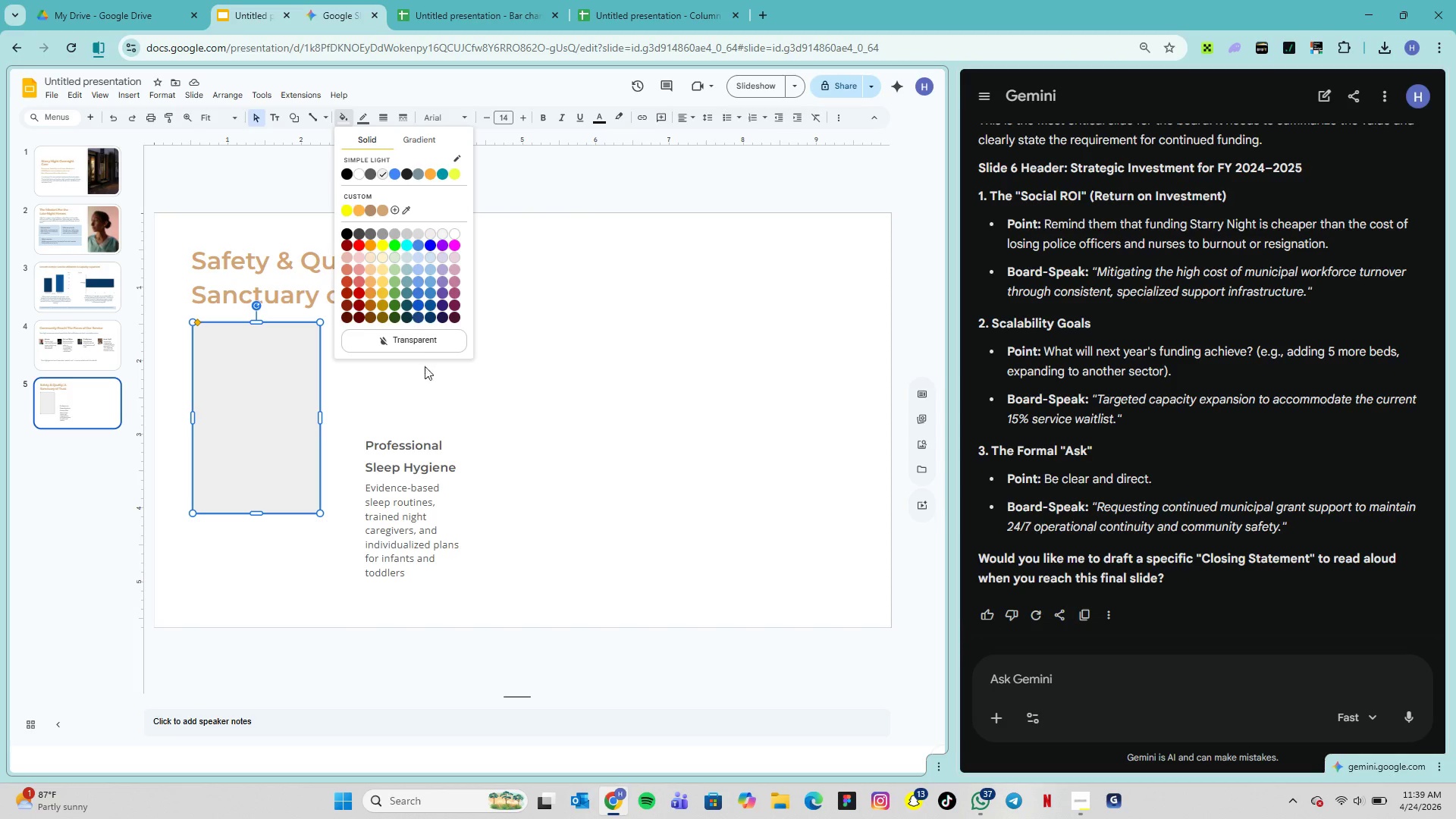 
left_click([423, 341])
 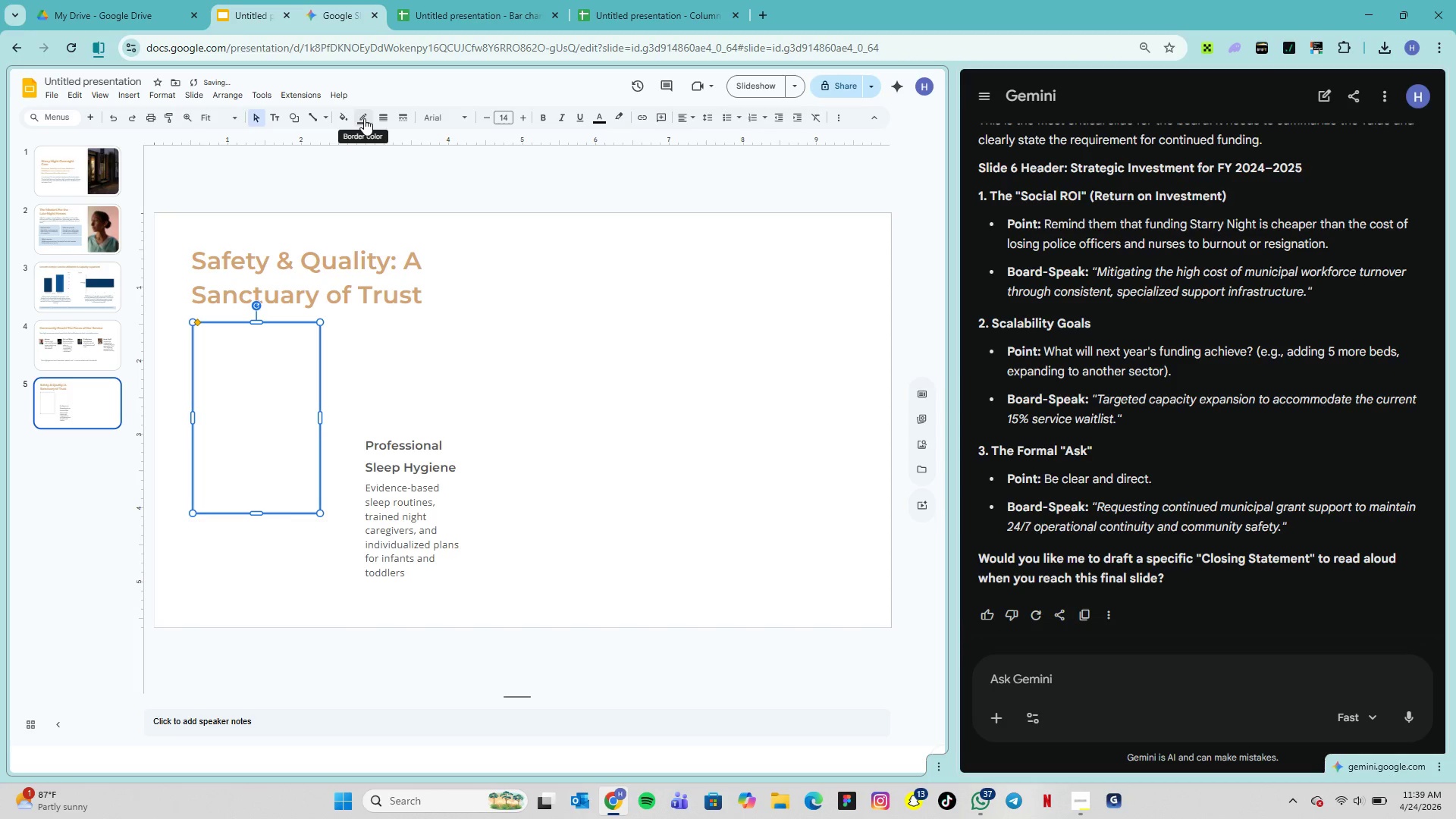 
left_click([364, 118])
 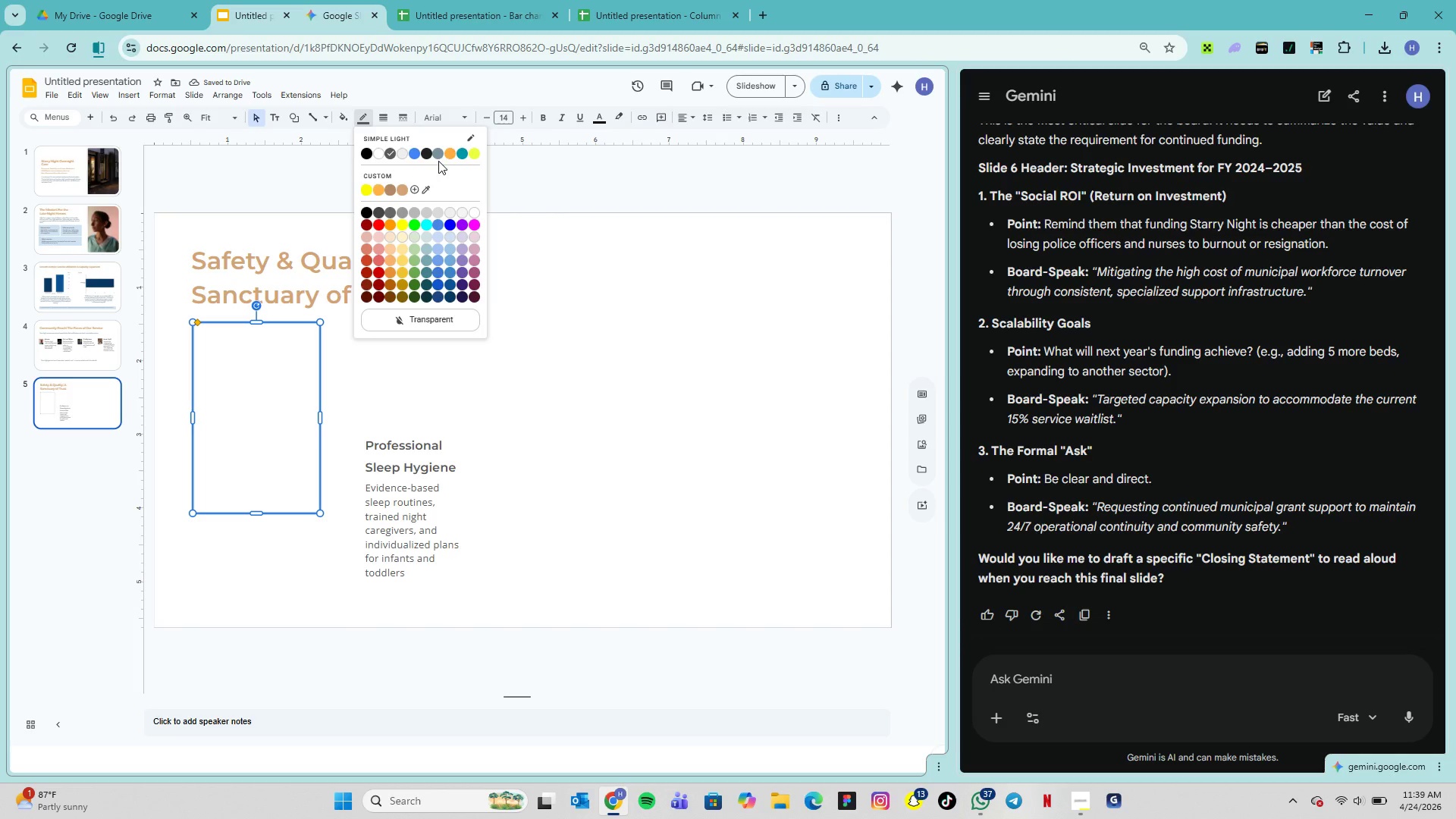 
left_click([435, 154])
 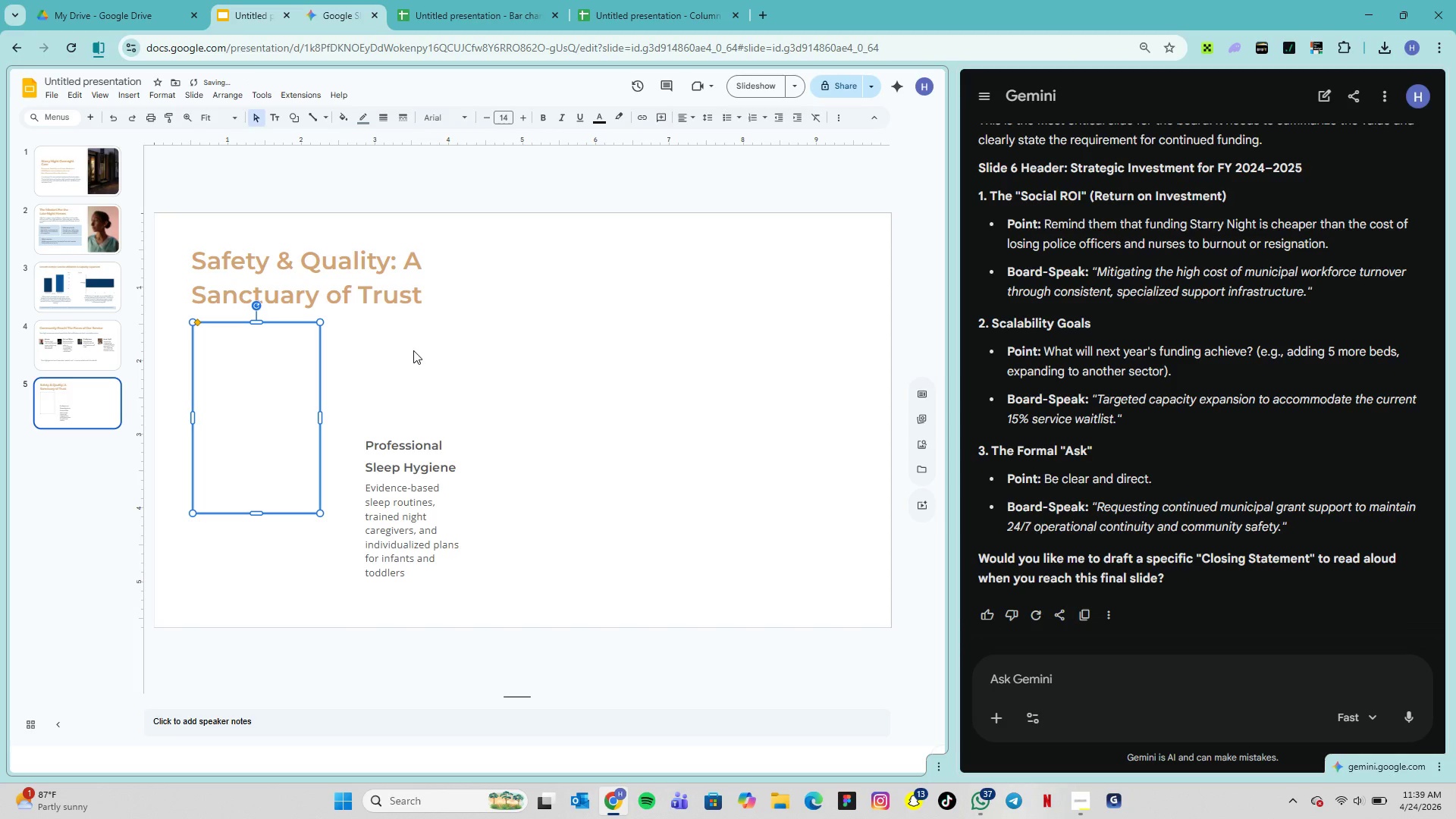 
left_click([411, 354])
 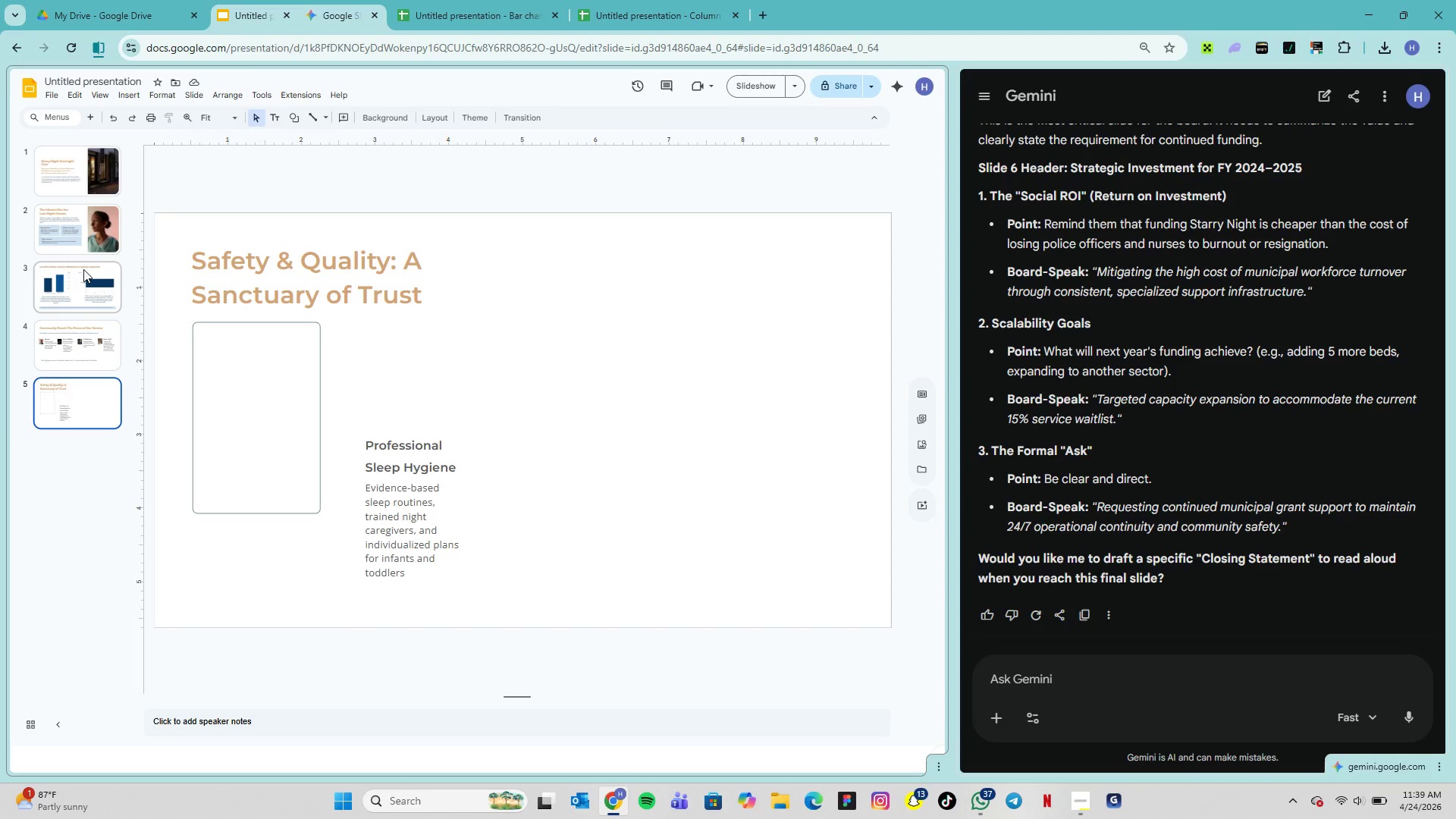 
wait(6.38)
 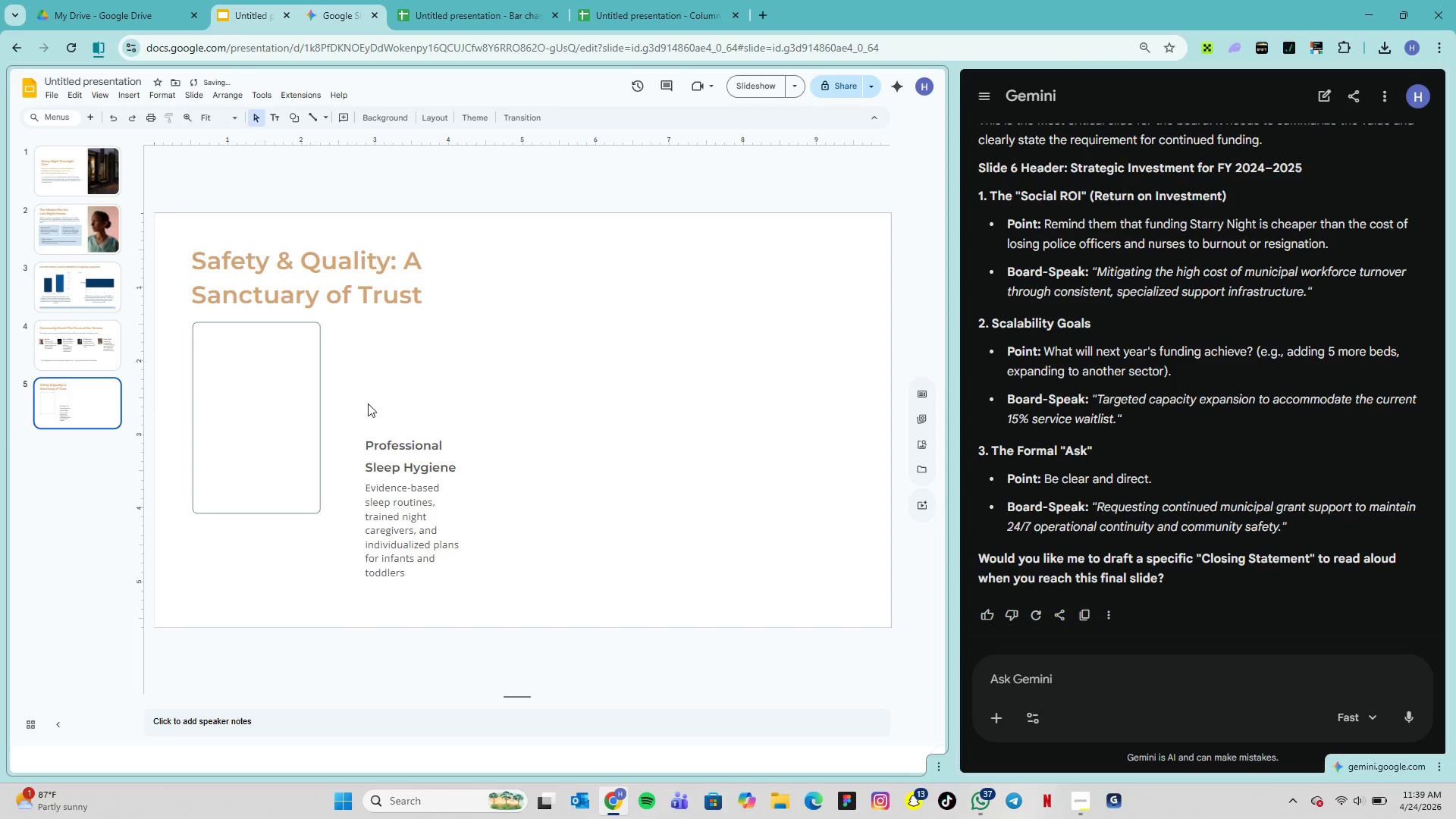 
left_click_drag(start_coordinate=[380, 435], to_coordinate=[224, 343])
 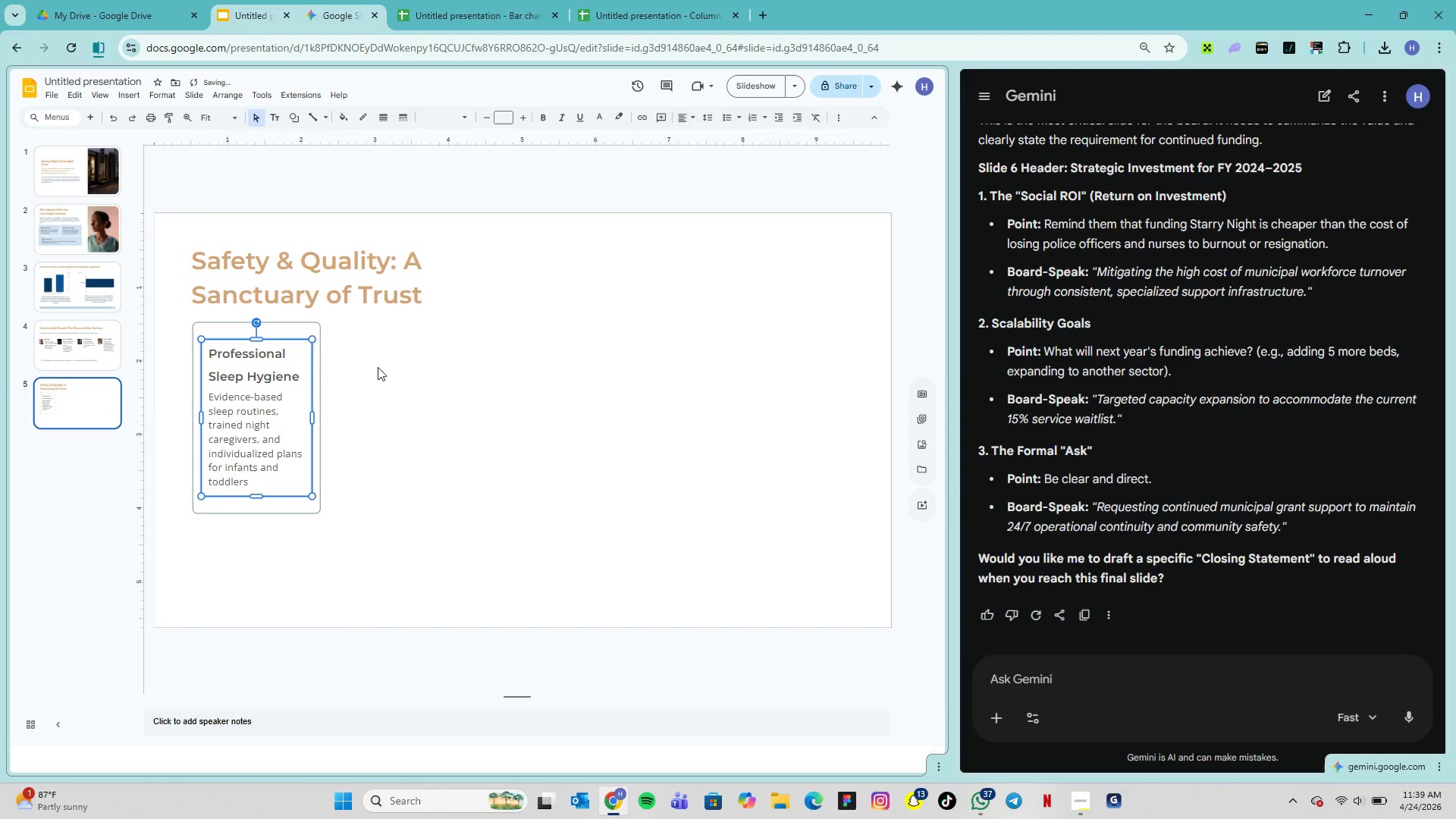 
left_click([378, 367])
 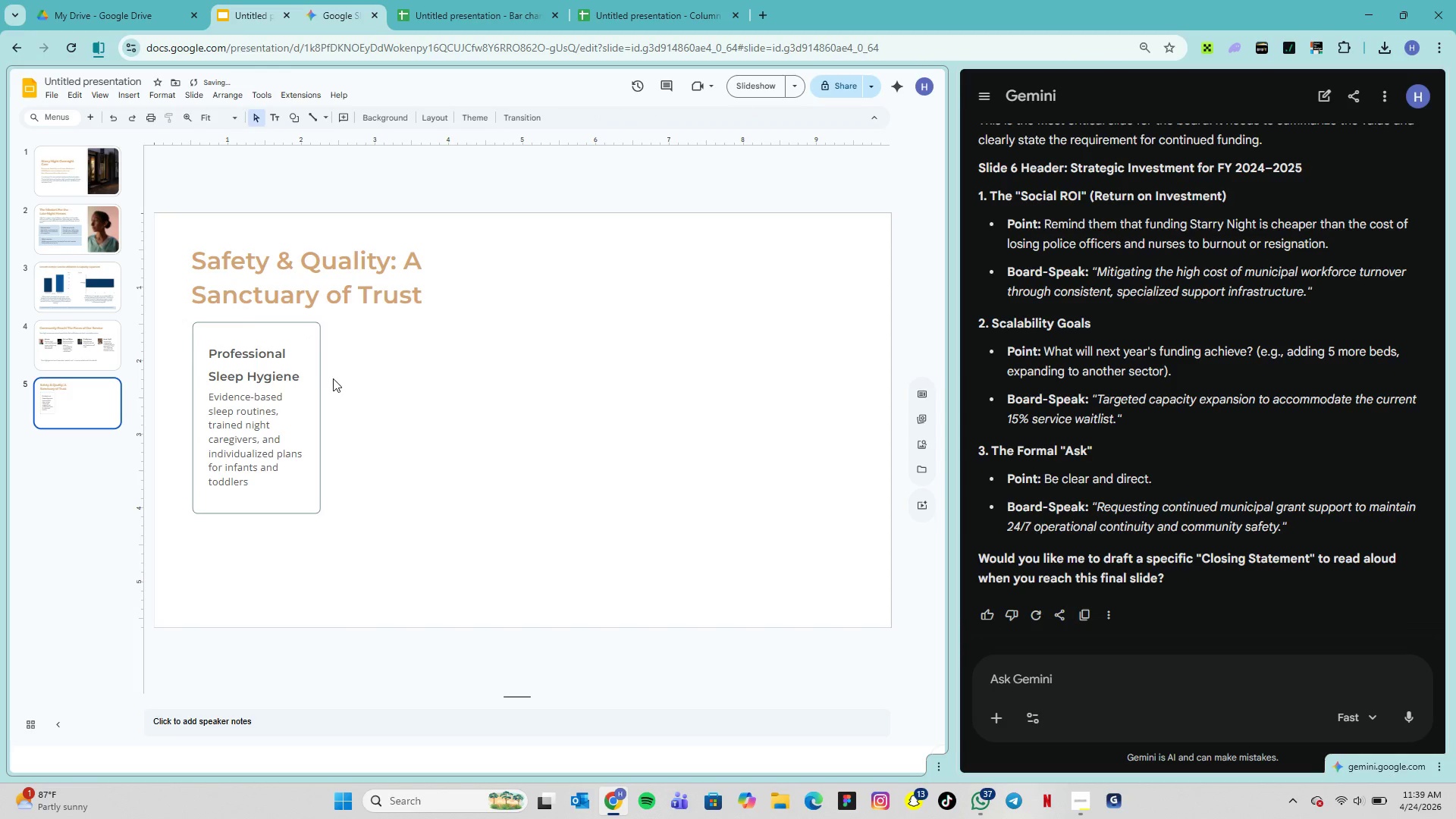 
left_click([315, 369])
 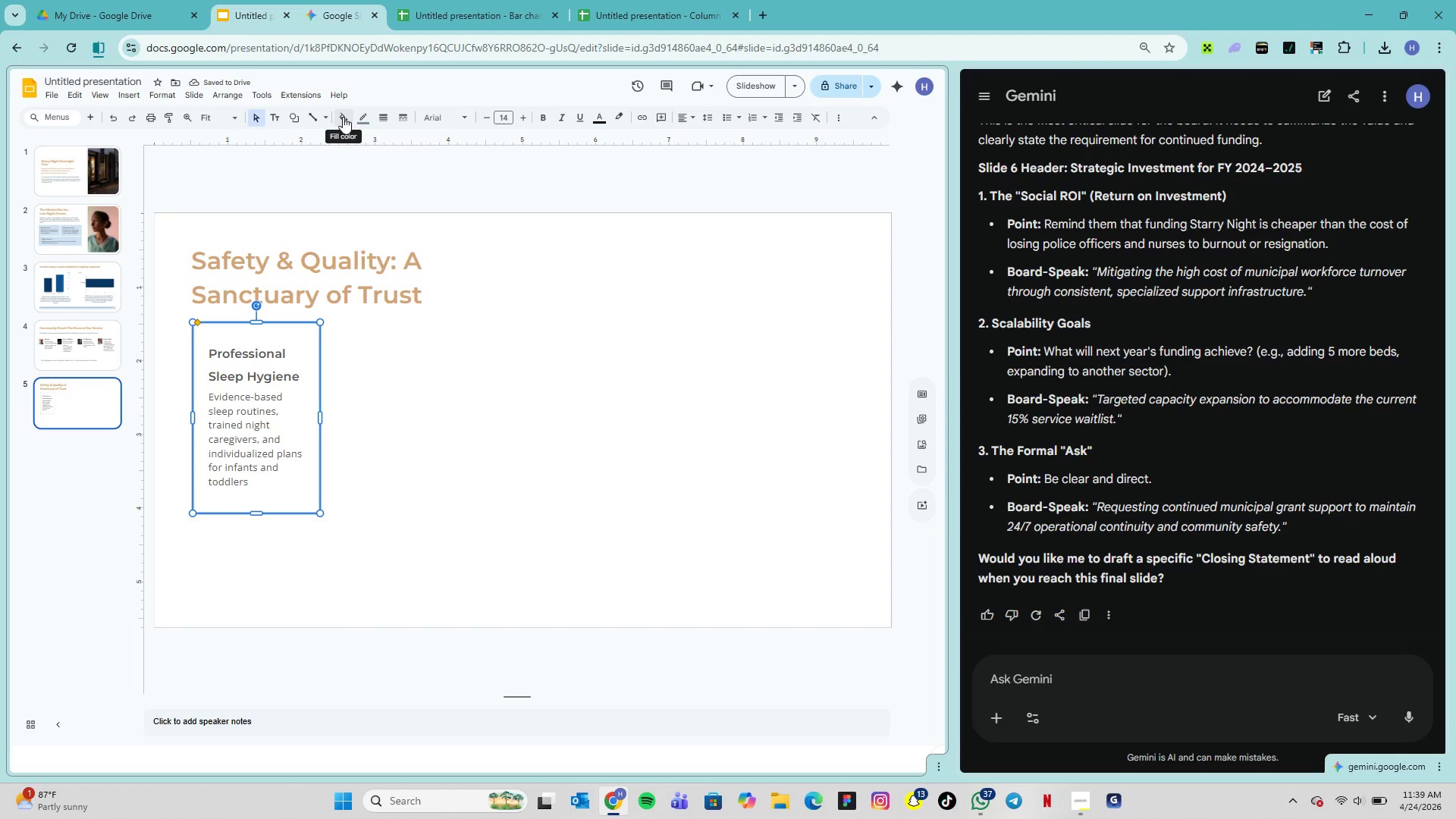 
left_click([343, 122])
 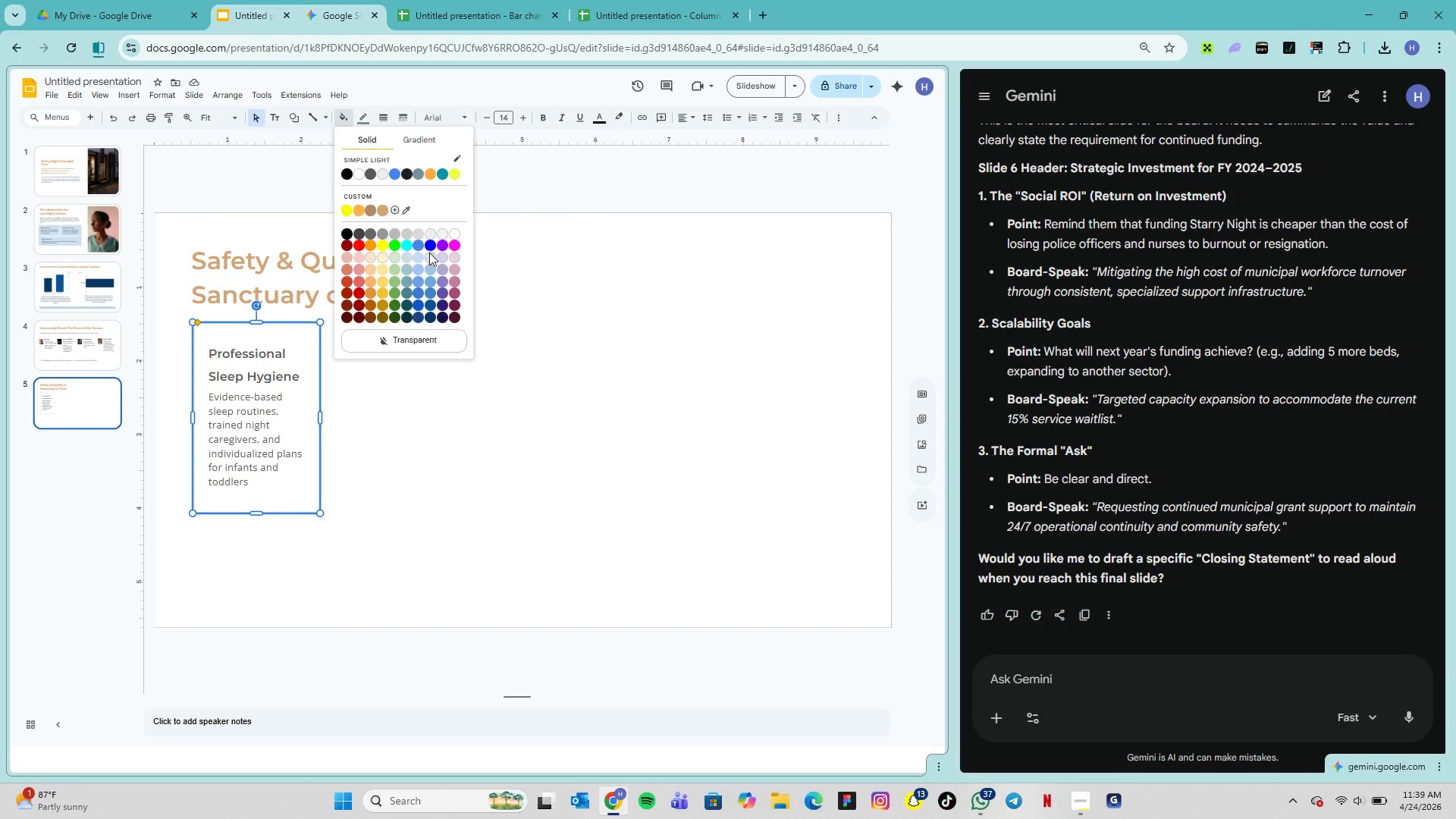 
wait(6.41)
 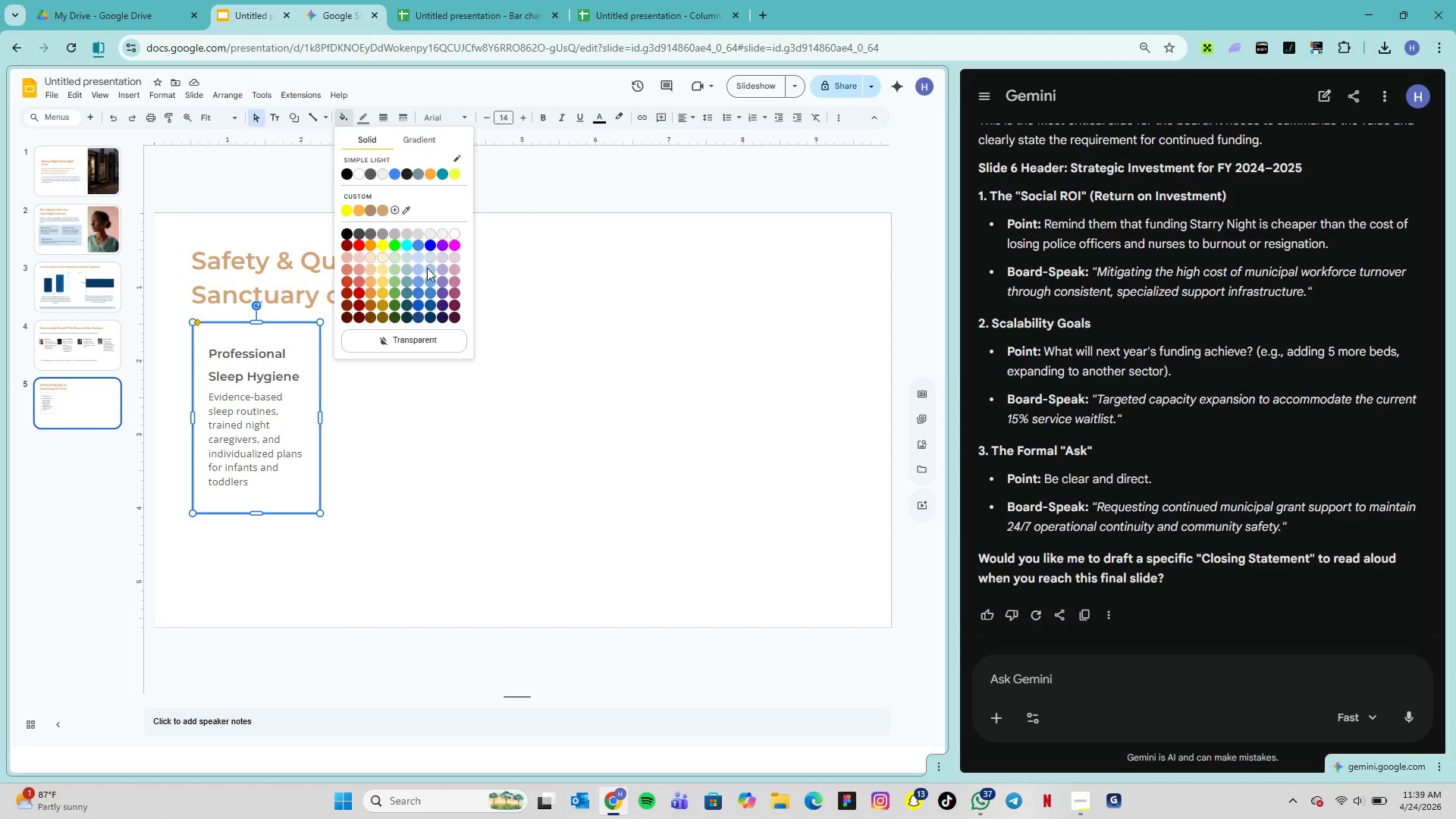 
left_click([431, 257])
 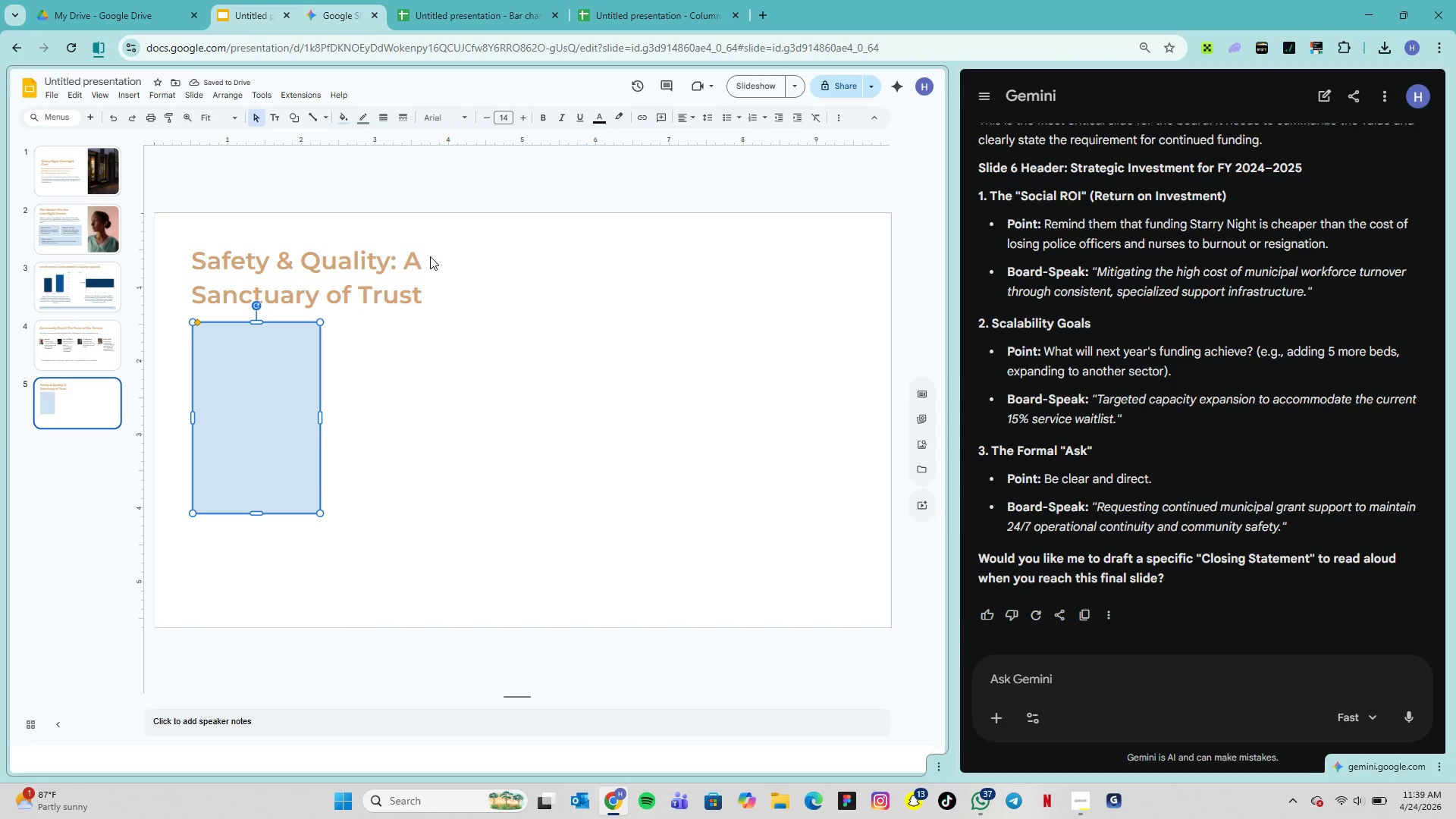 
right_click([284, 403])
 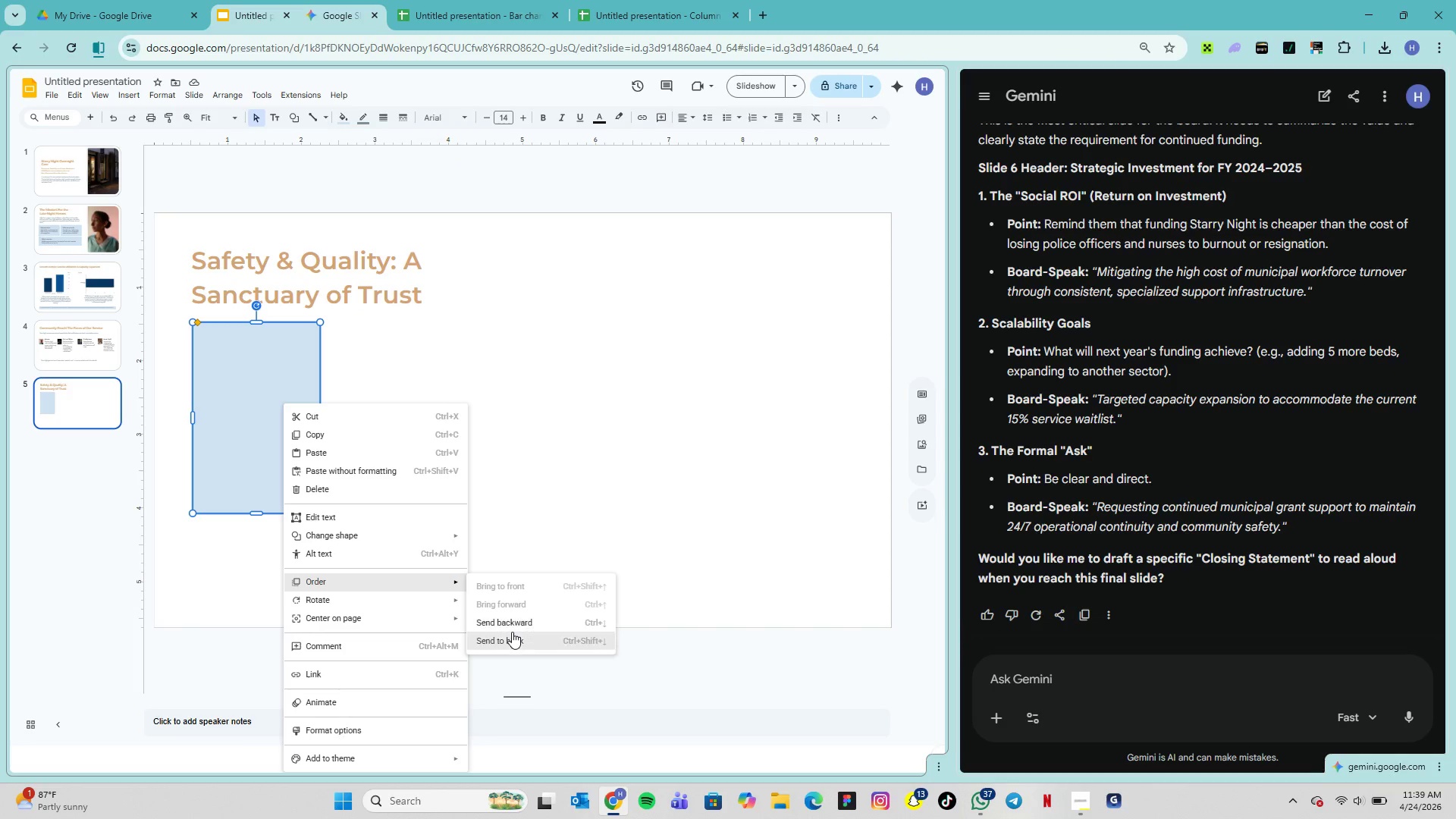 
left_click([514, 639])
 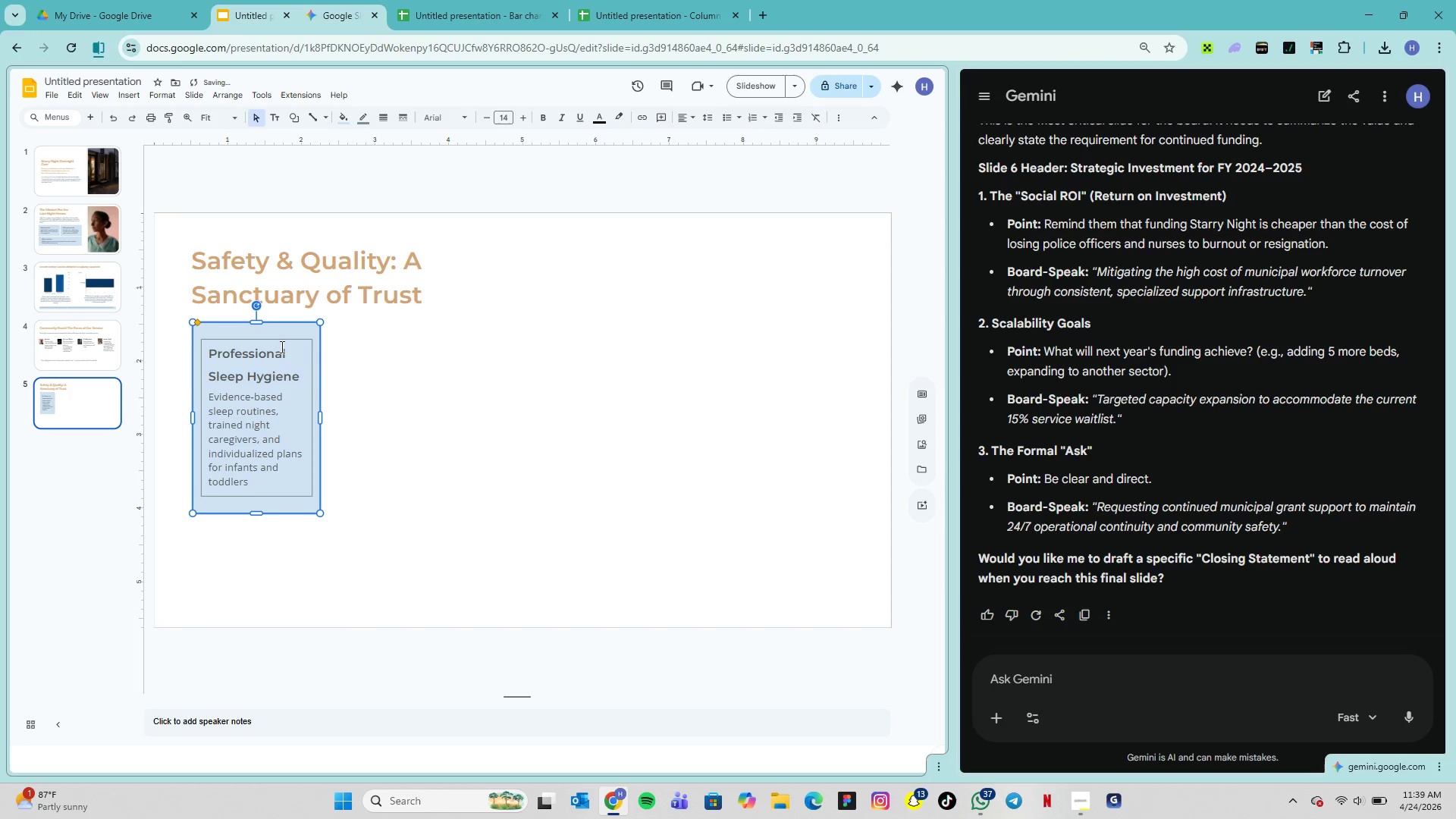 
left_click([282, 344])
 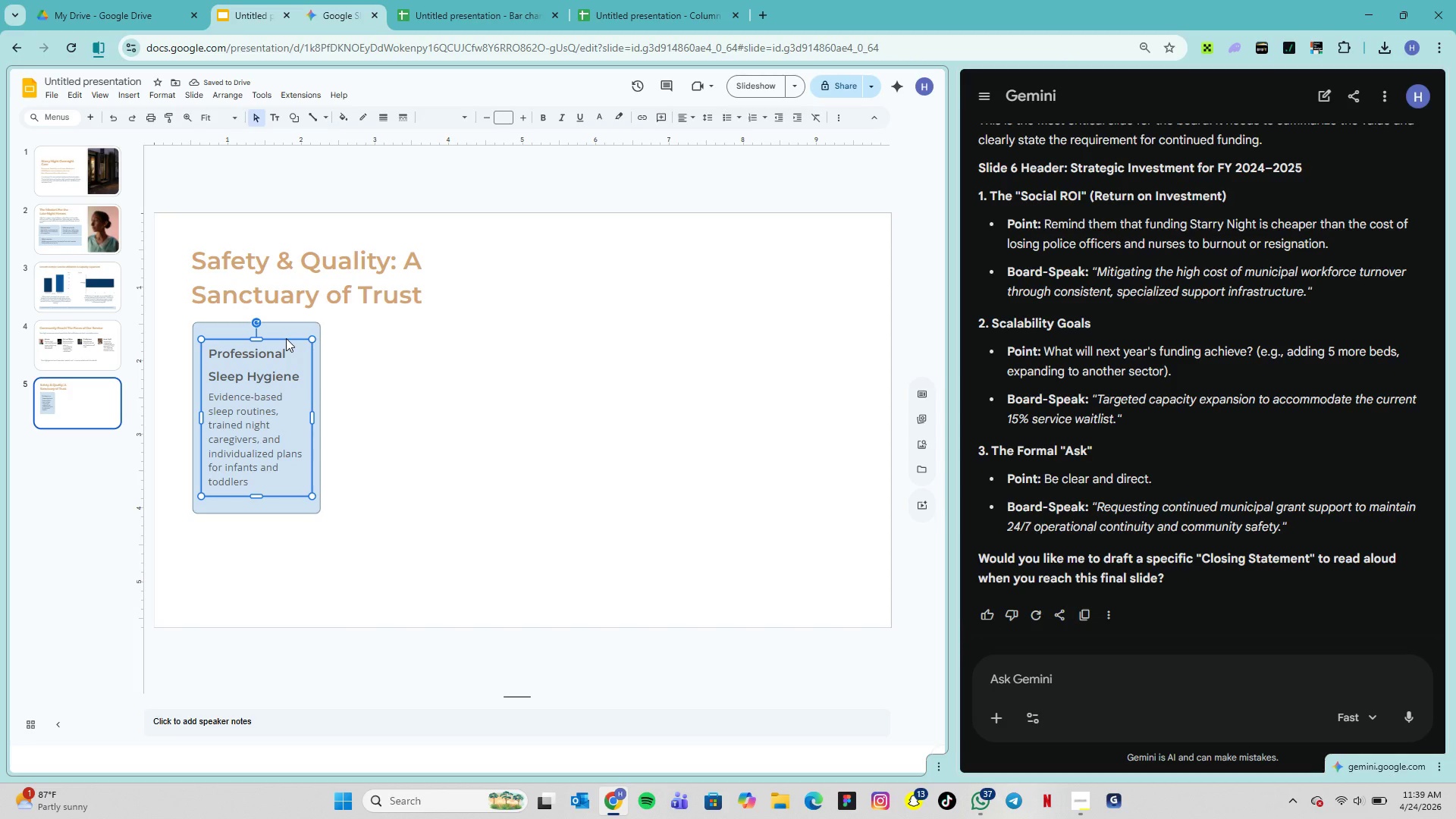 
hold_key(key=ShiftLeft, duration=1.19)
left_click([287, 328])
 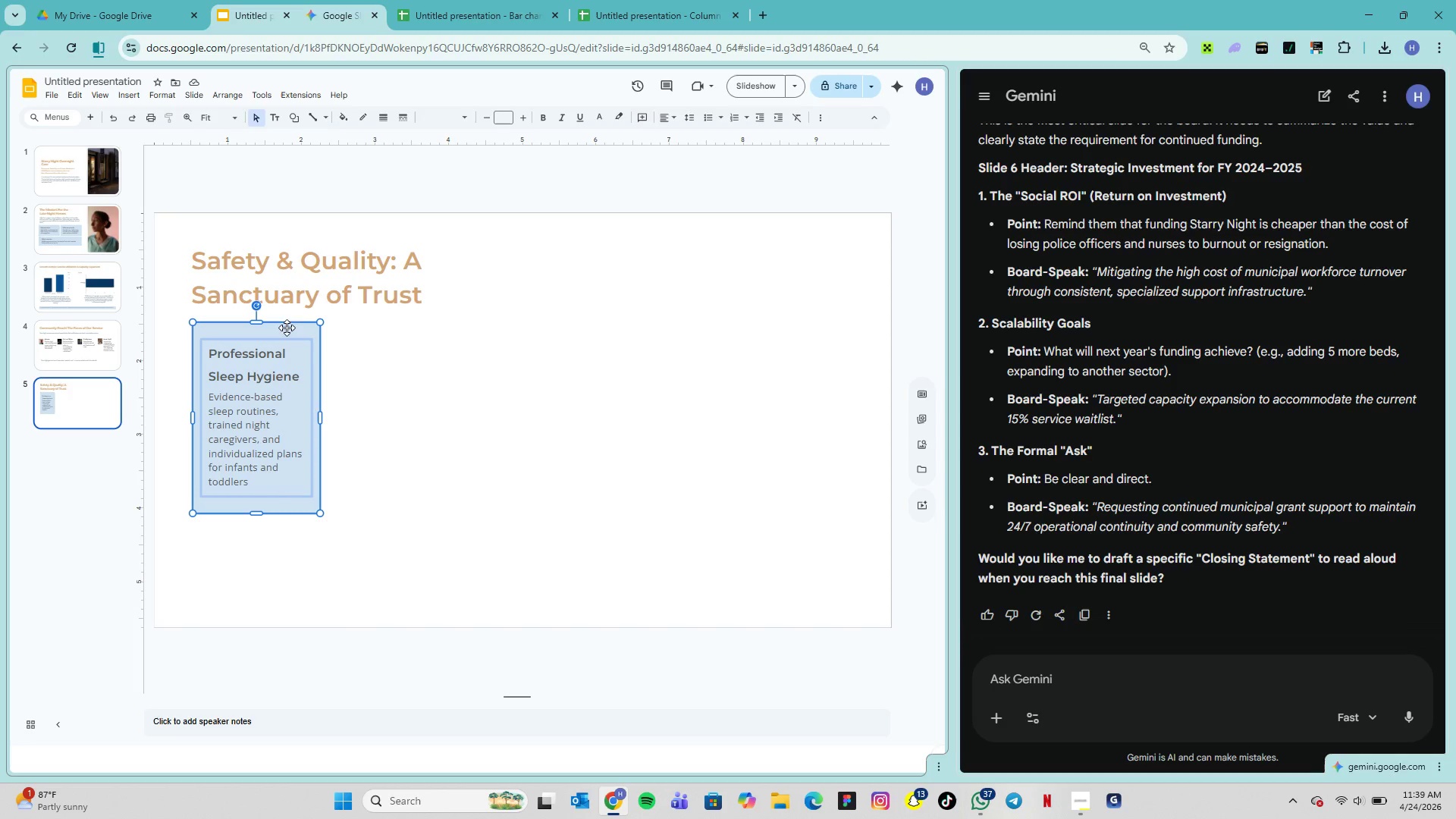 
key(Alt+Control+G)
 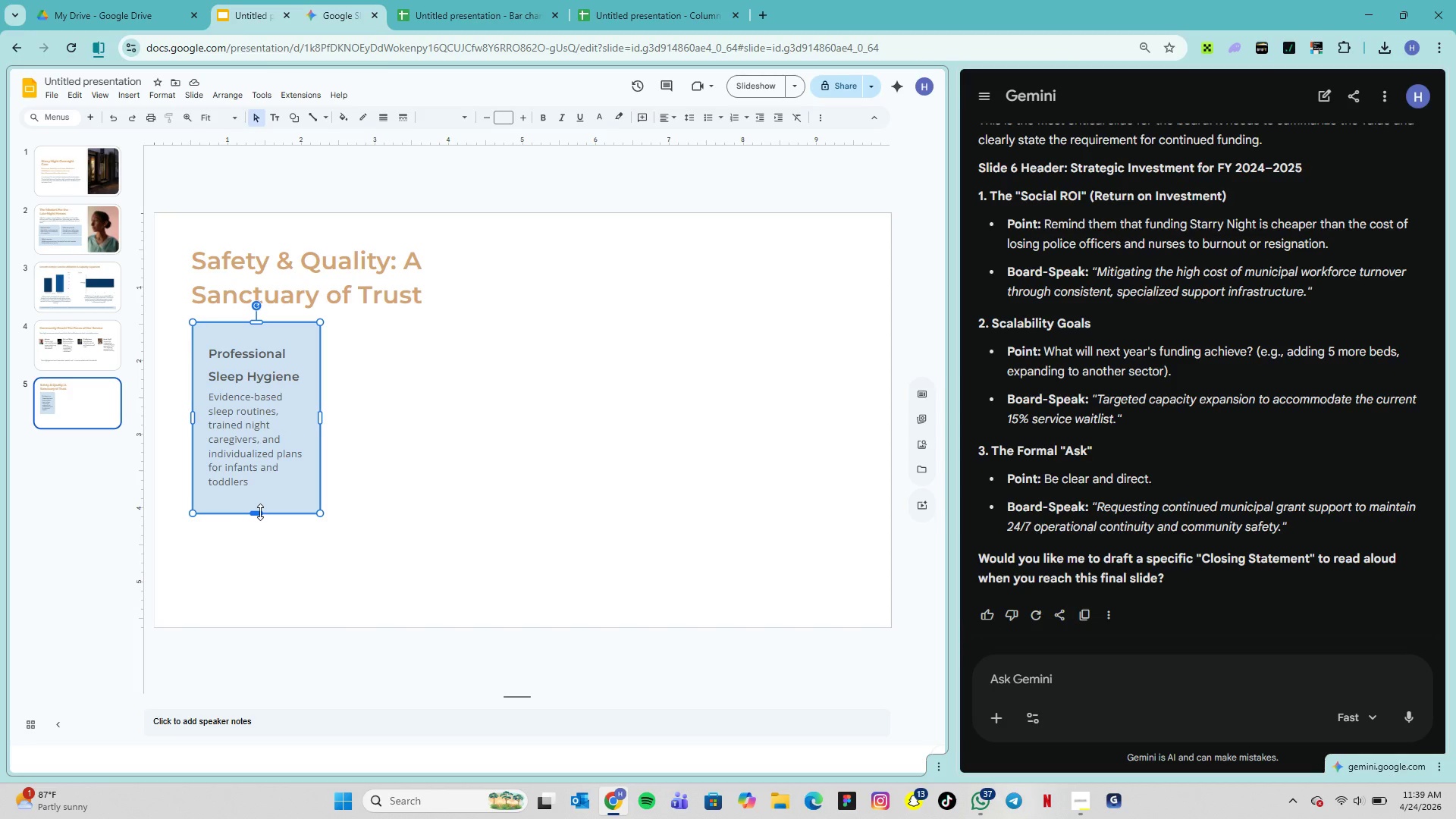 
wait(10.83)
 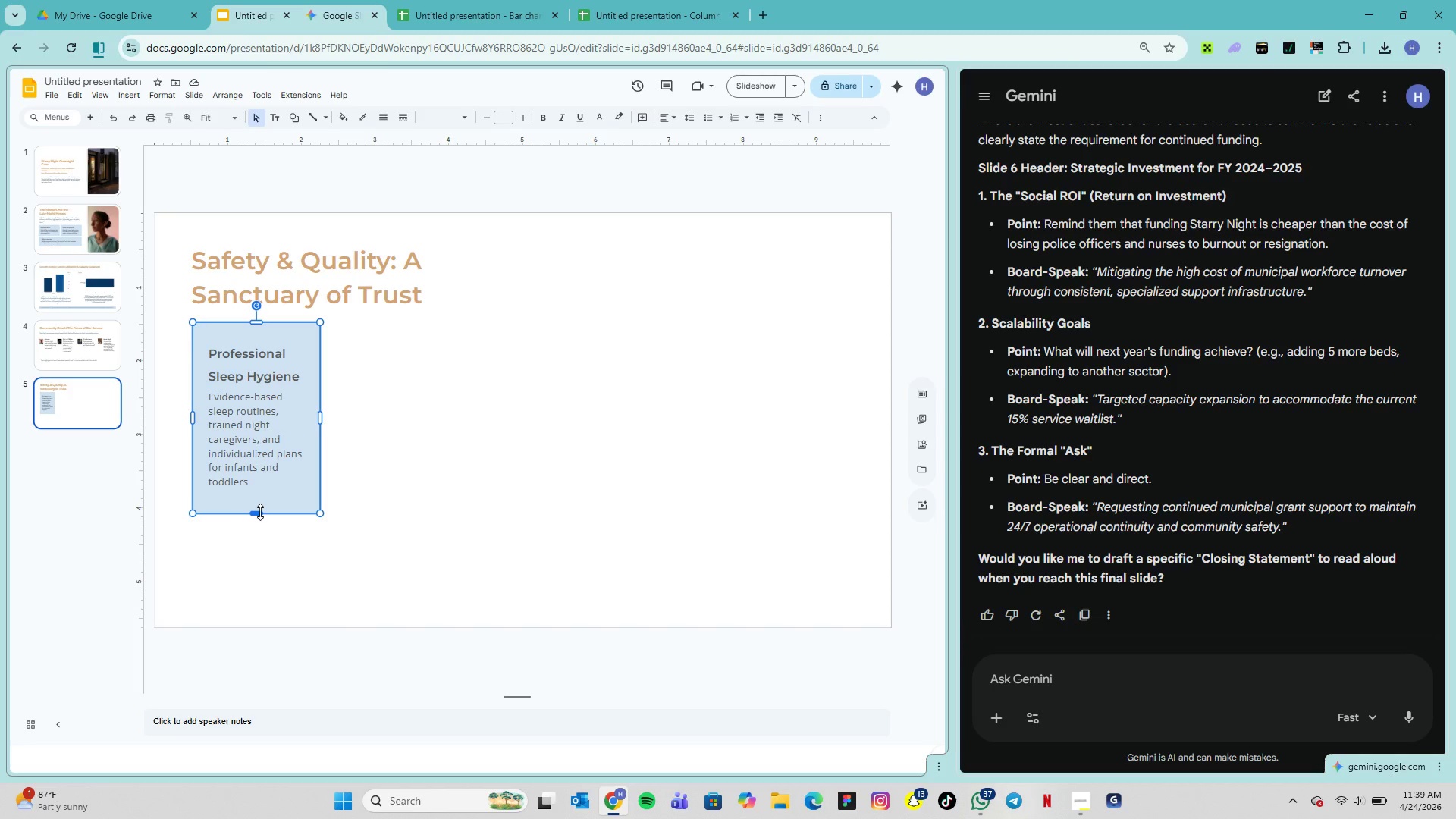 
left_click_drag(start_coordinate=[259, 322], to_coordinate=[263, 336])
 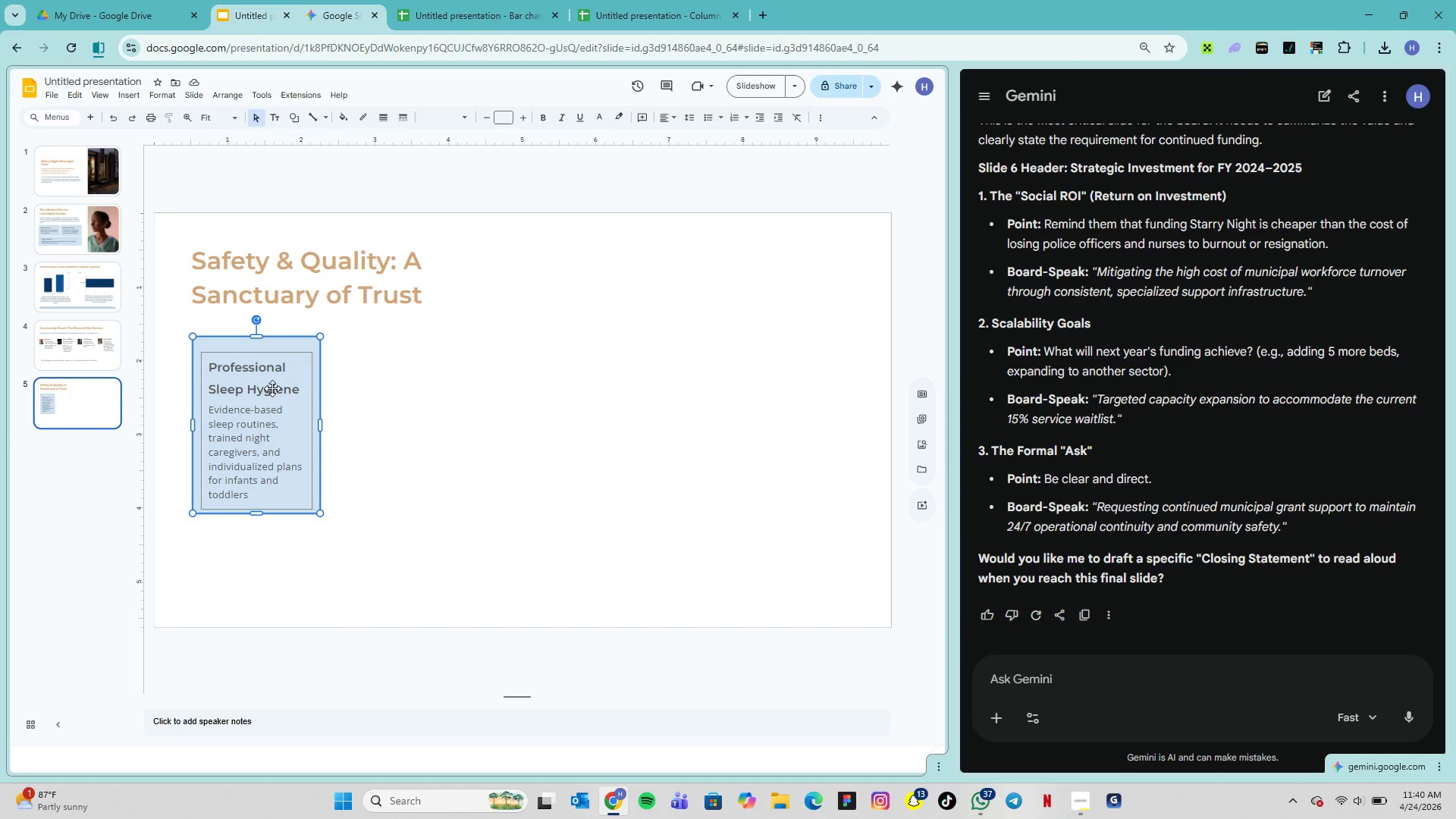 
wait(17.17)
 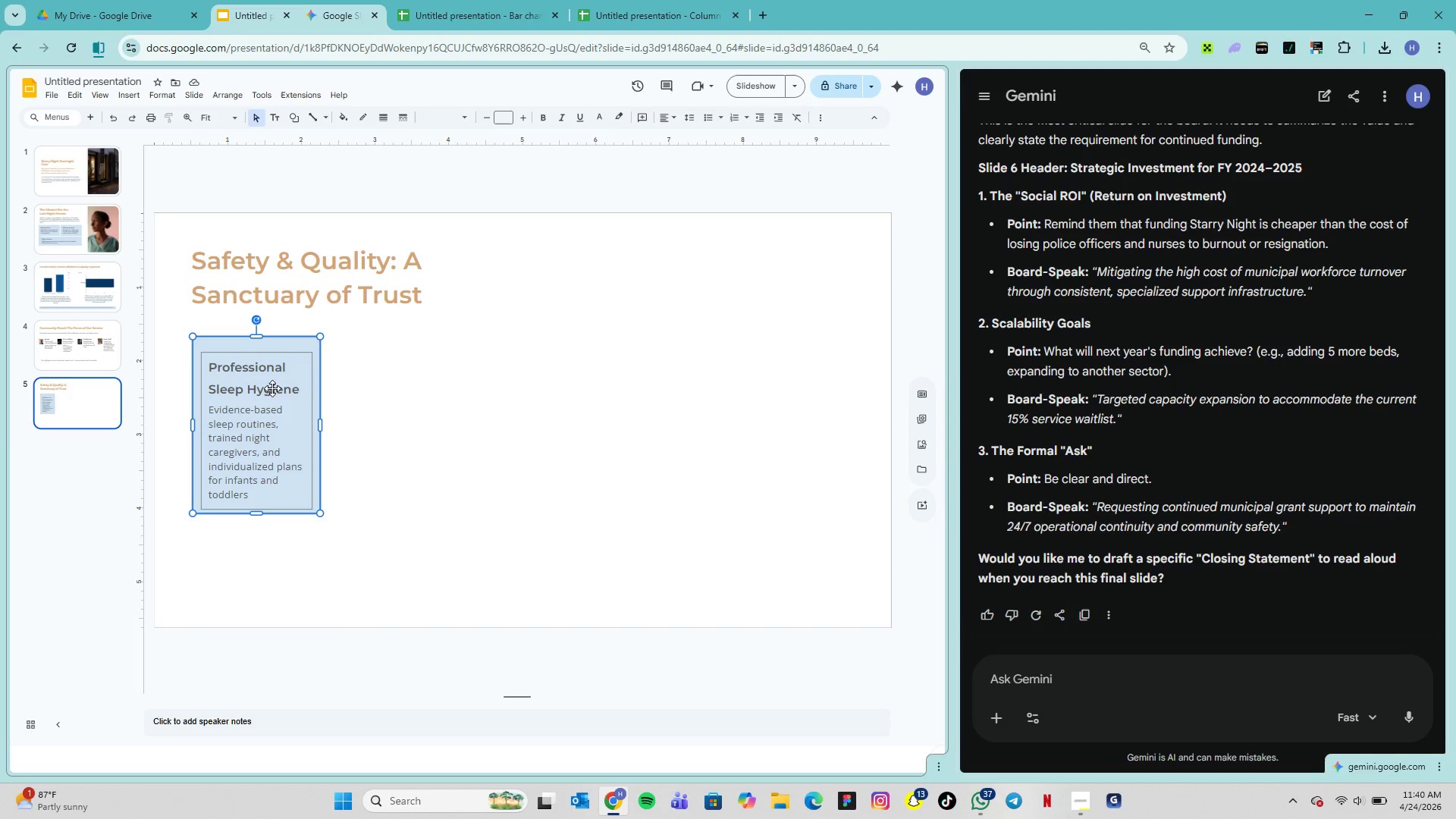 
mouse_move([1308, 805])
 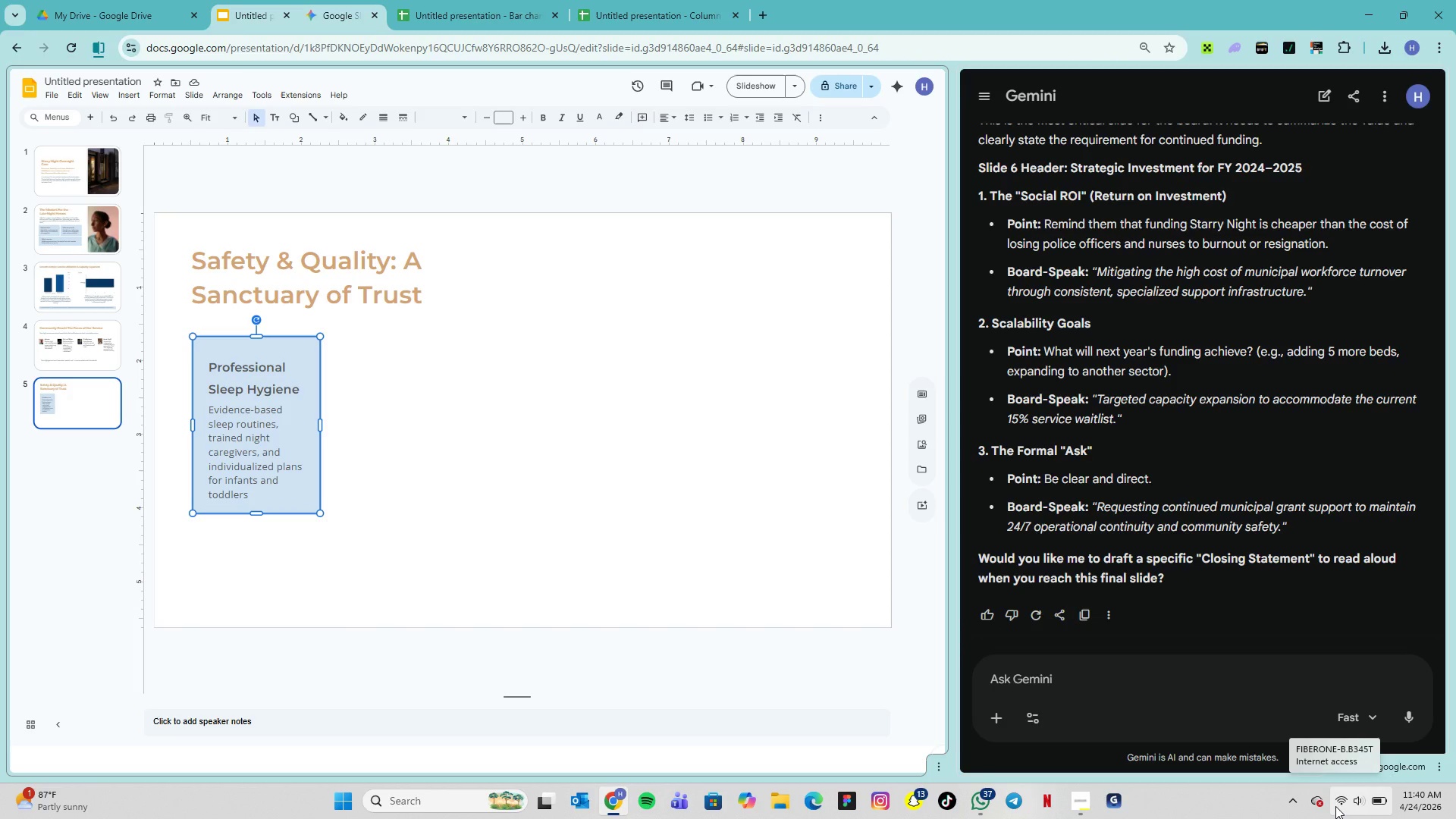 
left_click([1335, 806])
 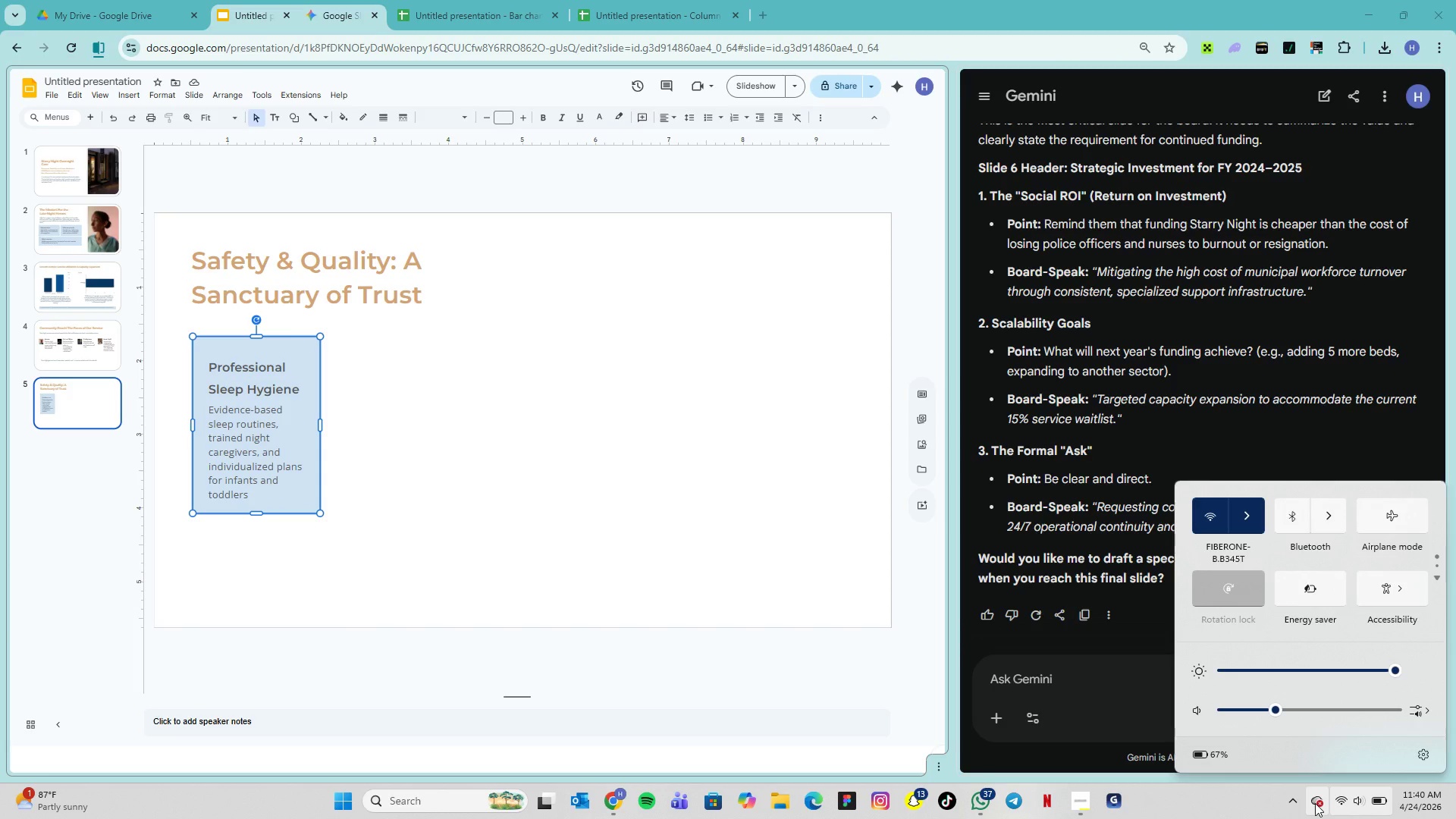 
left_click([1315, 803])
 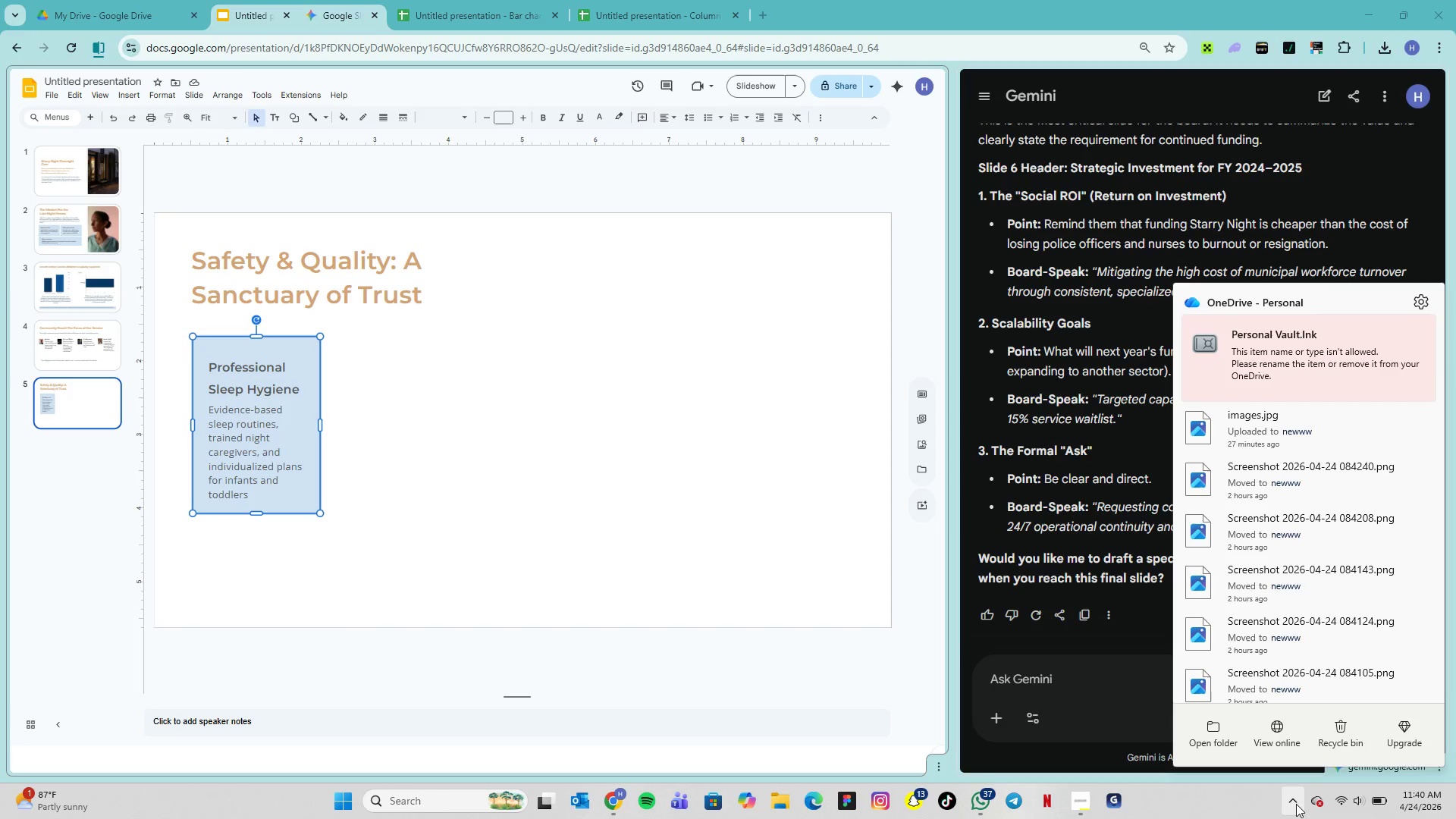 
wait(5.05)
 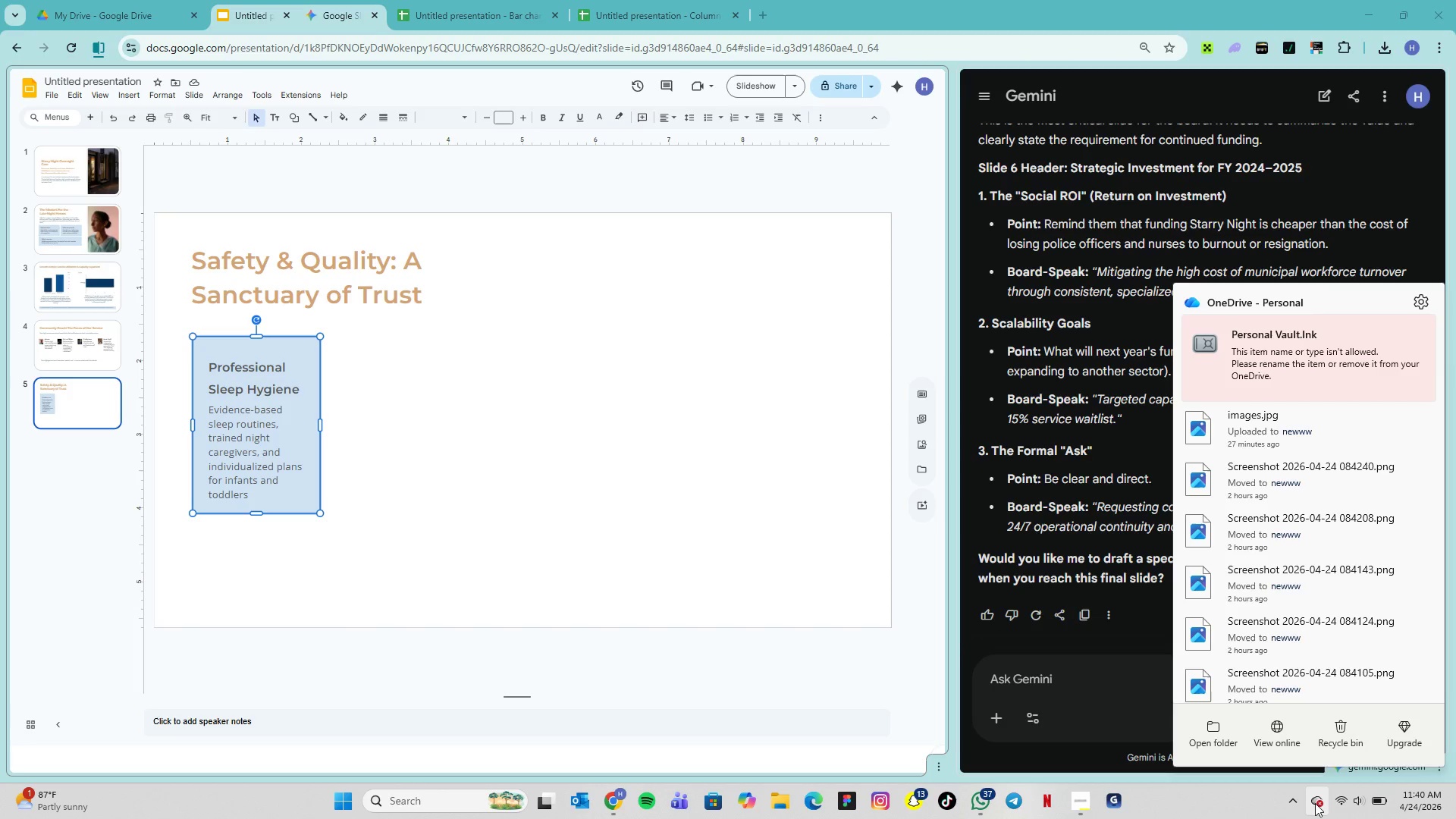 
scroll: coordinate [1297, 642], scroll_direction: up, amount: 15.0
 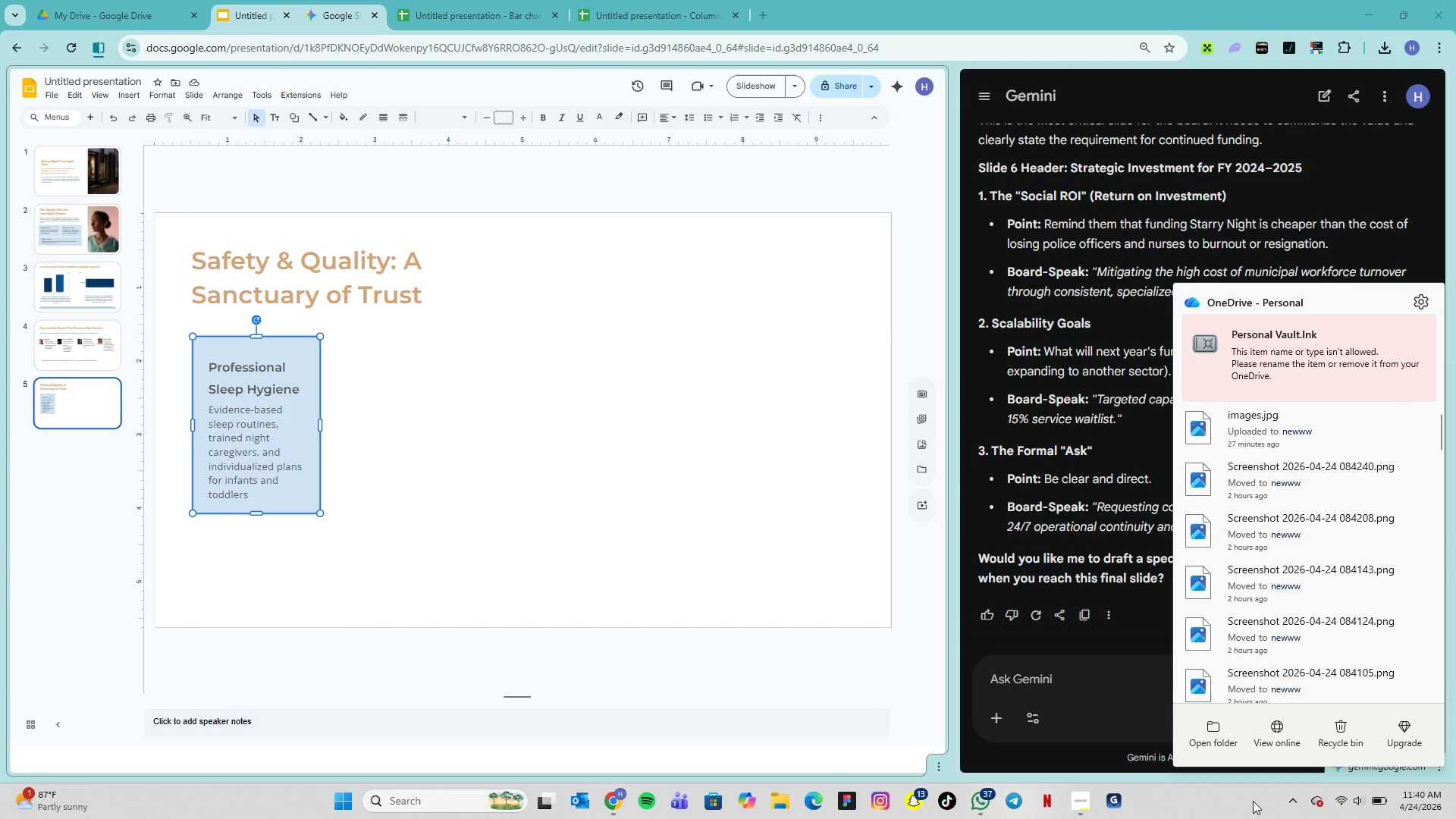 
left_click([1253, 801])
 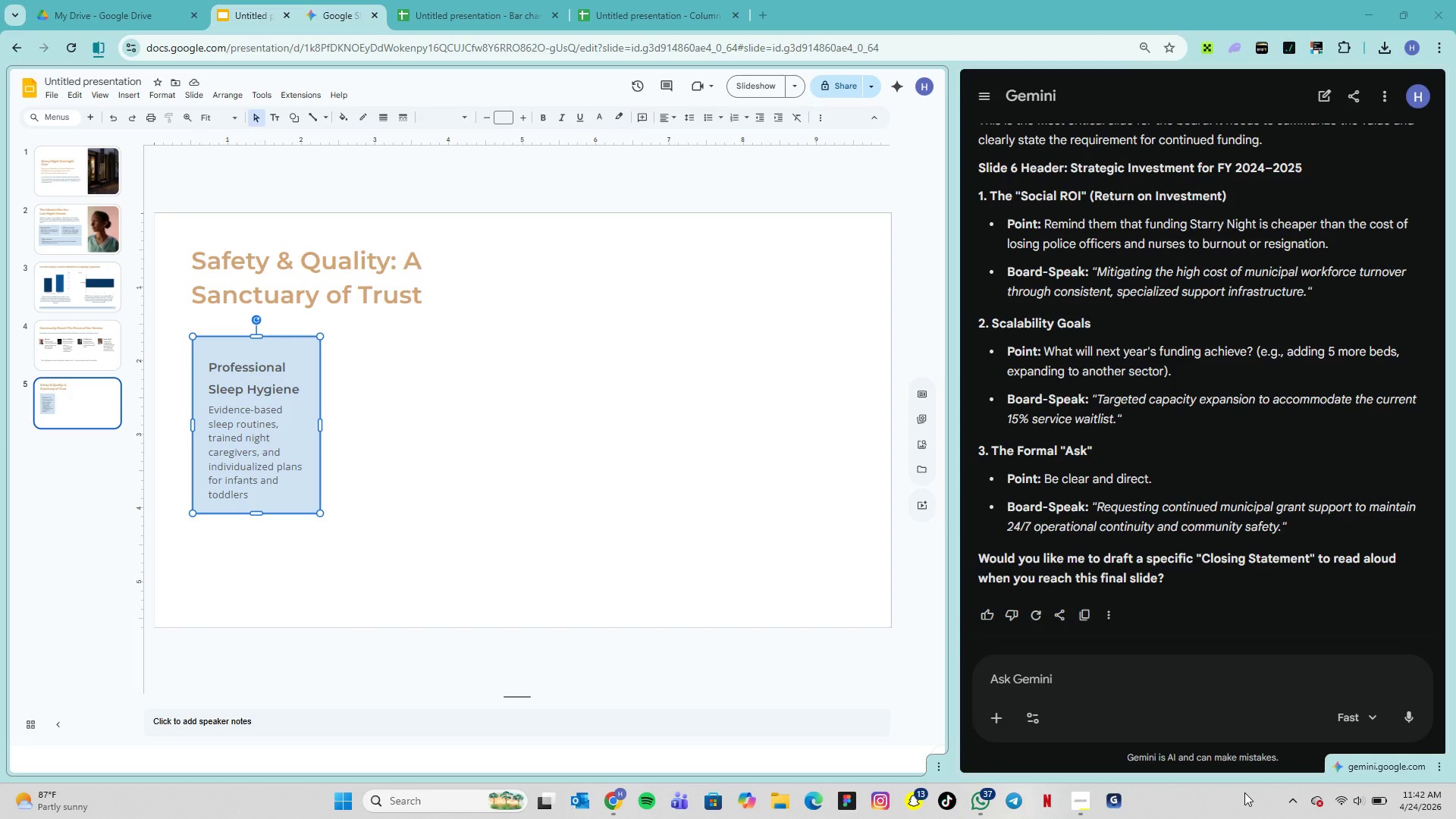 
wait(128.14)
 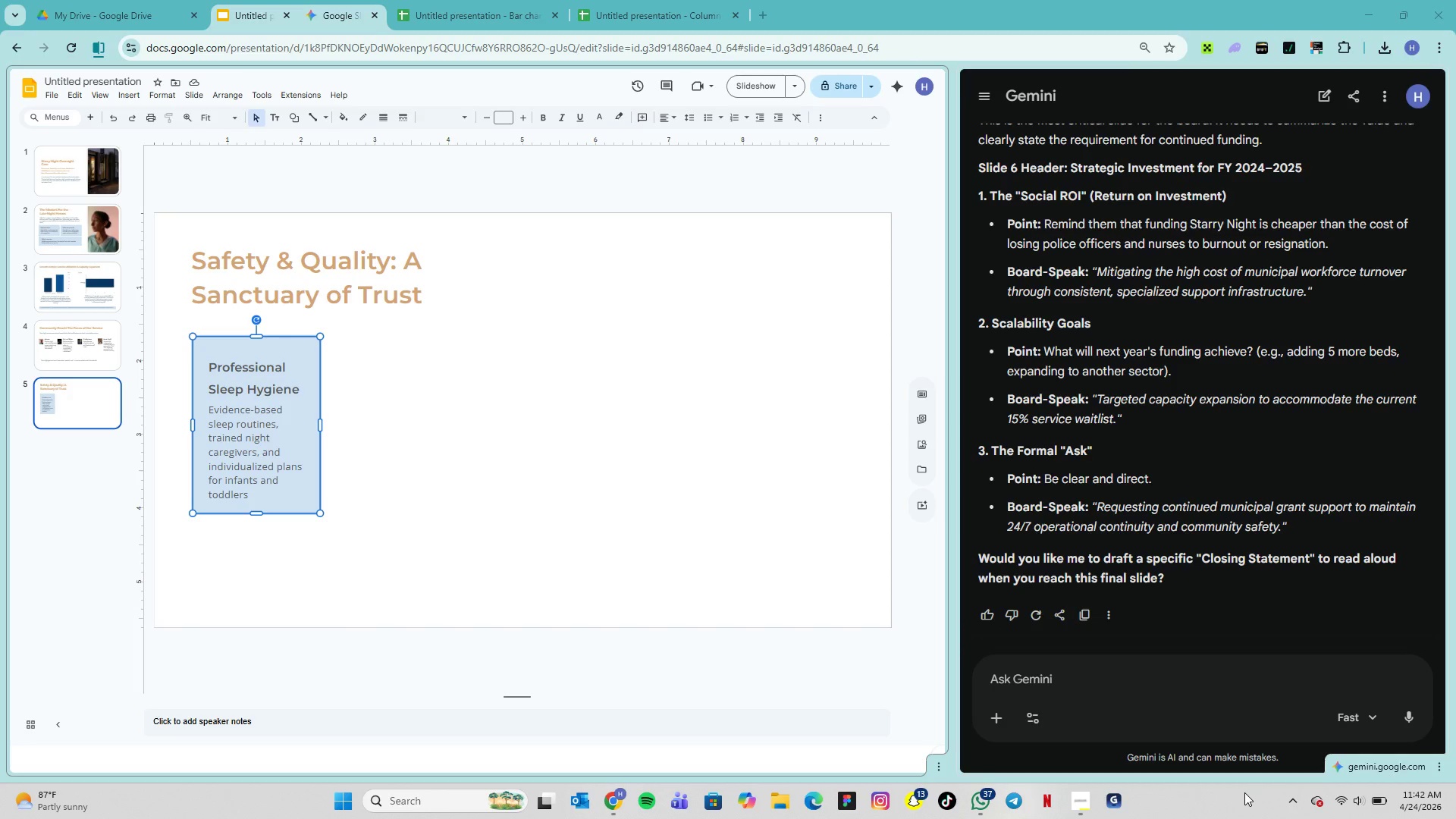 
scroll: coordinate [1269, 796], scroll_direction: up, amount: 1.0
 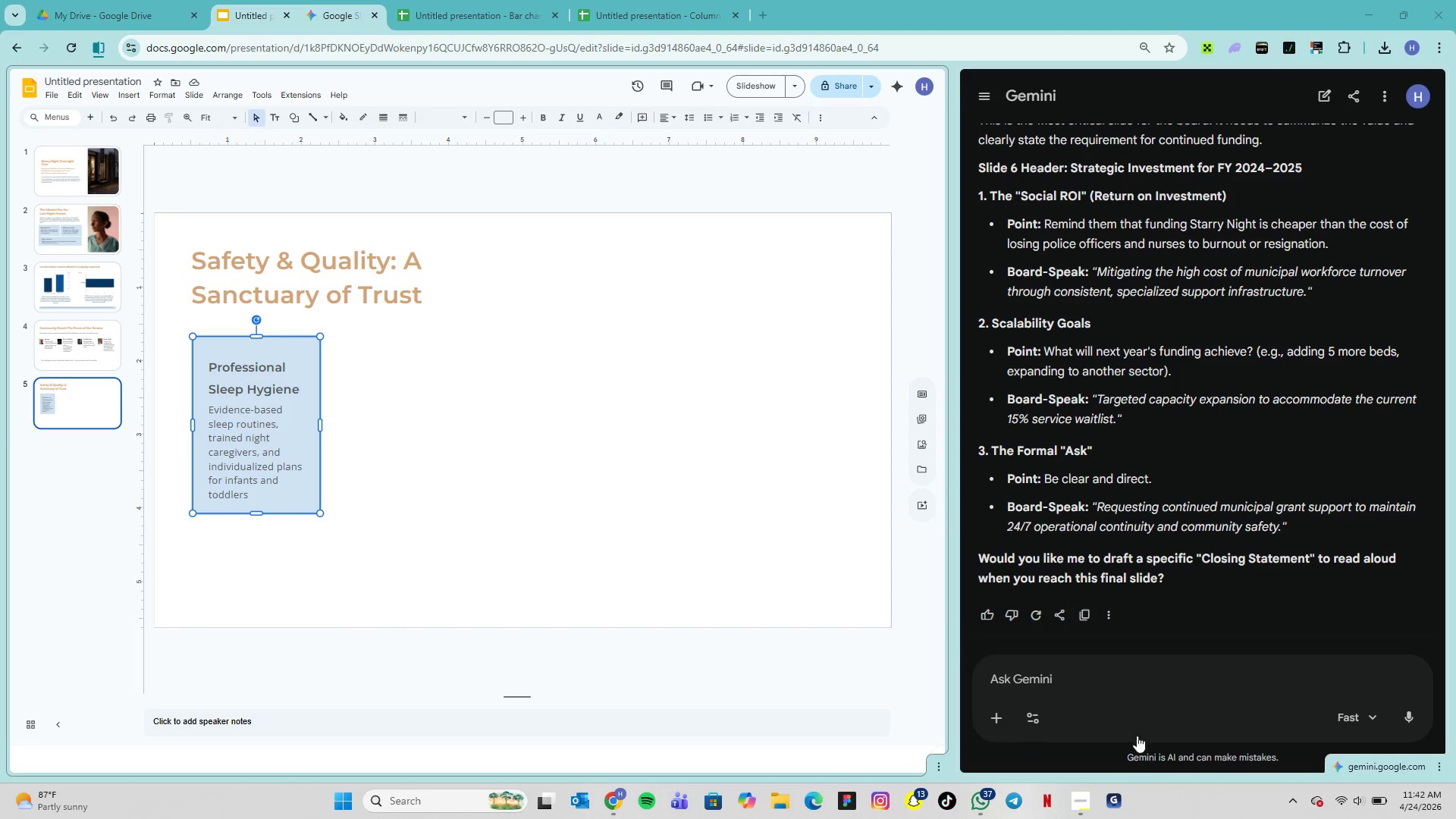 
left_click([575, 469])
 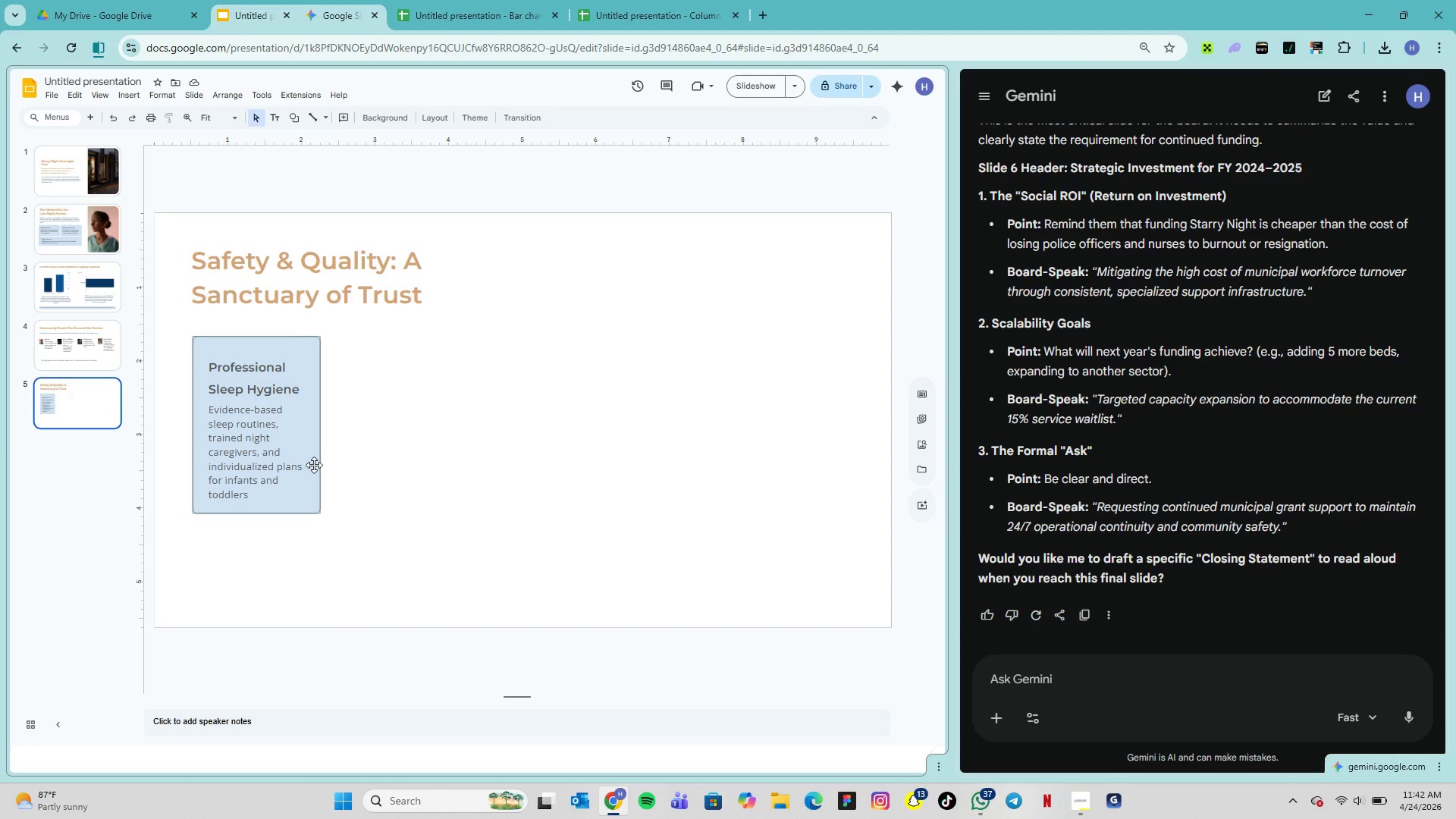 
left_click([313, 464])
 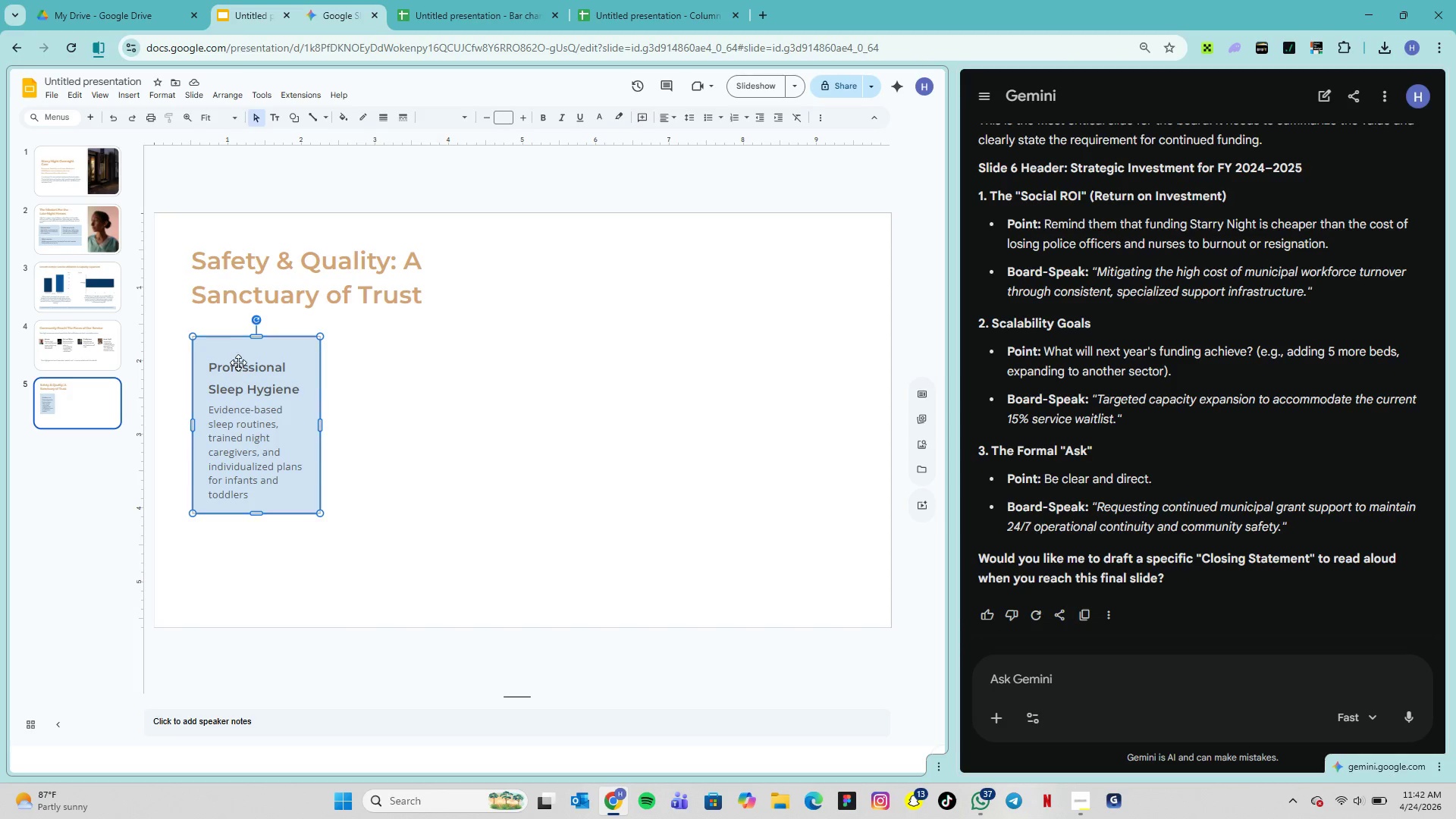 
wait(5.12)
 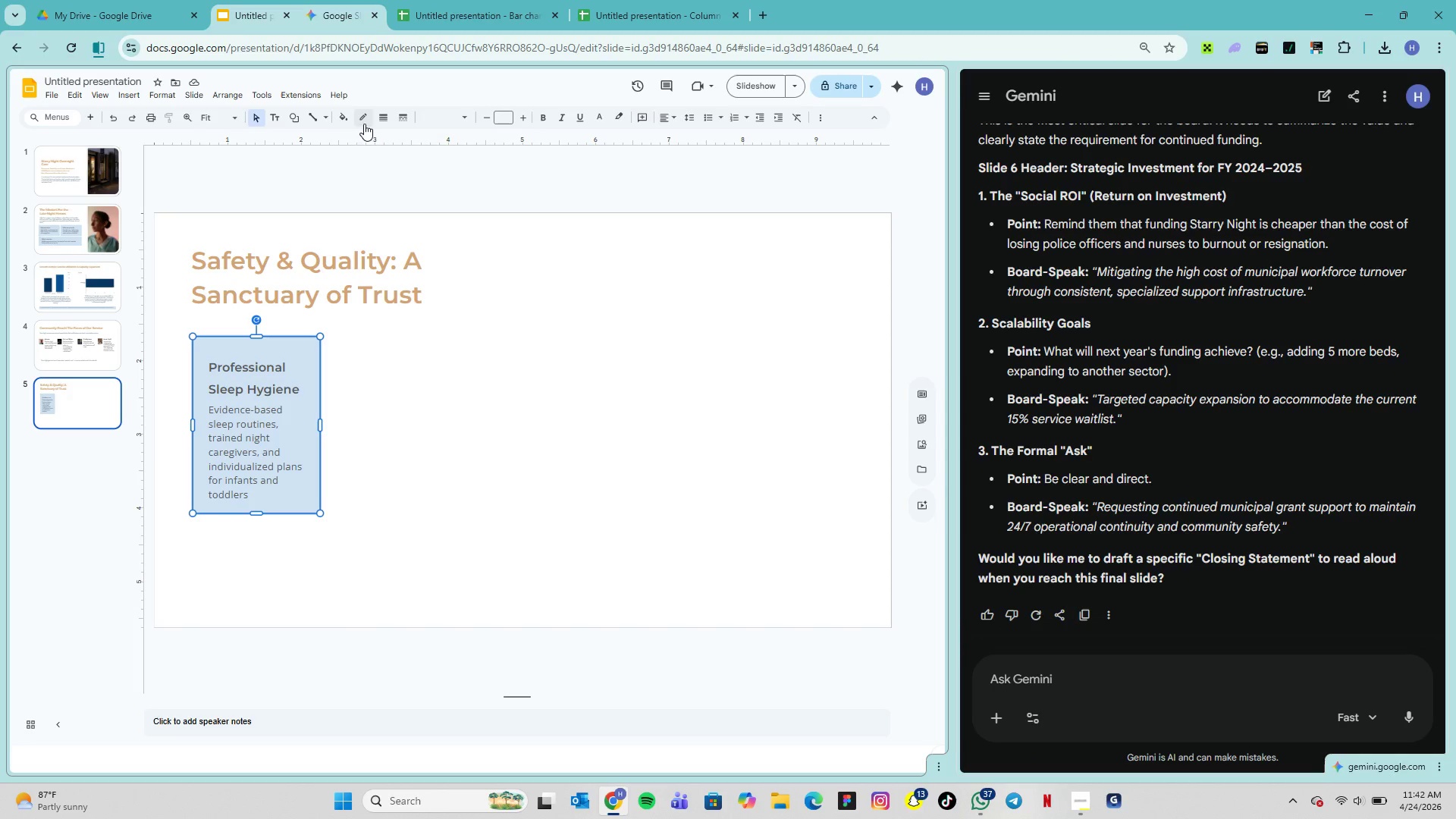 
left_click([243, 362])
 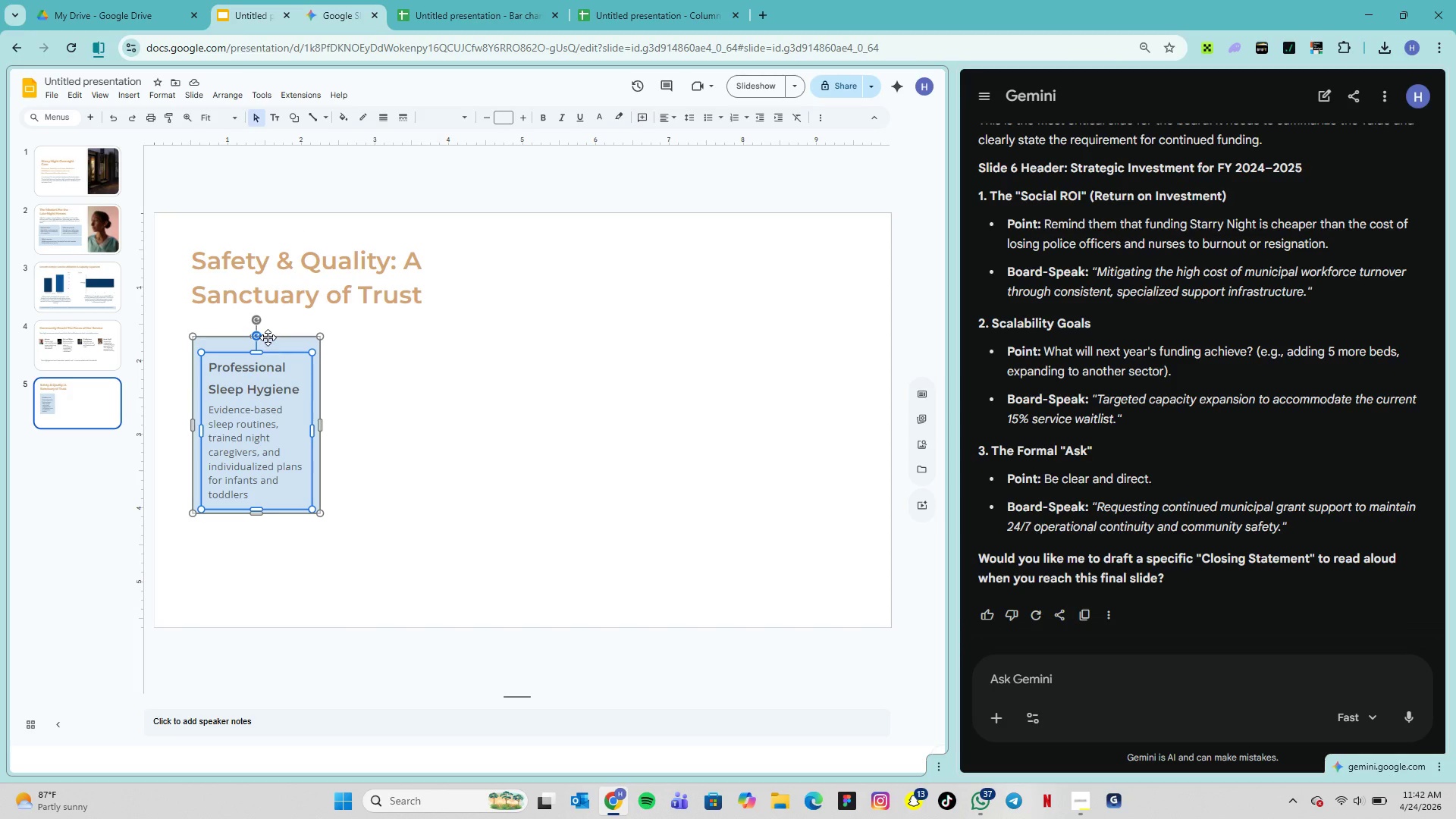 
left_click([268, 337])
 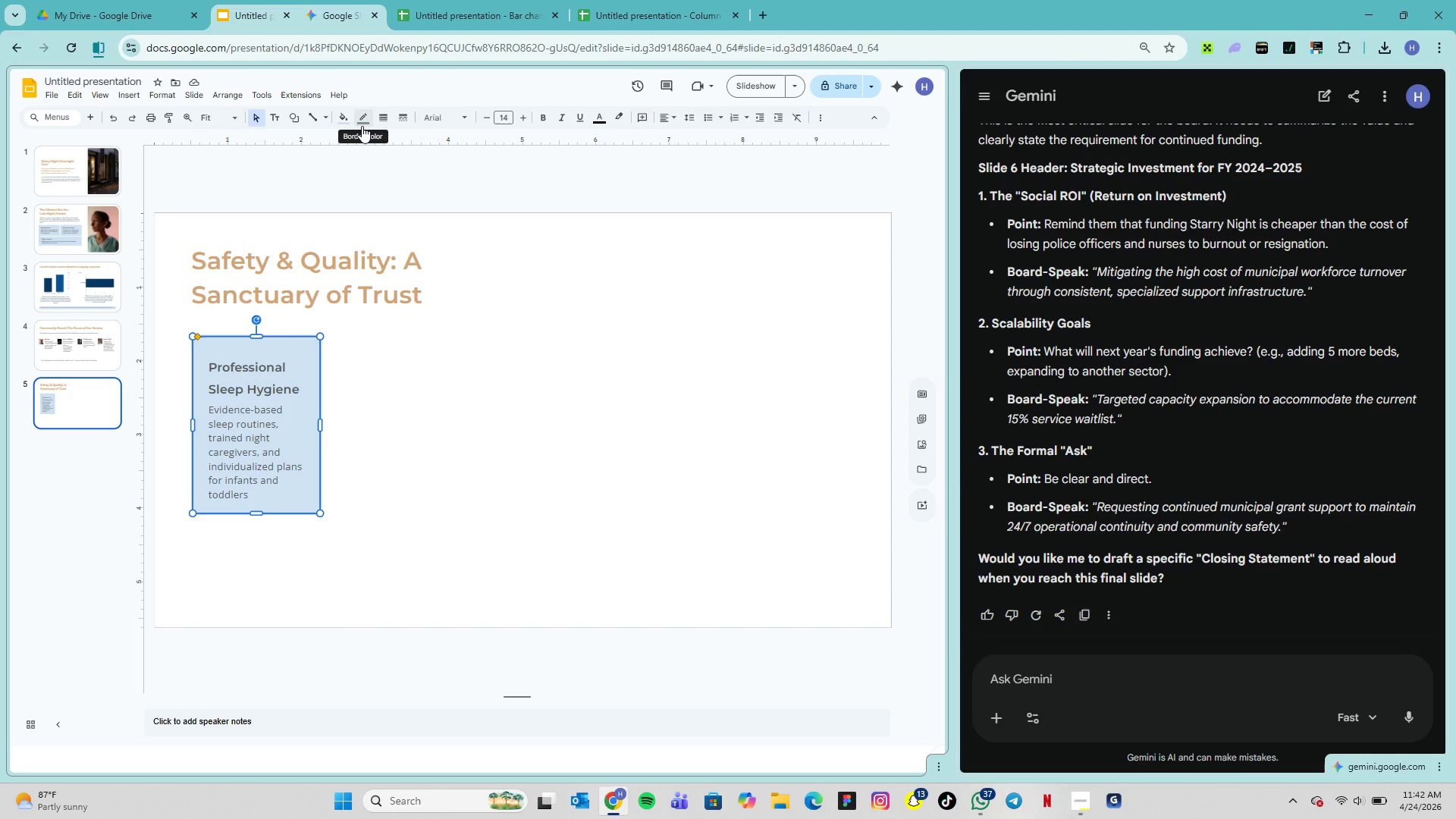 
left_click([362, 126])
 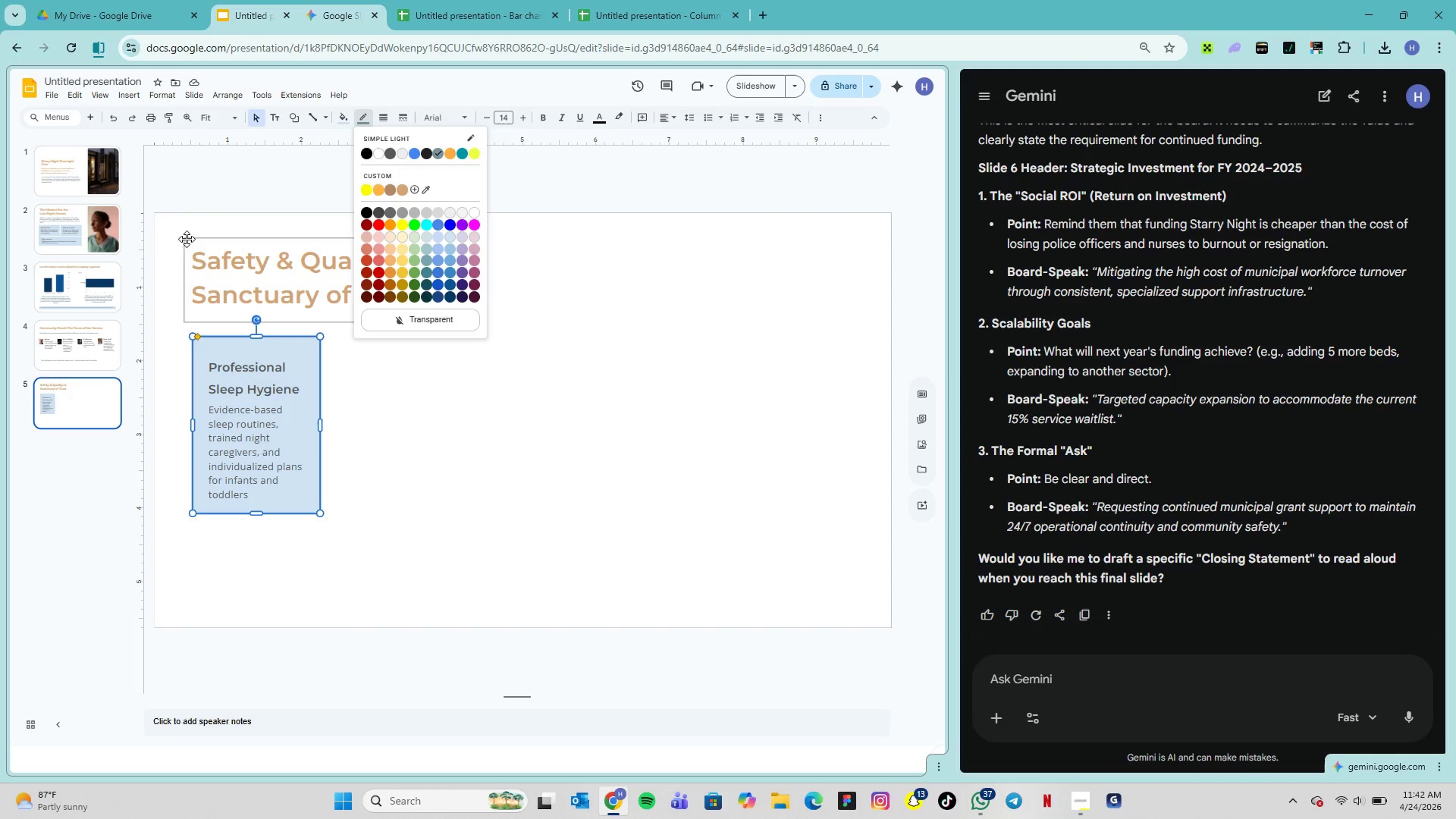 
left_click([93, 237])
 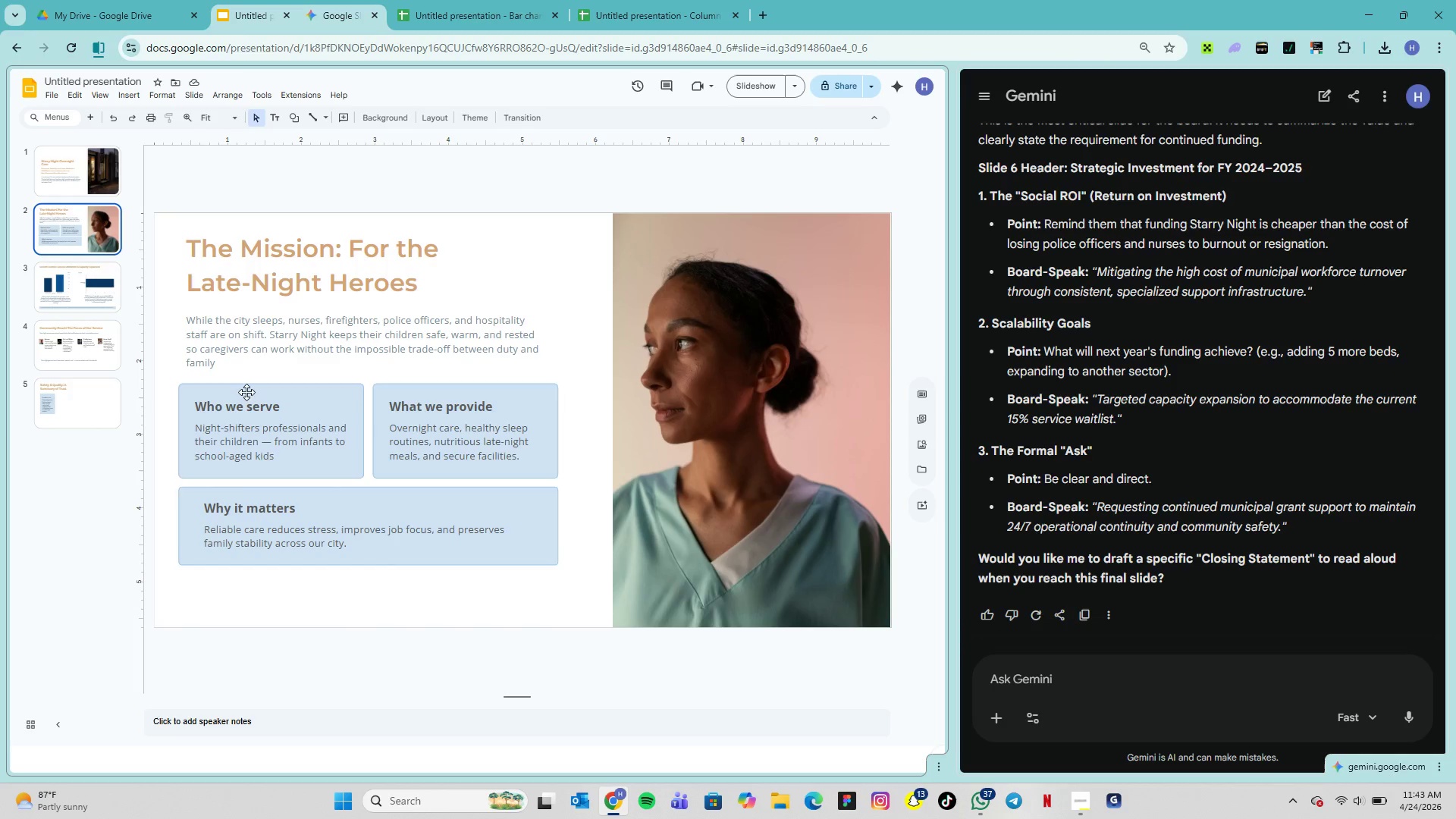 
left_click([287, 434])
 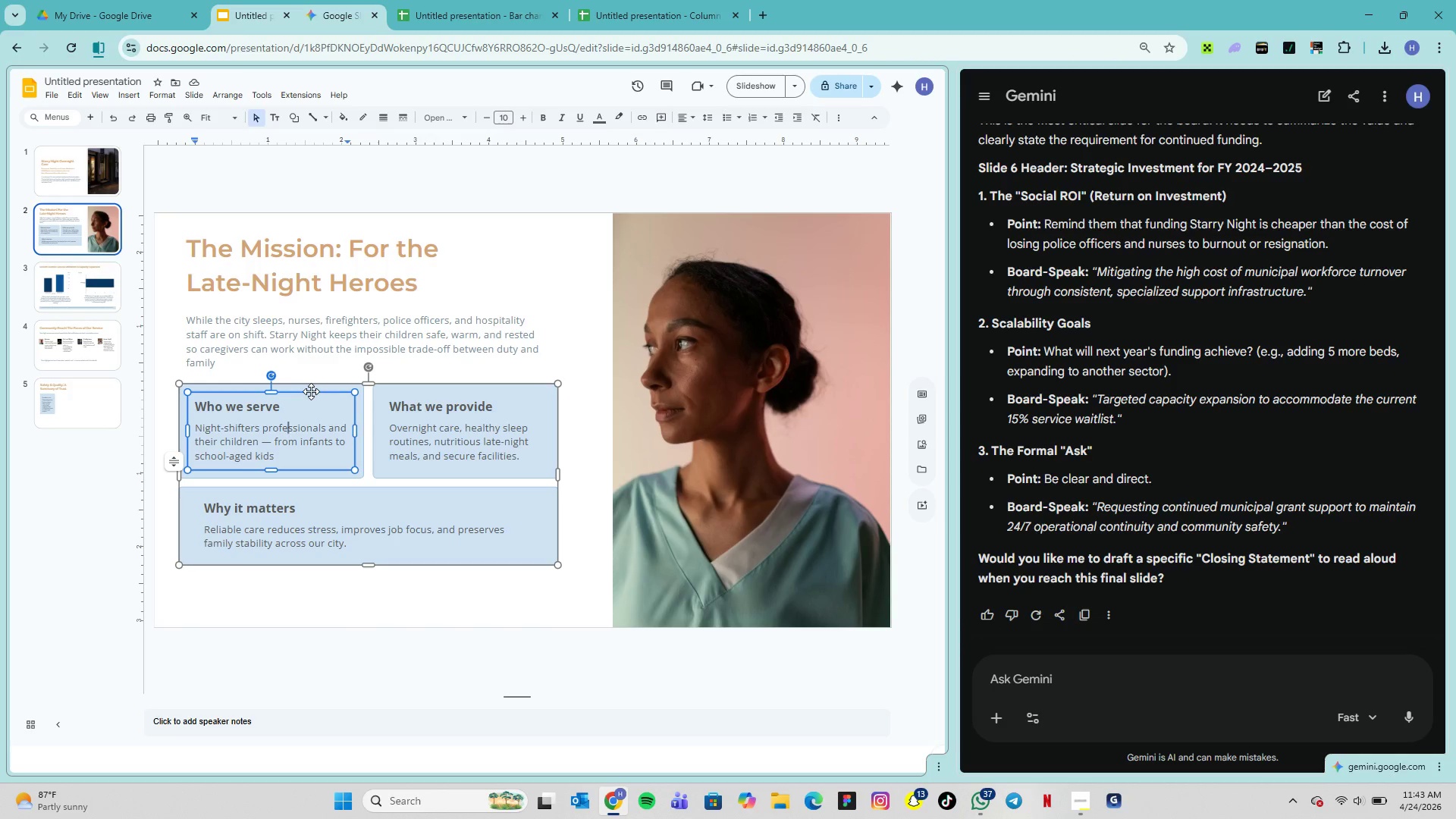 
left_click([311, 391])
 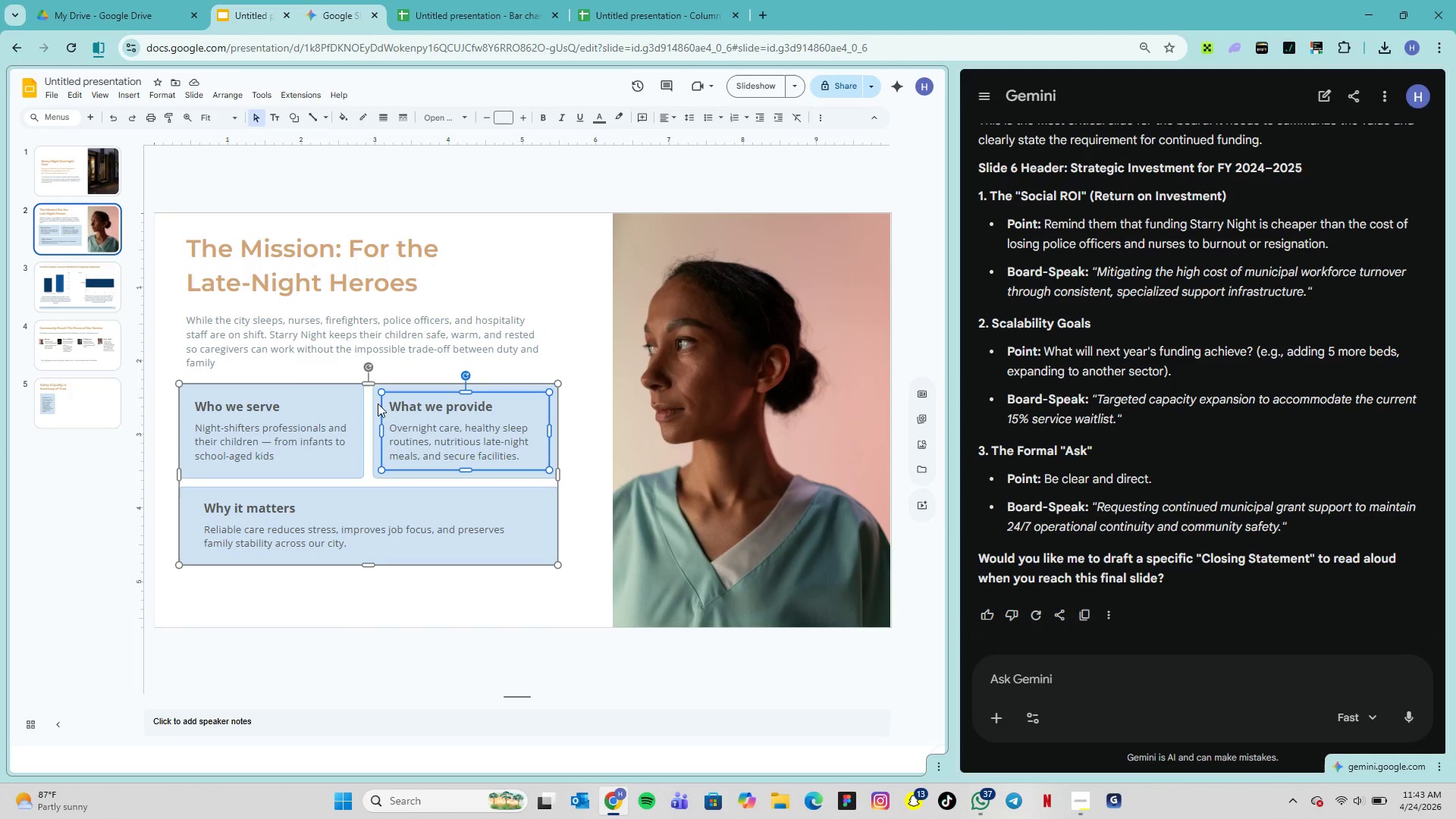 
left_click([375, 403])
 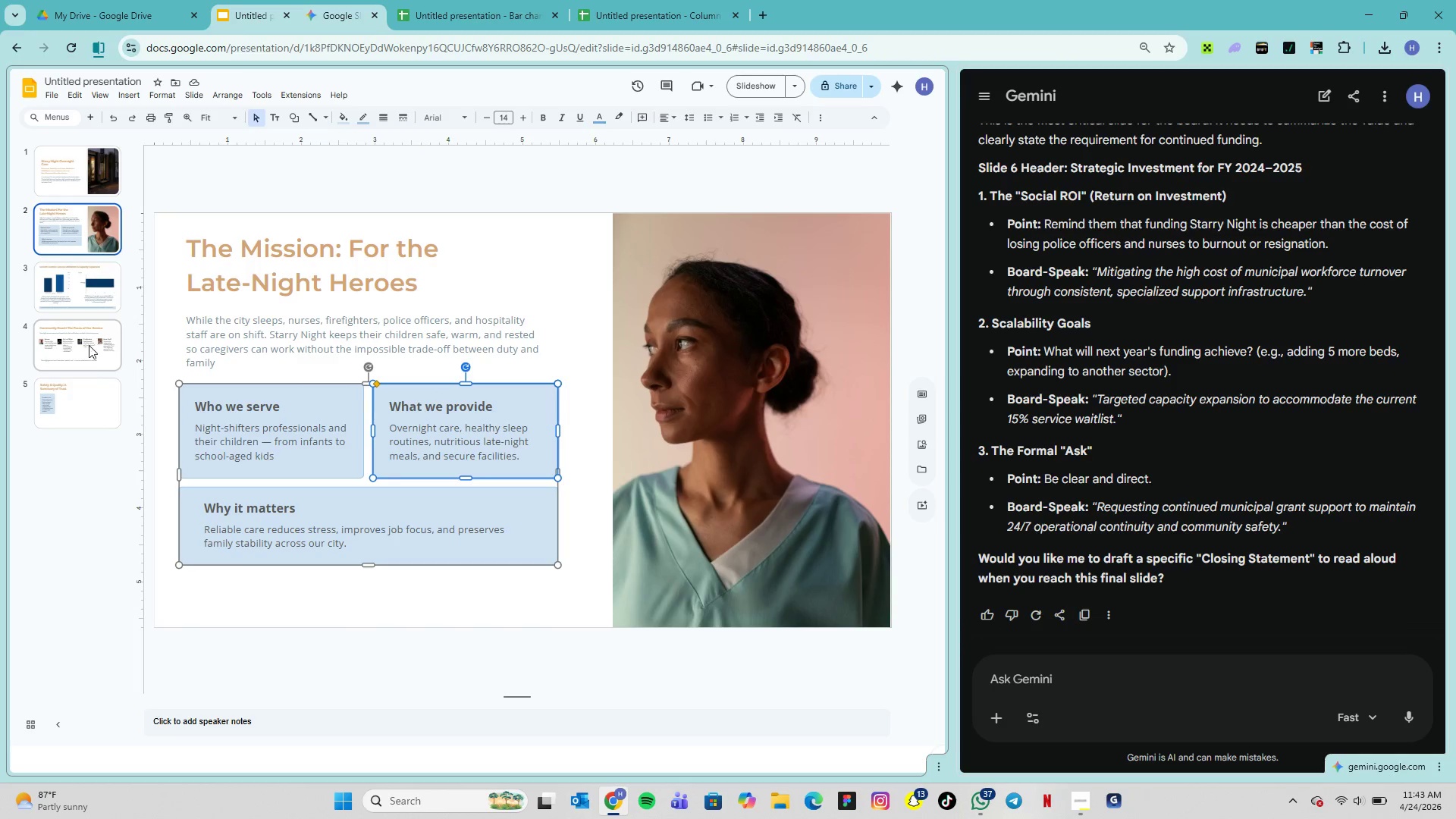 
left_click([99, 387])
 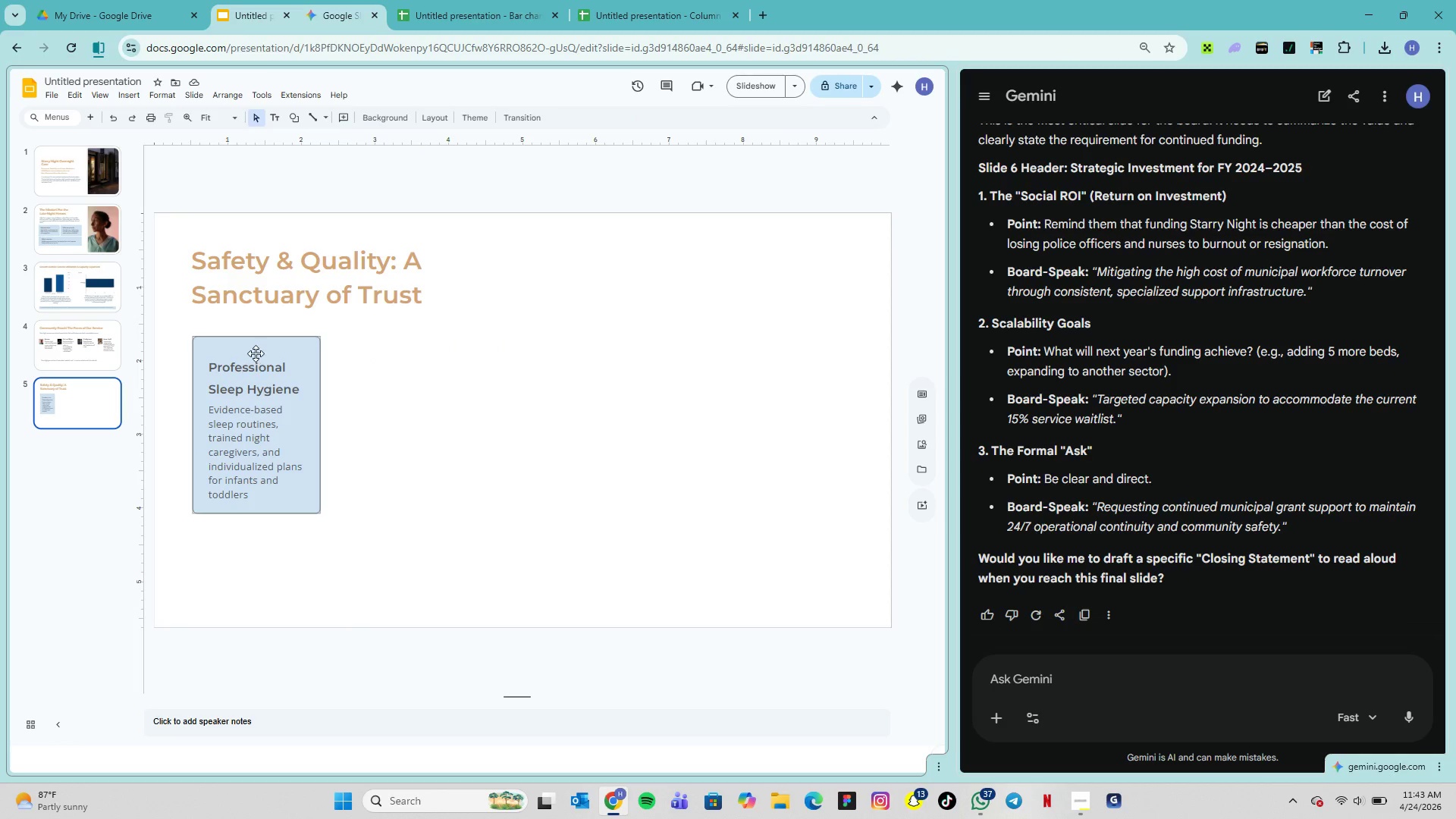 
left_click([256, 351])
 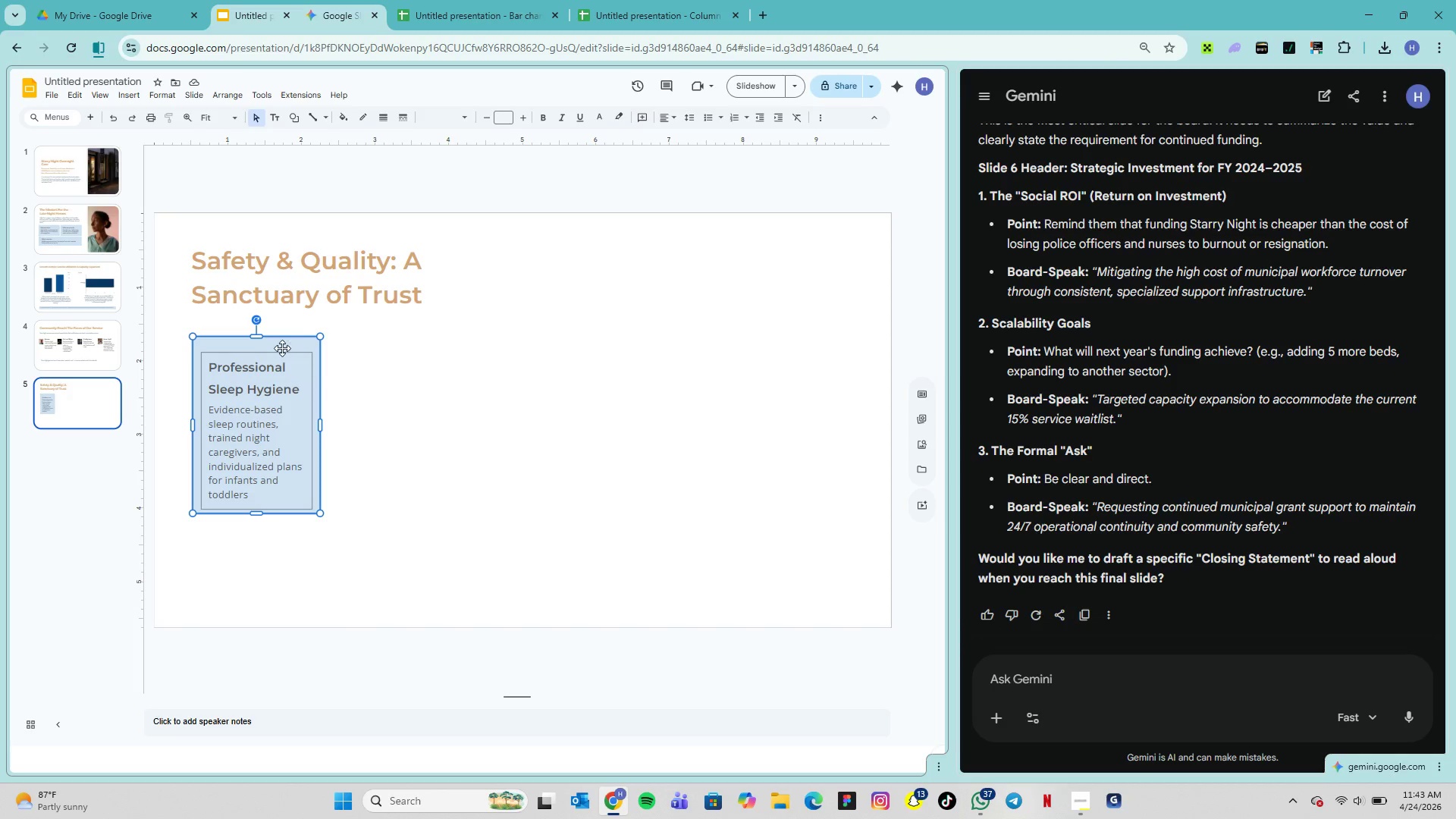 
left_click([284, 344])
 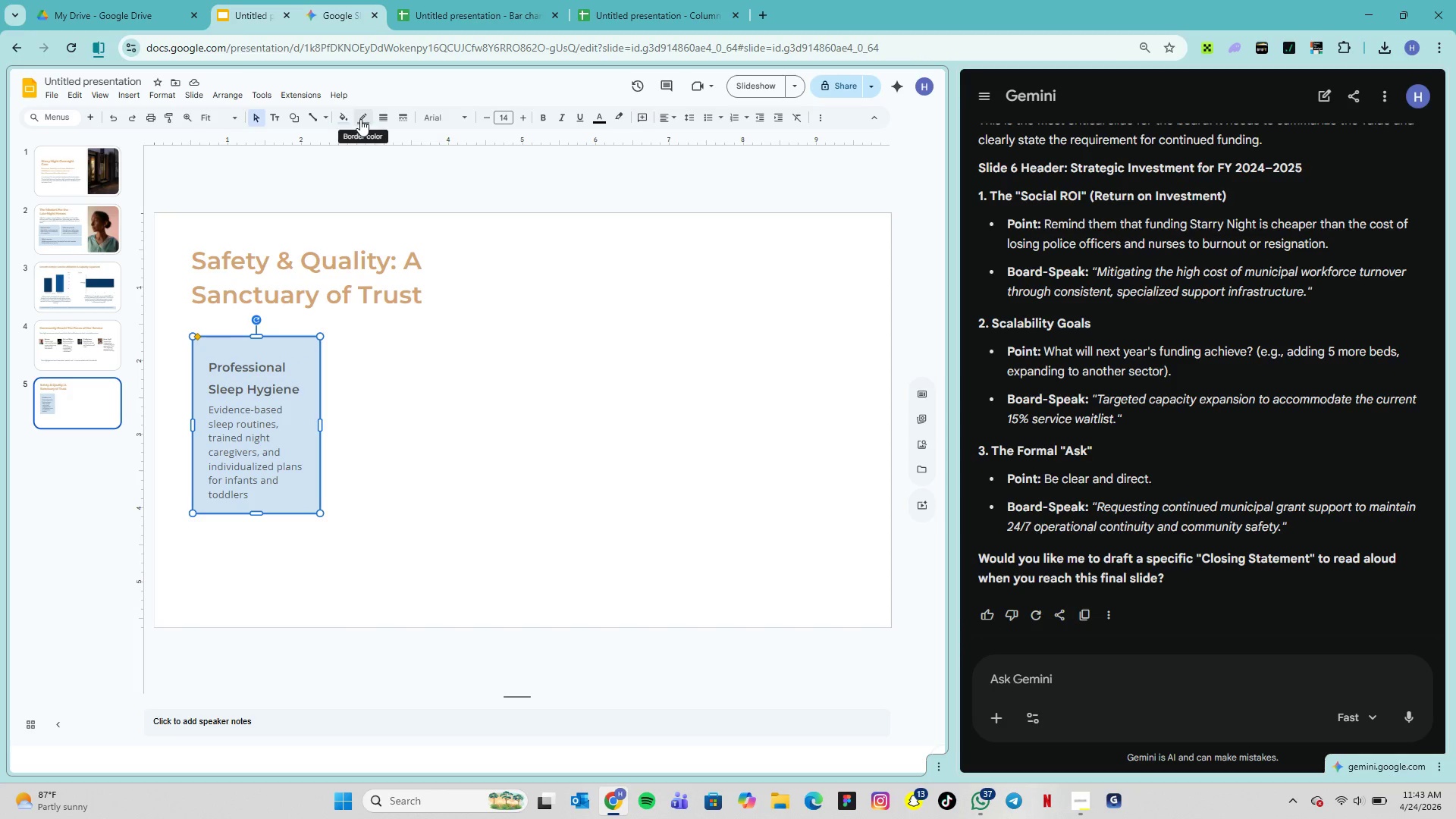 
left_click([360, 119])
 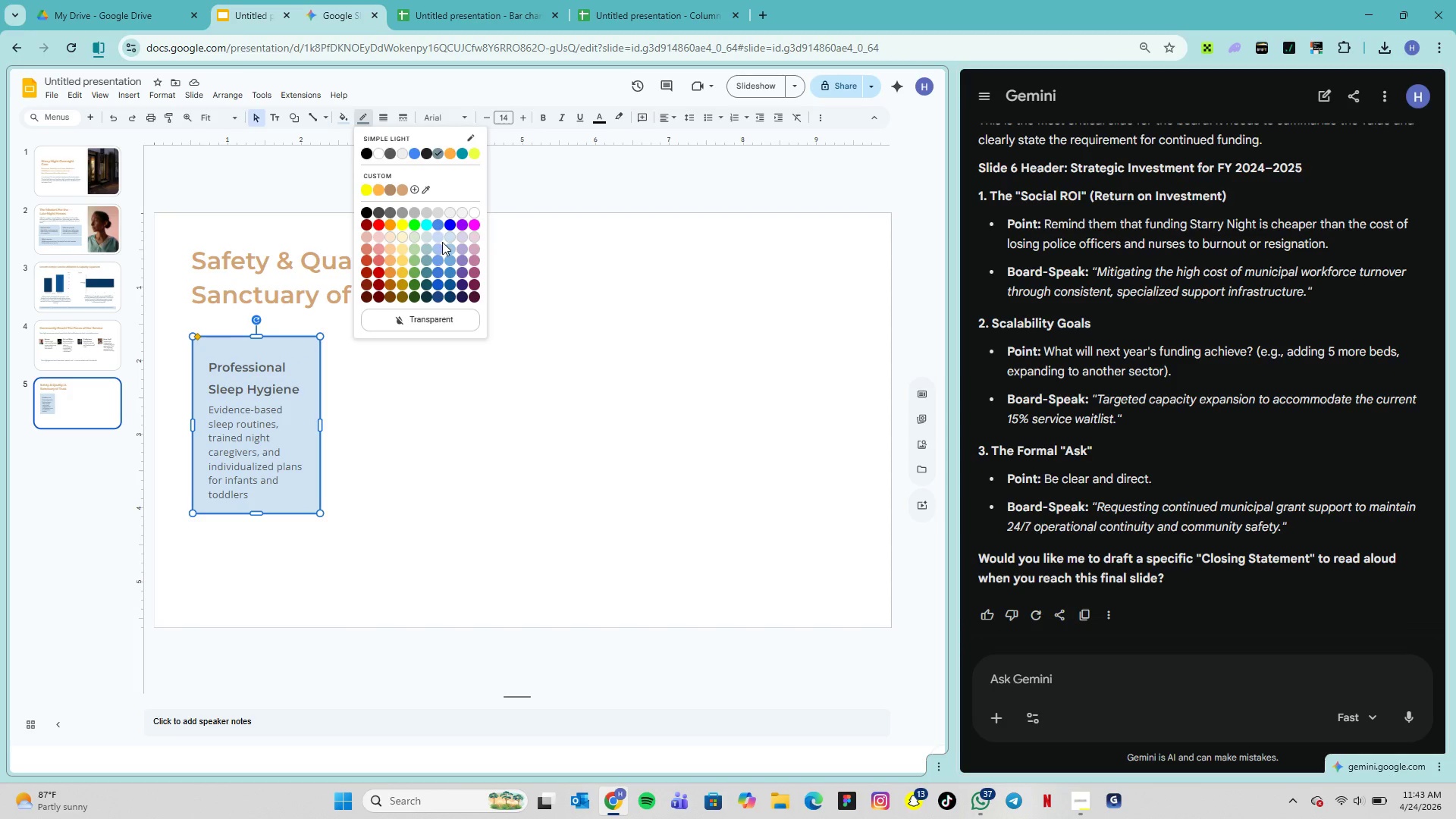 
wait(7.84)
 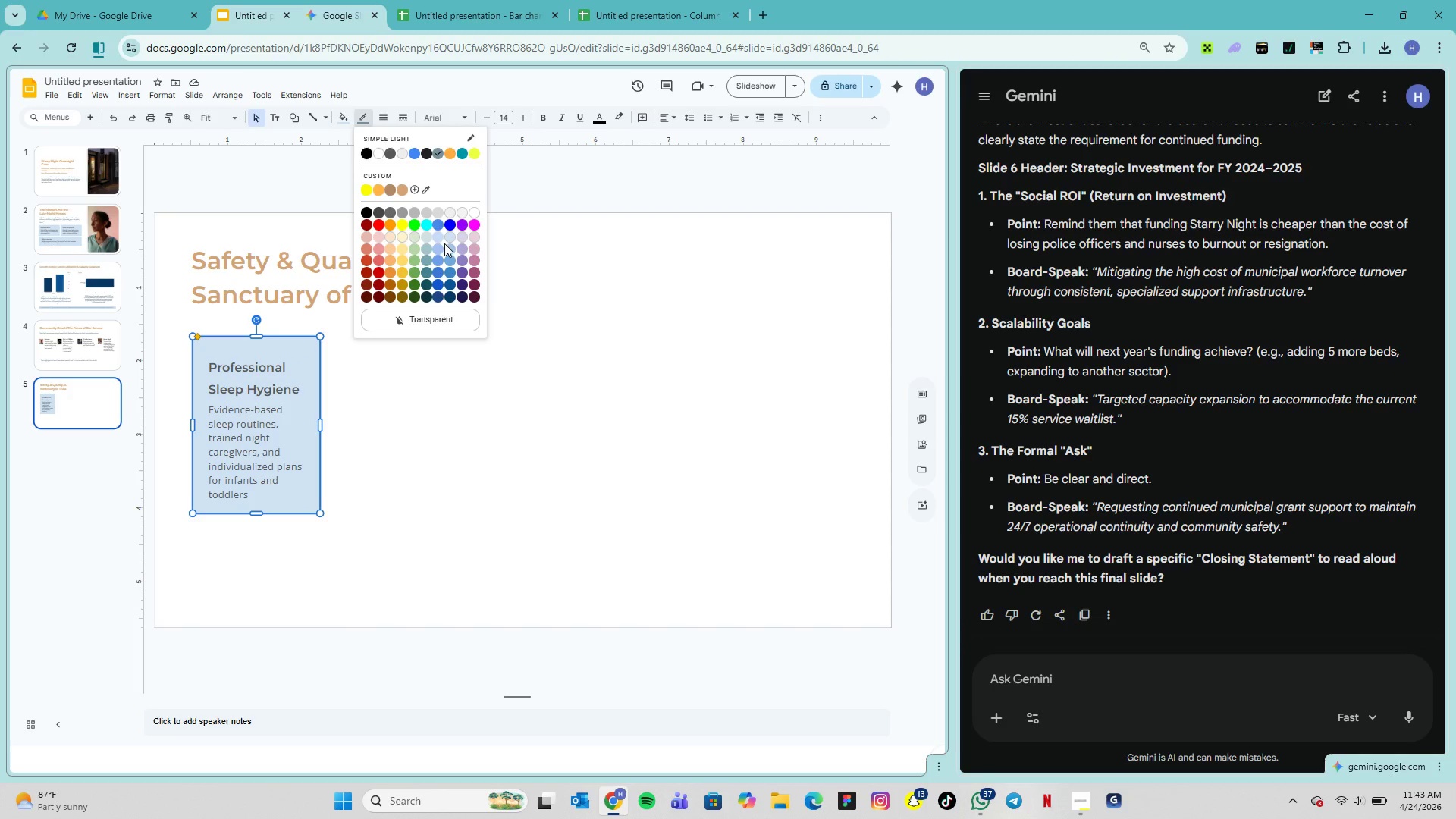 
left_click([440, 236])
 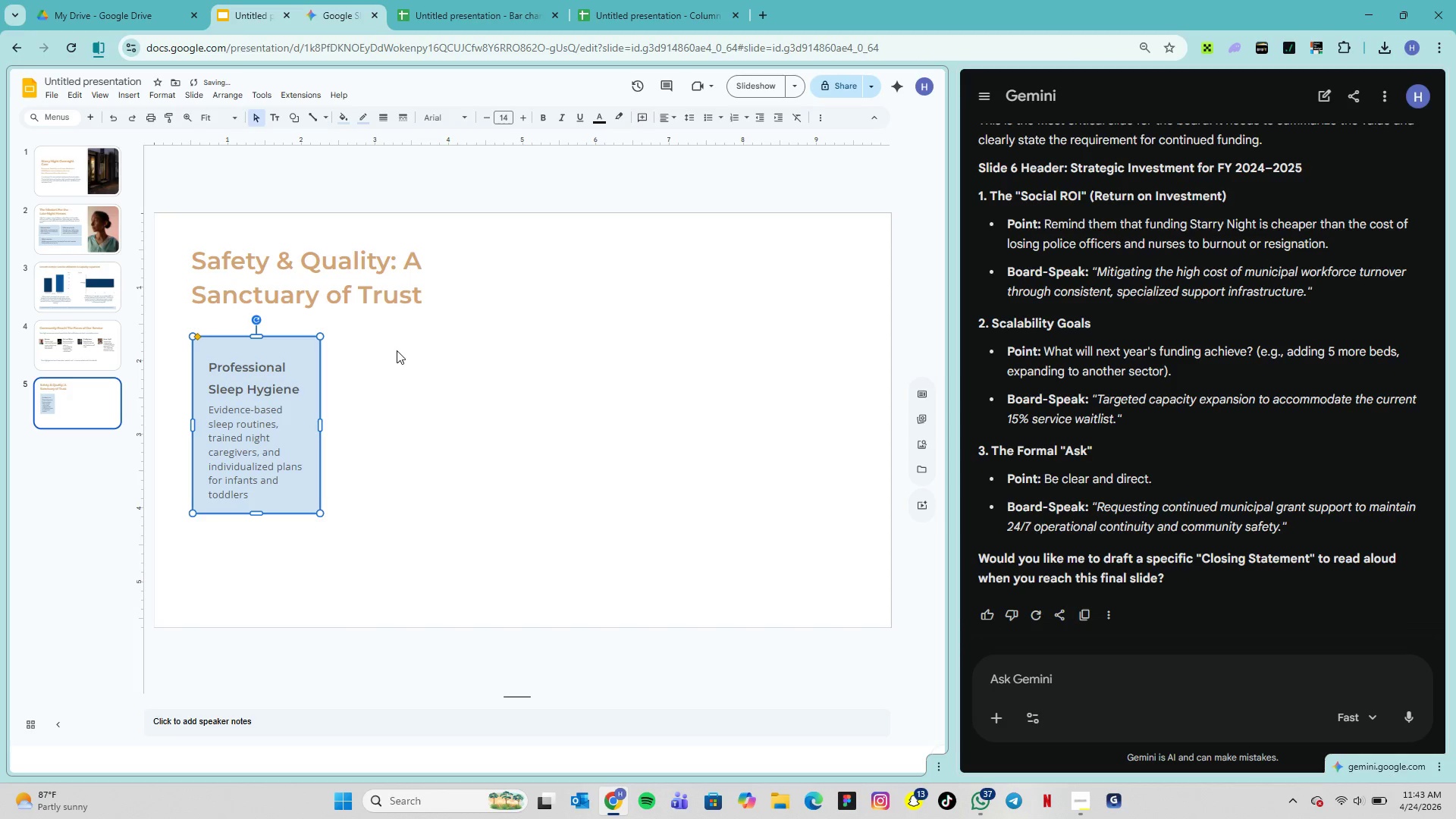 
left_click([394, 353])
 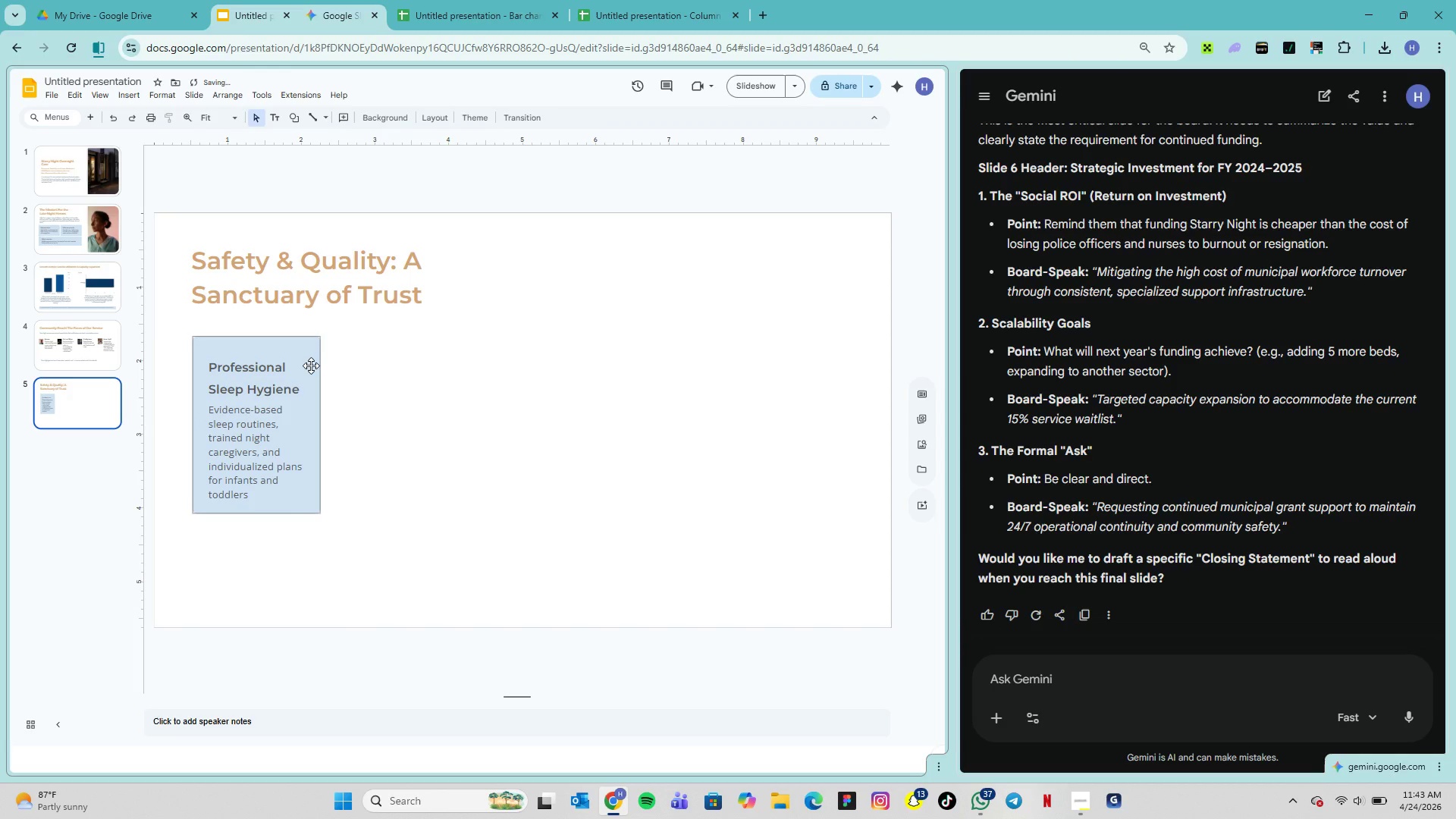 
left_click([311, 366])
 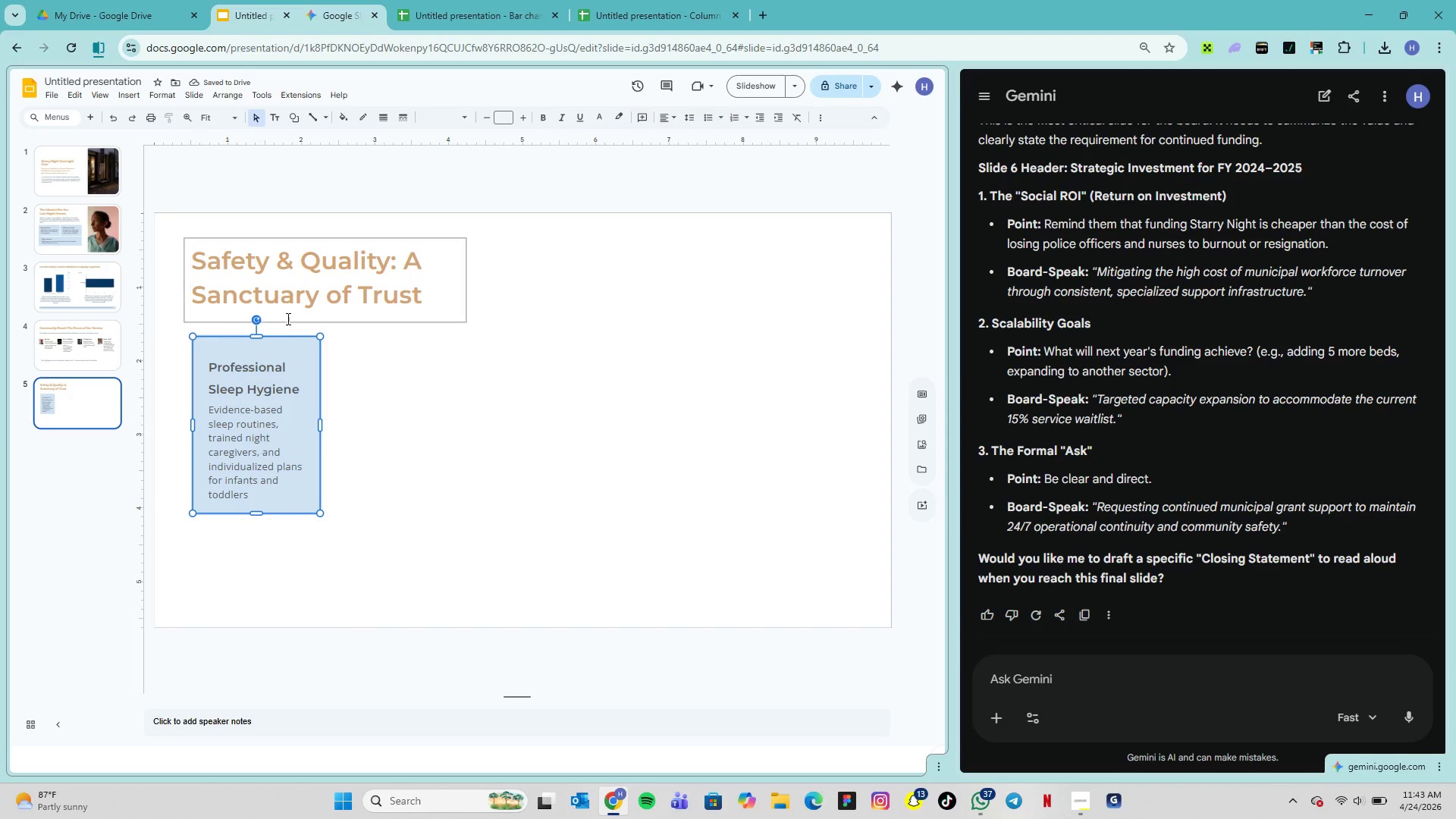 
left_click([297, 347])
 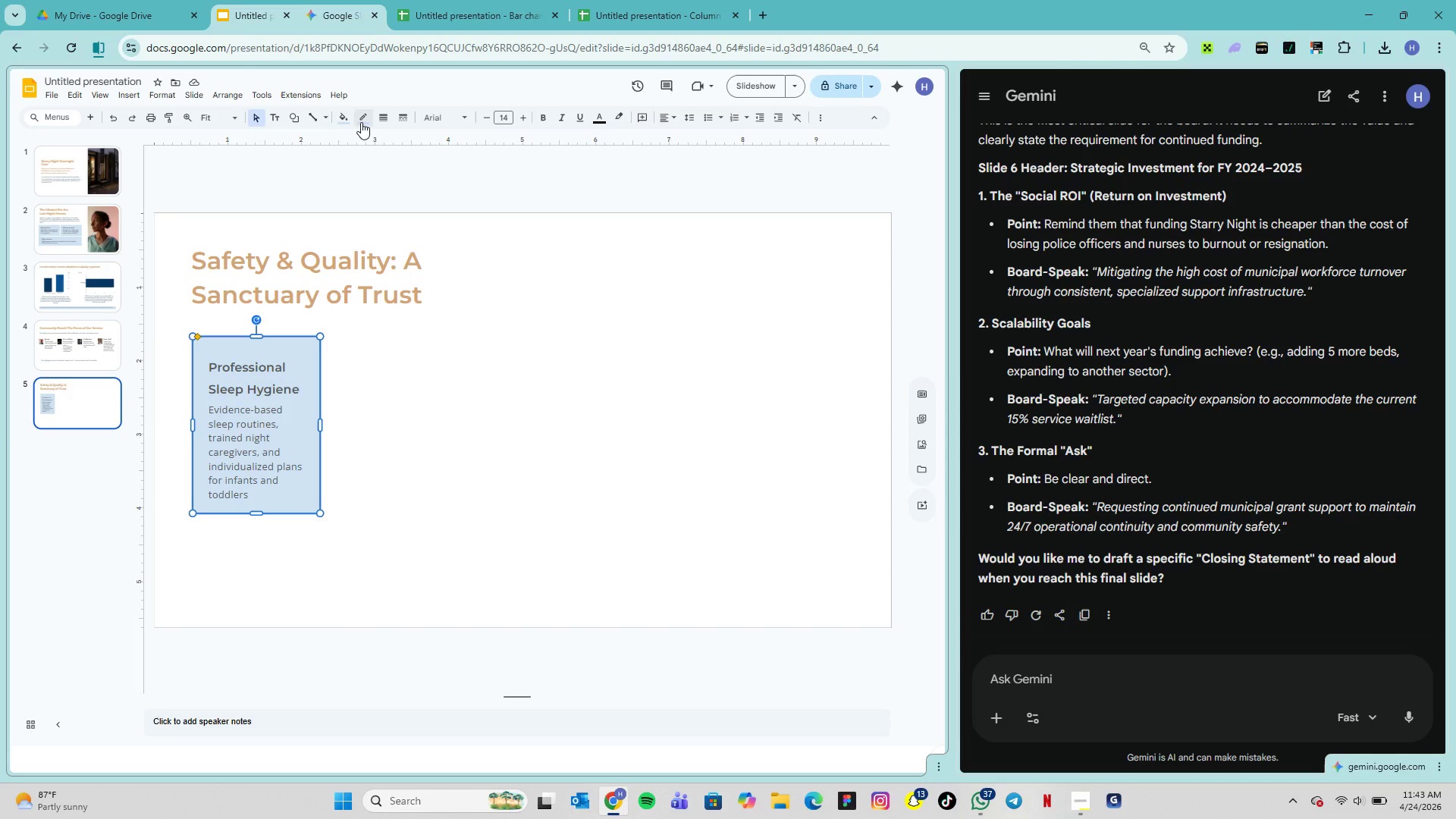 
left_click([362, 119])
 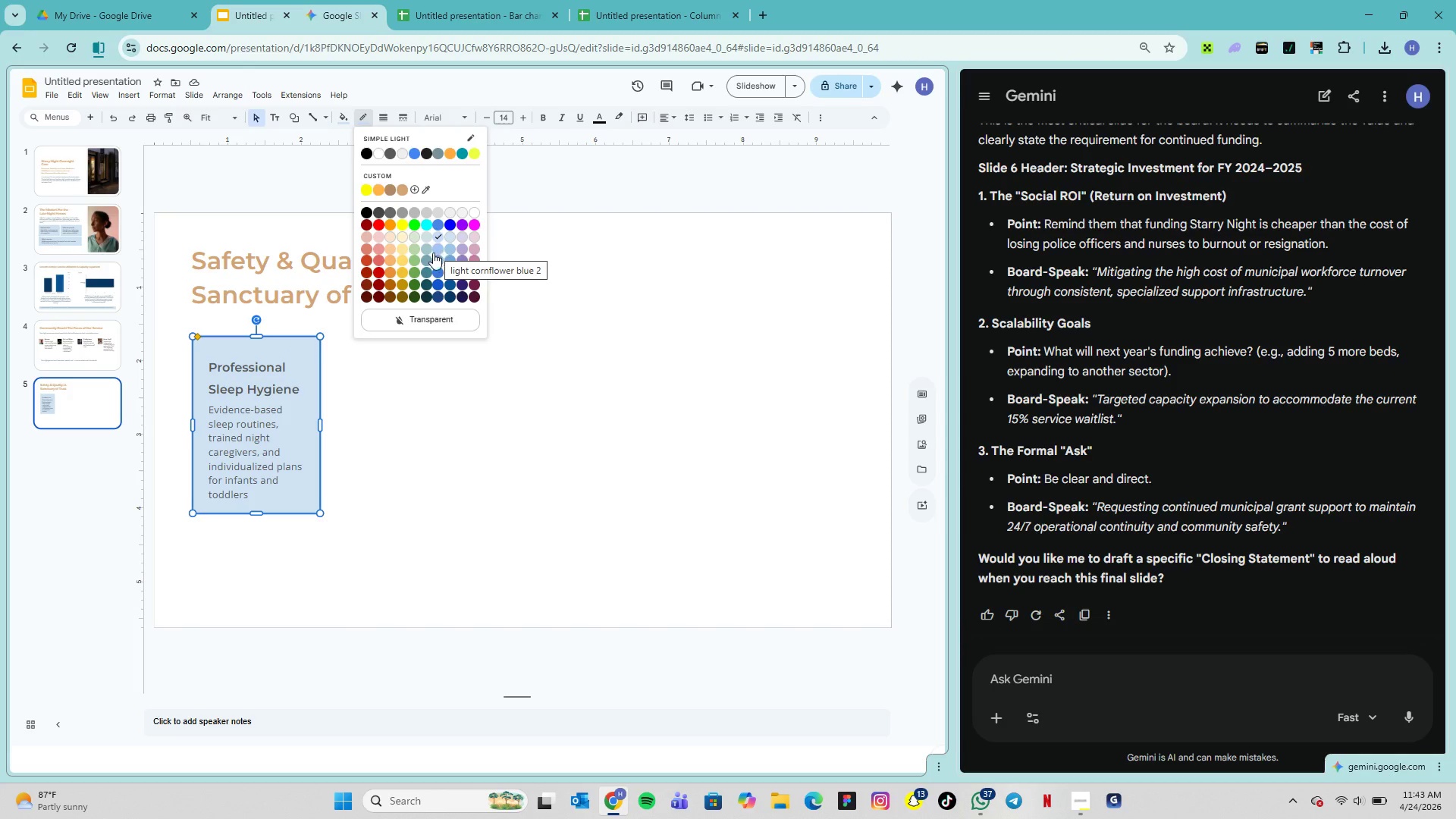 
left_click([75, 223])
 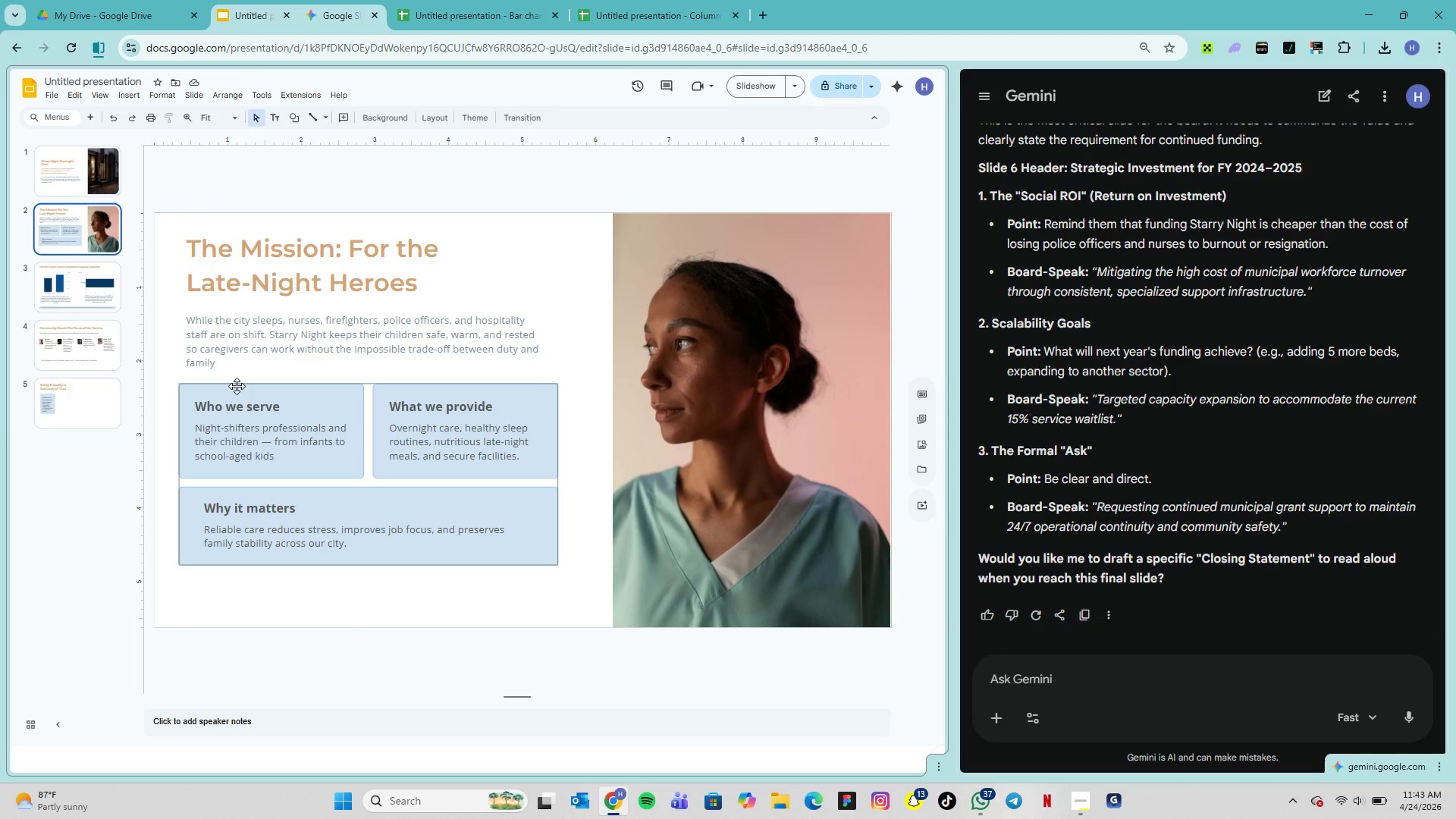 
left_click([237, 386])
 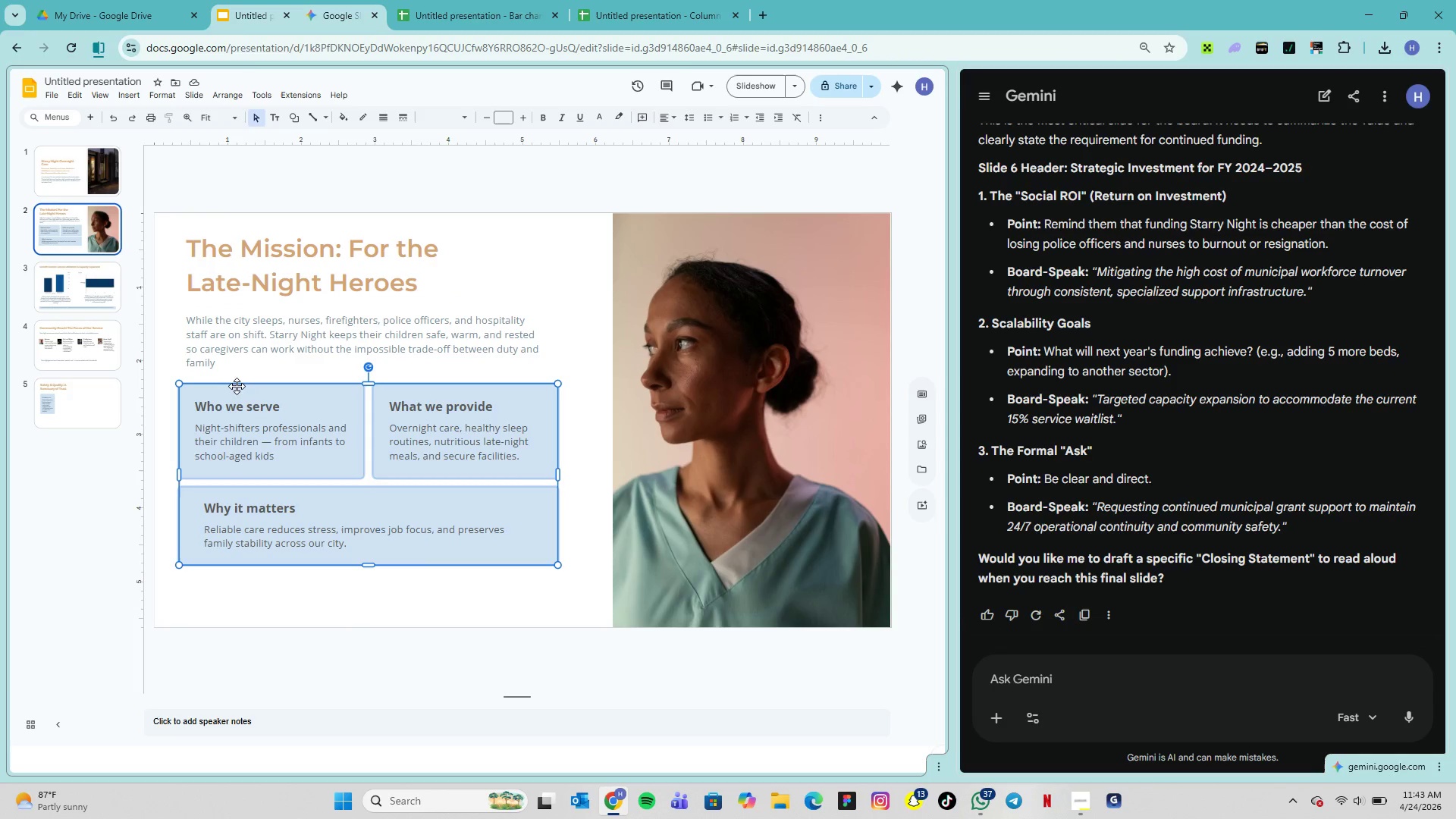 
left_click([237, 386])
 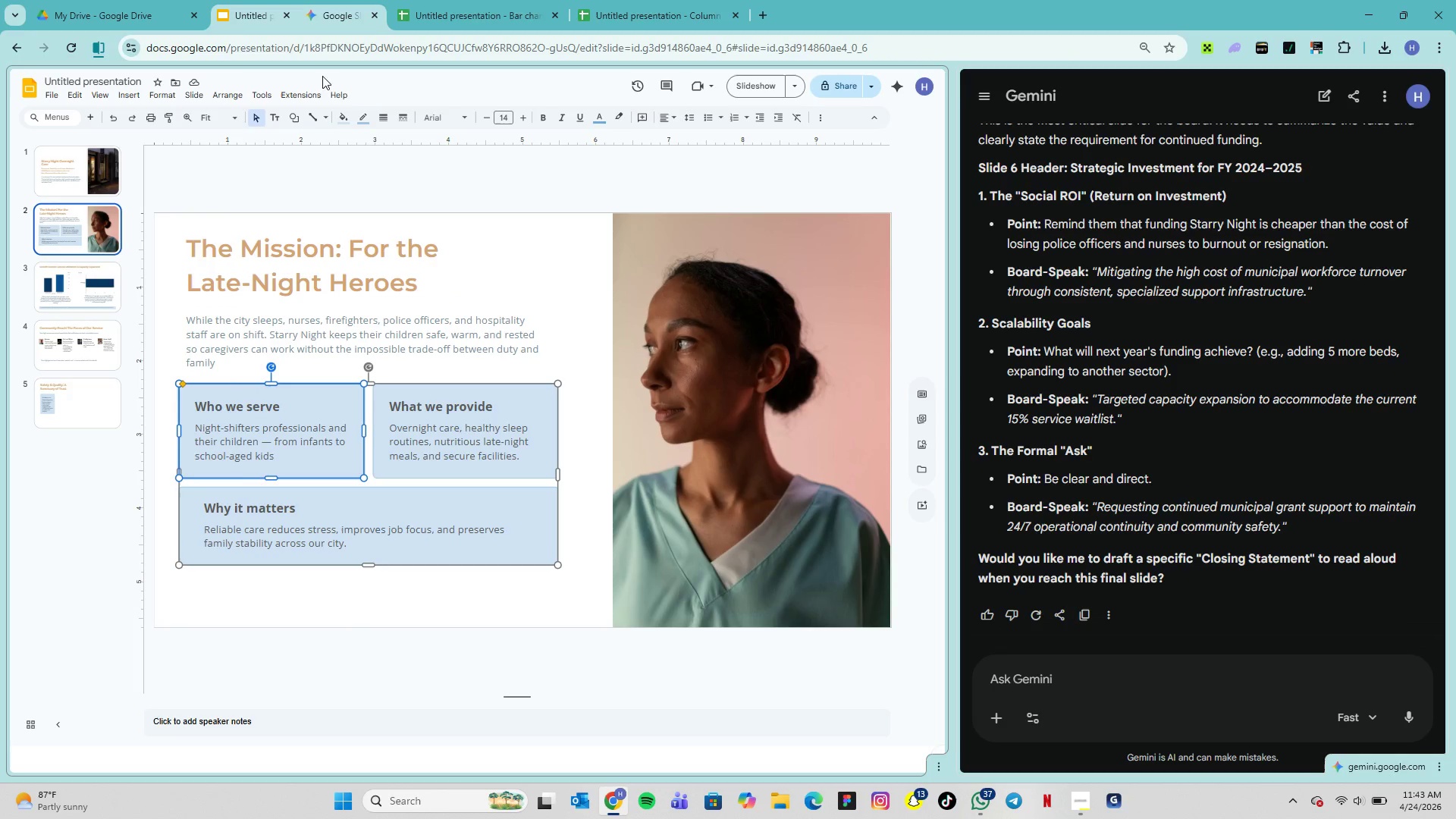 
left_click([368, 118])
 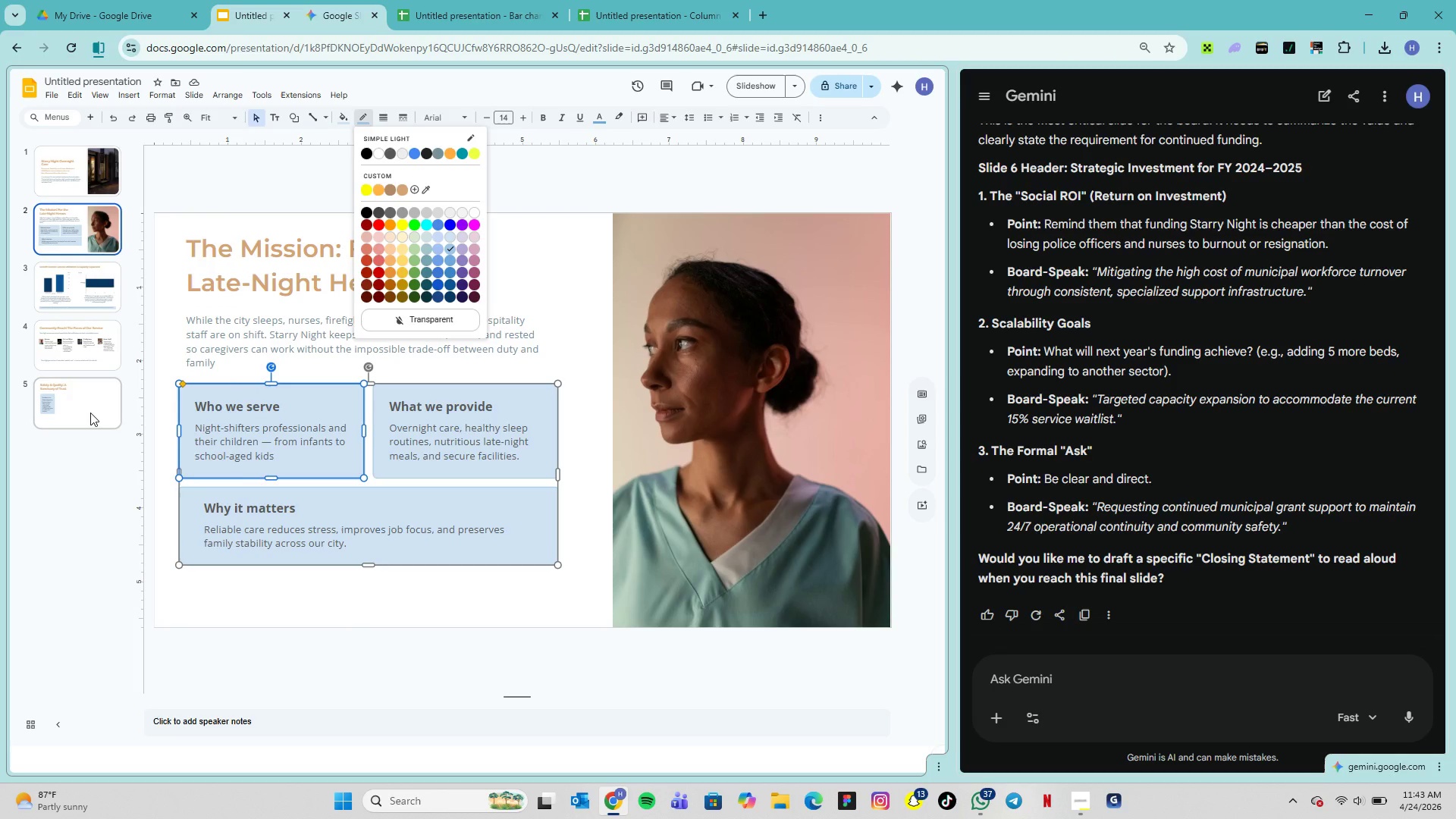 
left_click([90, 413])
 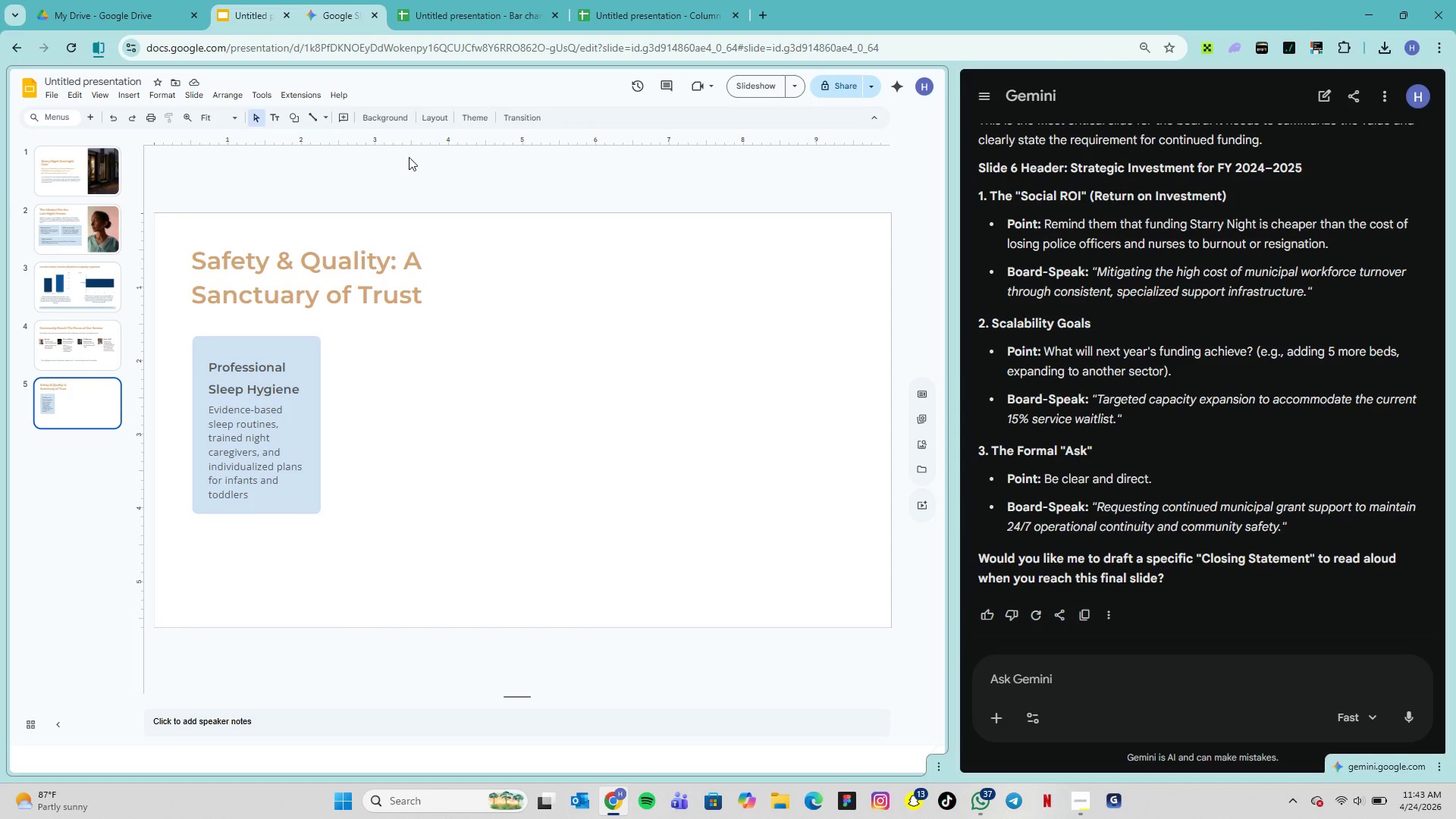 
left_click([289, 337])
 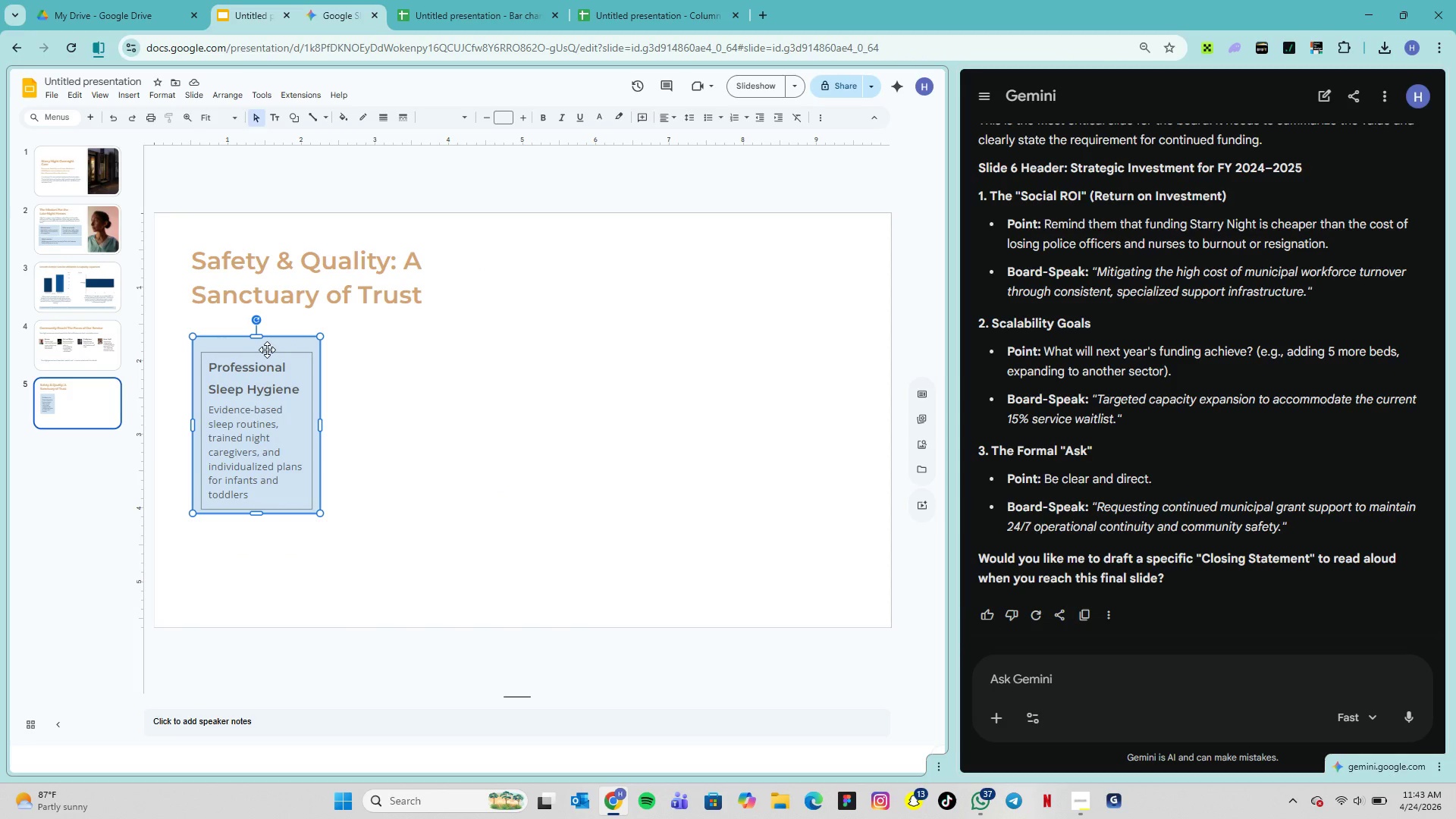 
left_click([267, 347])
 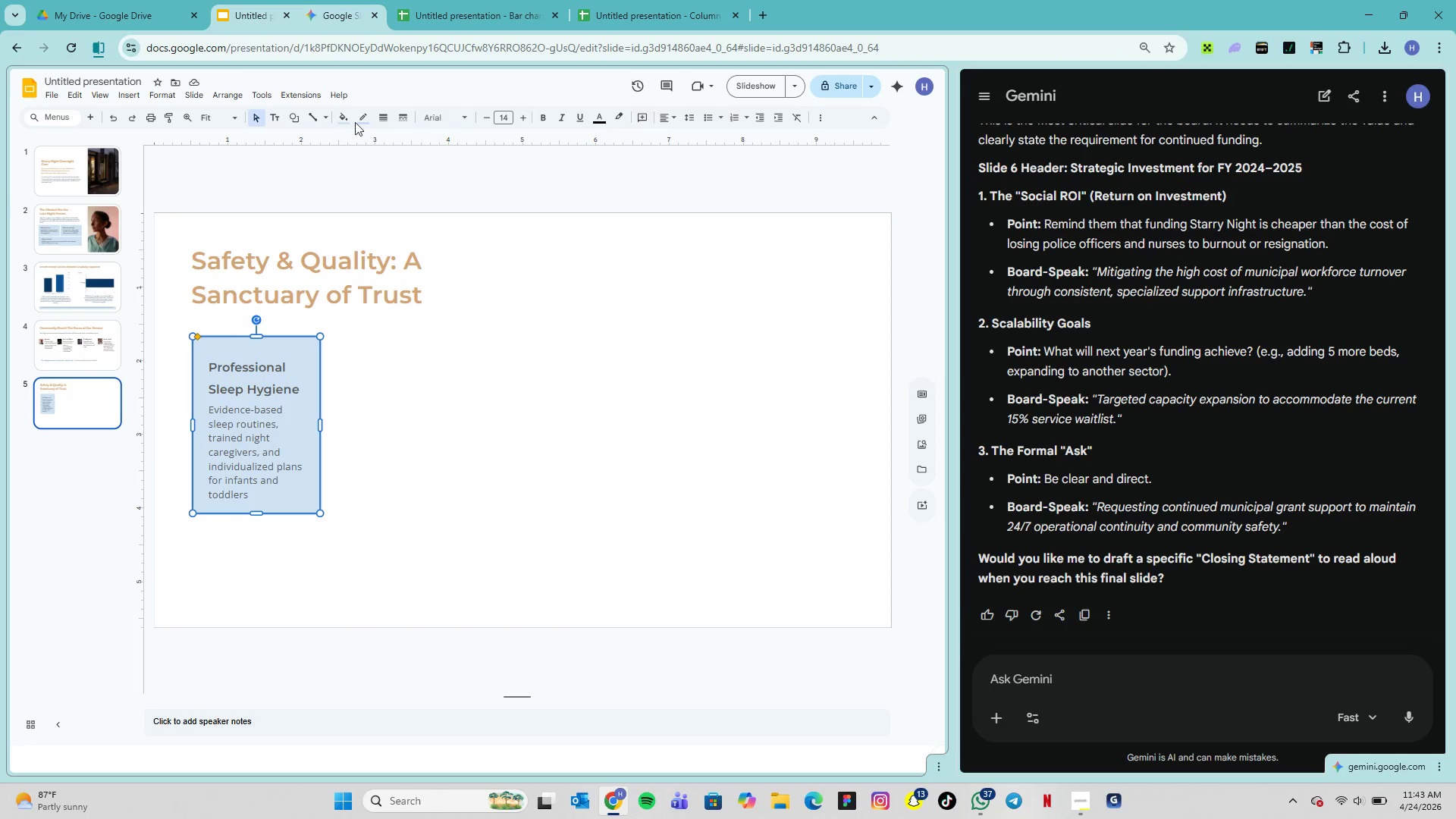 
left_click([357, 120])
 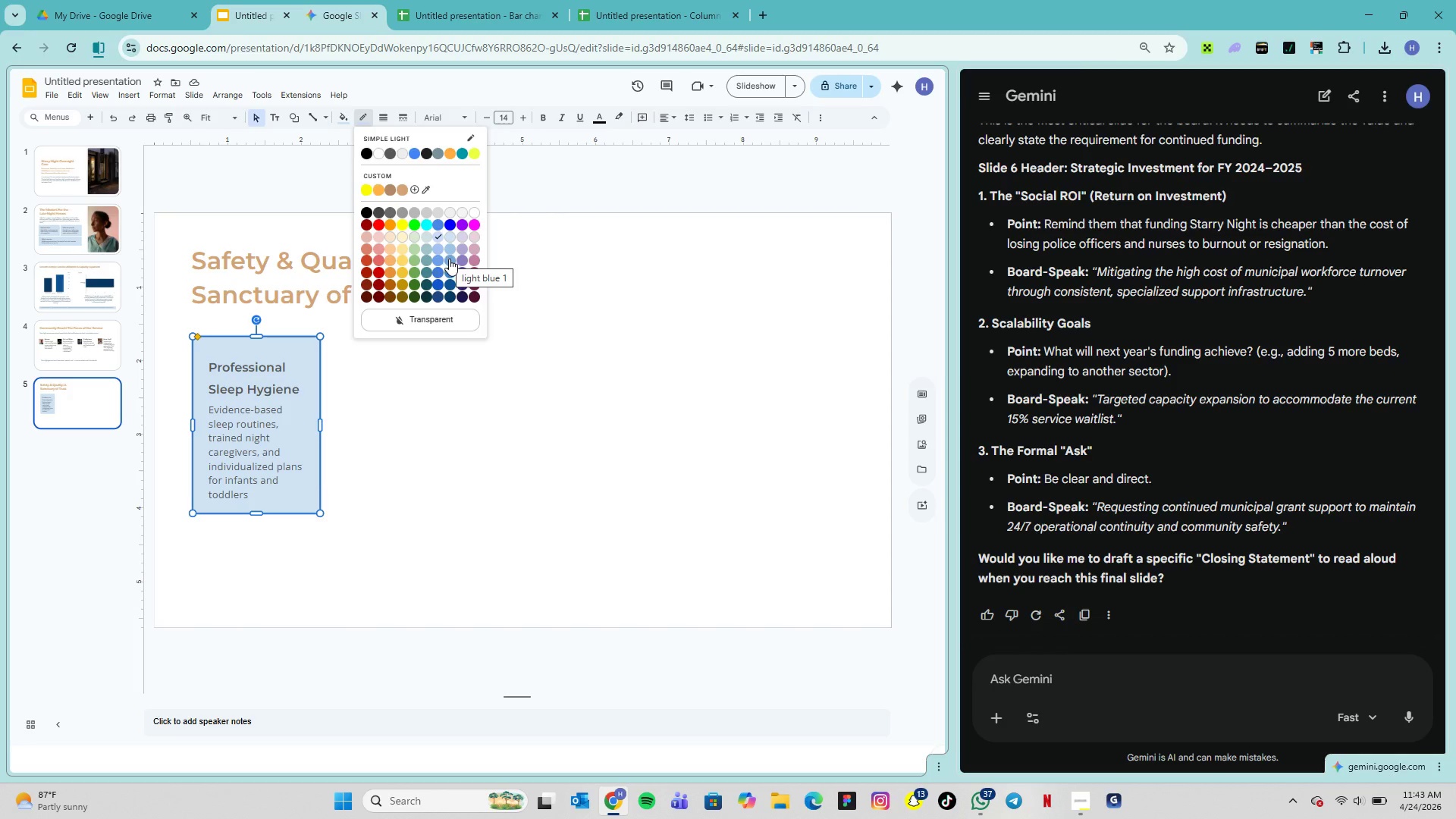 
left_click([450, 259])
 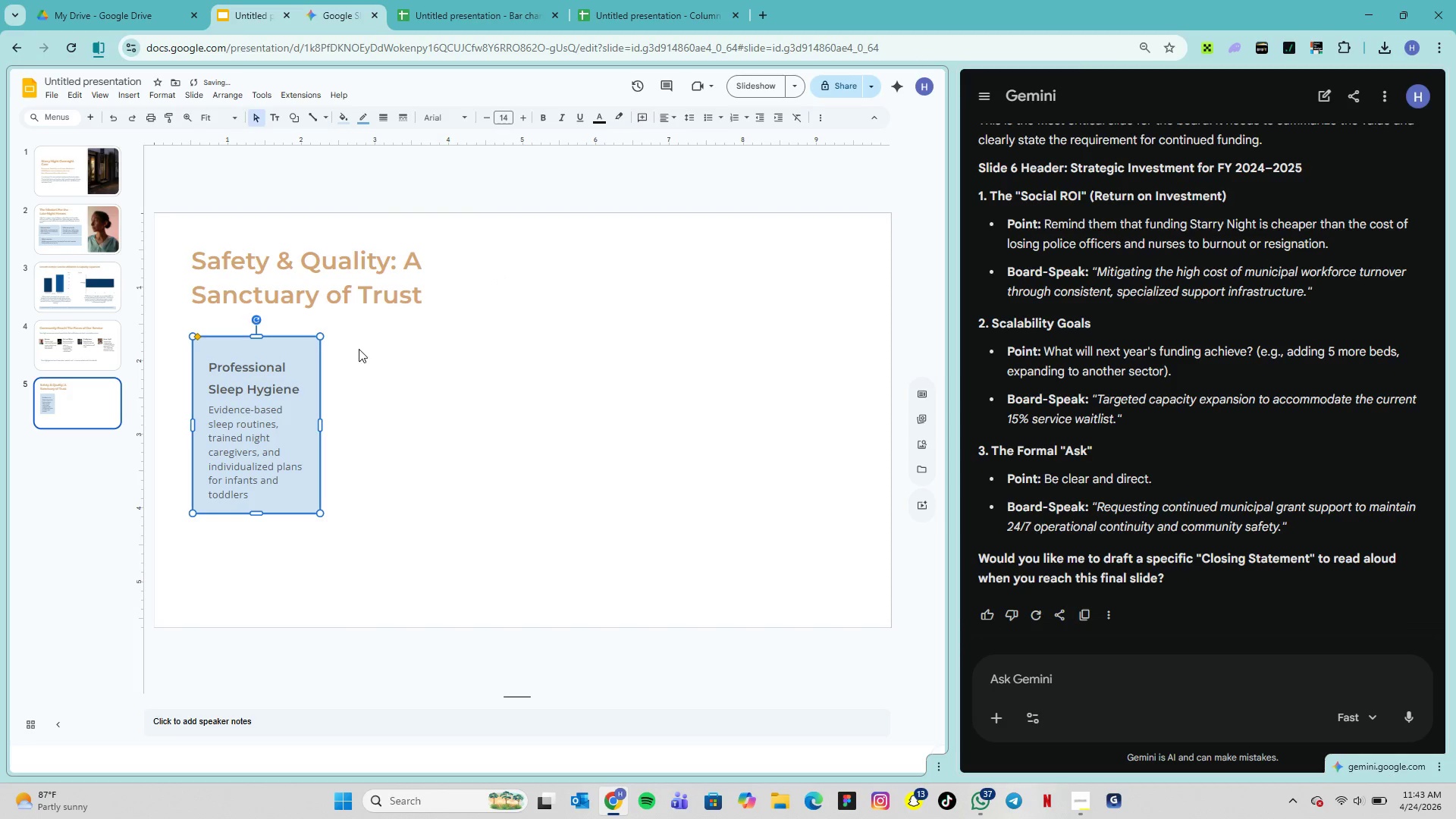 
left_click([356, 355])
 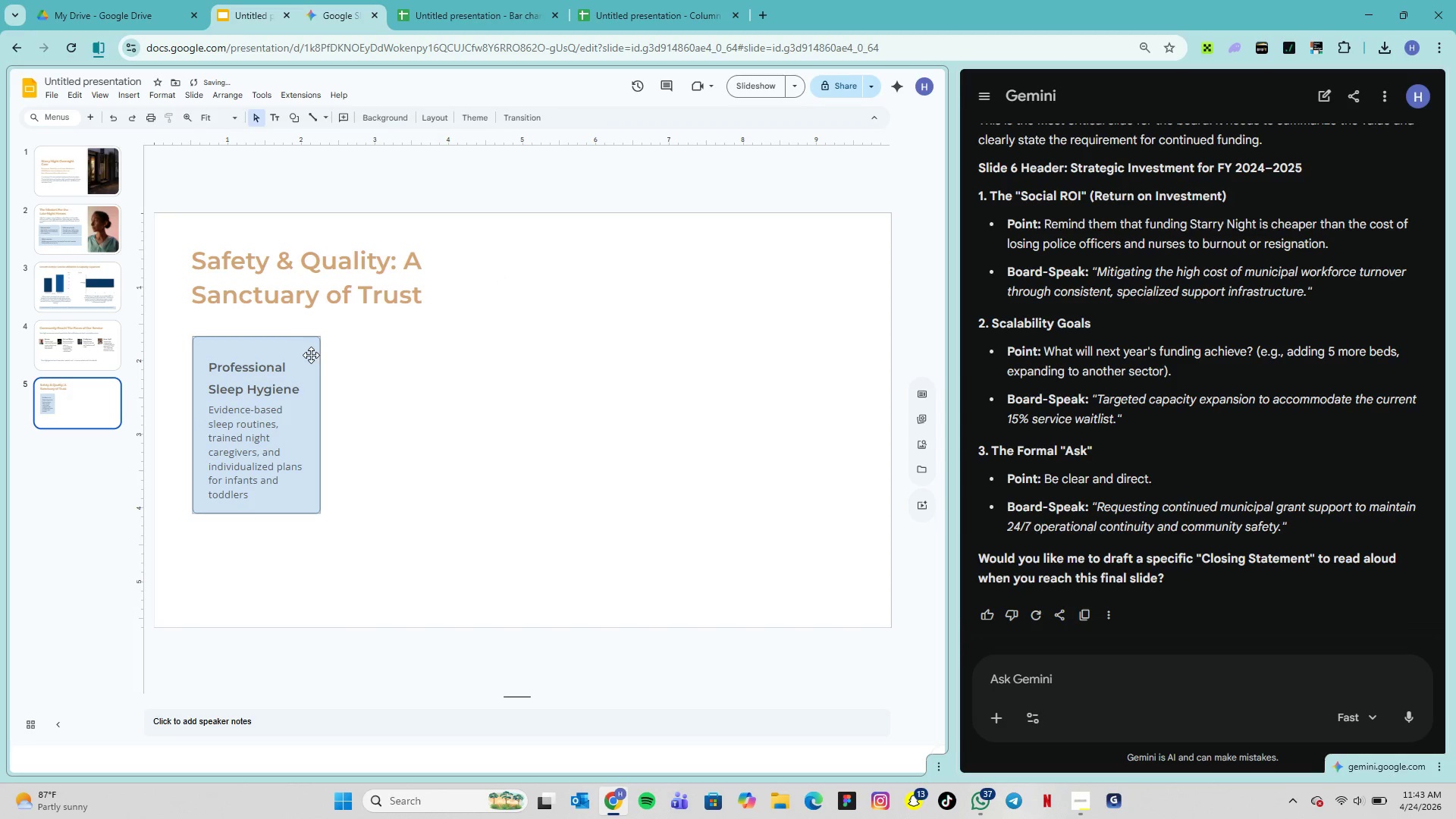 
left_click([310, 354])
 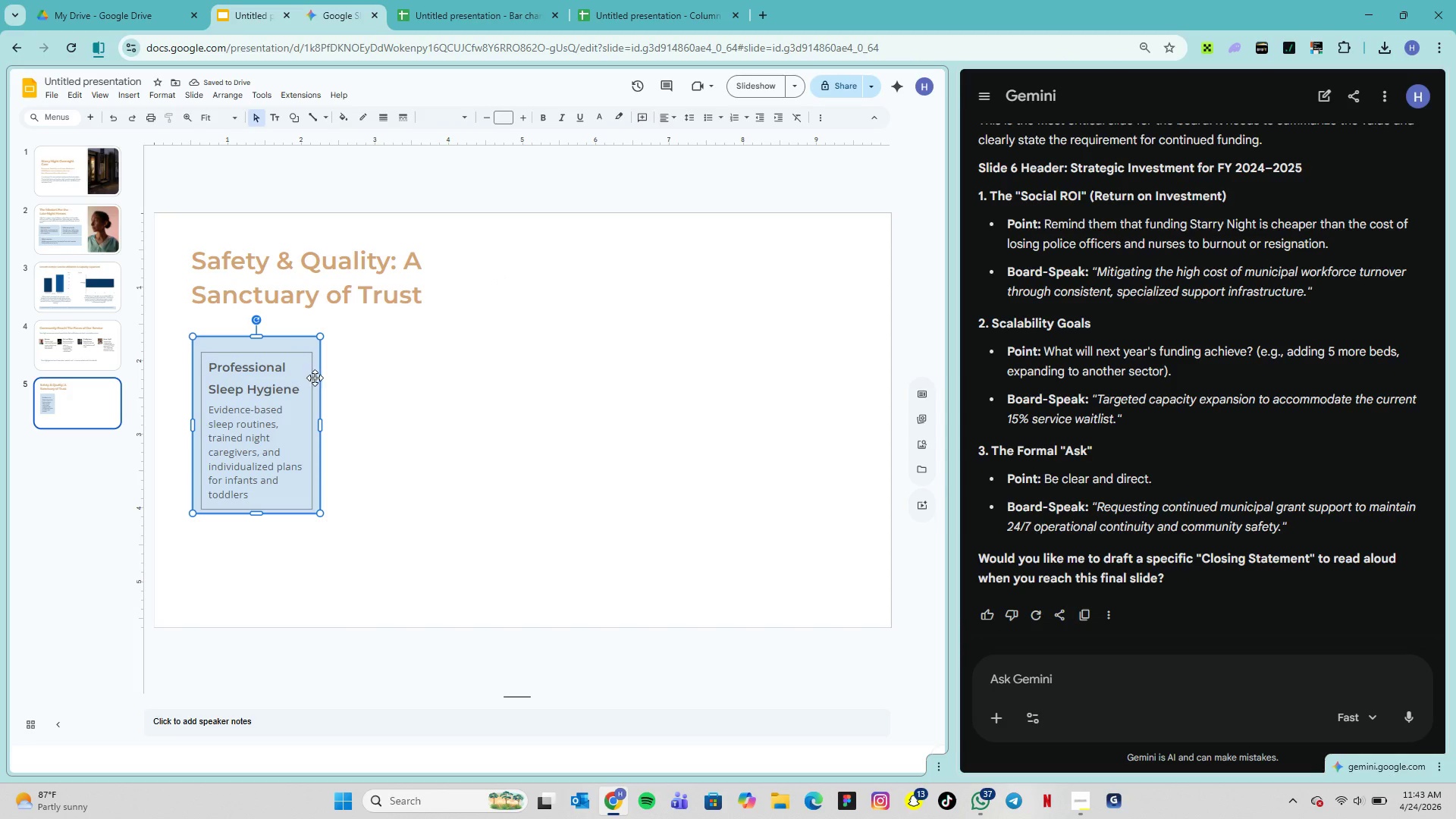 
left_click([316, 378])
 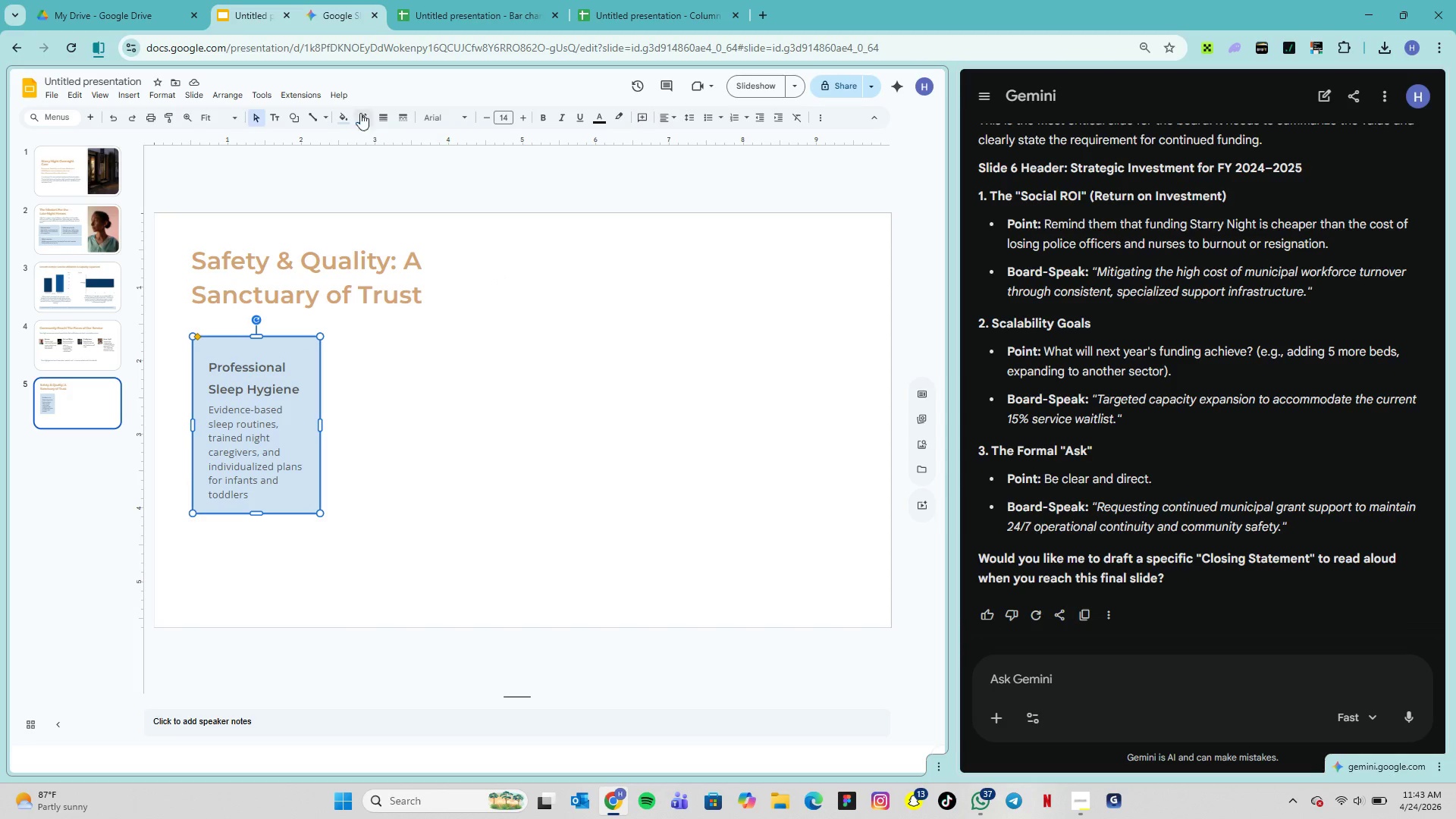 
left_click([365, 120])
 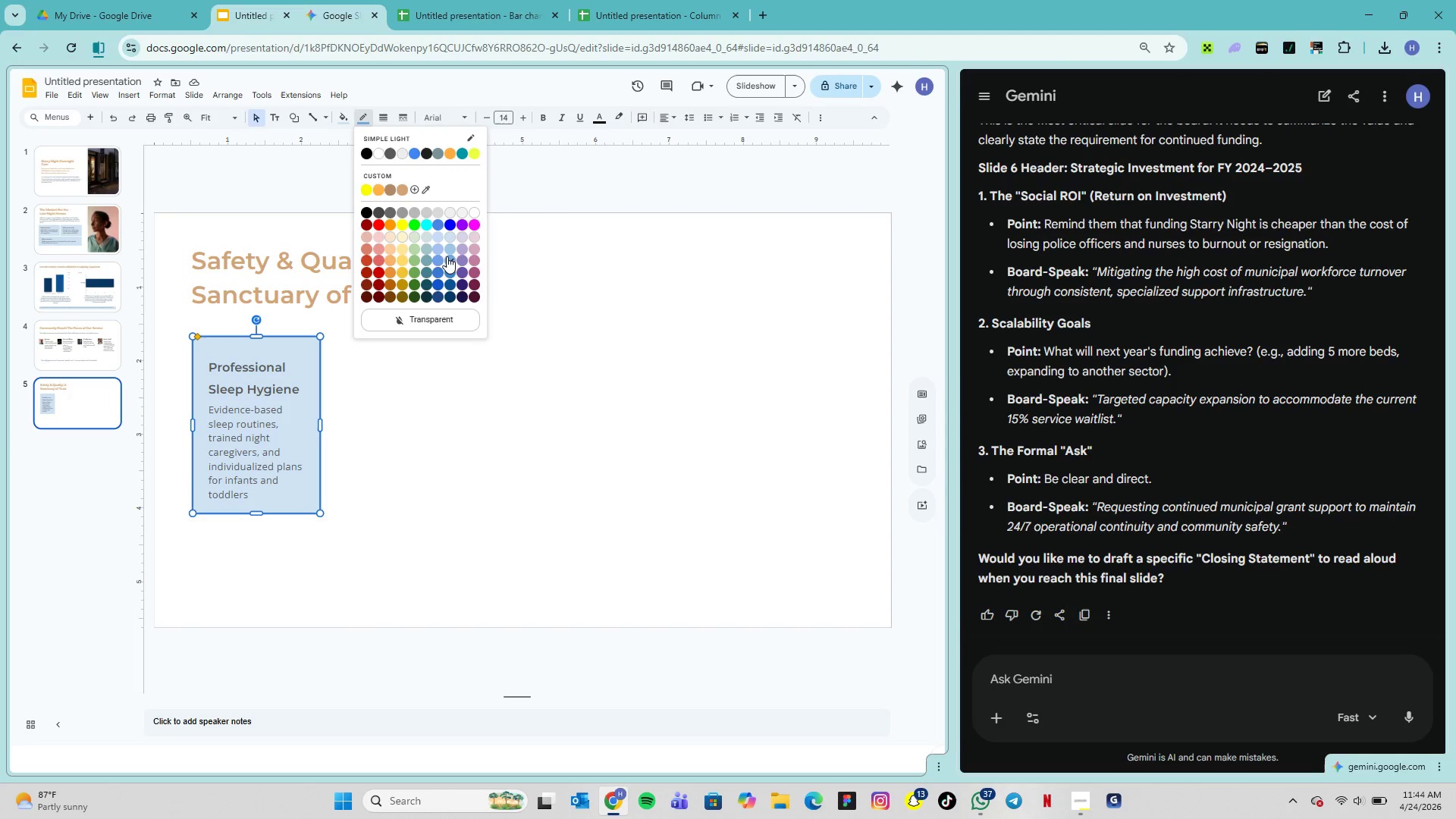 
left_click([450, 250])
 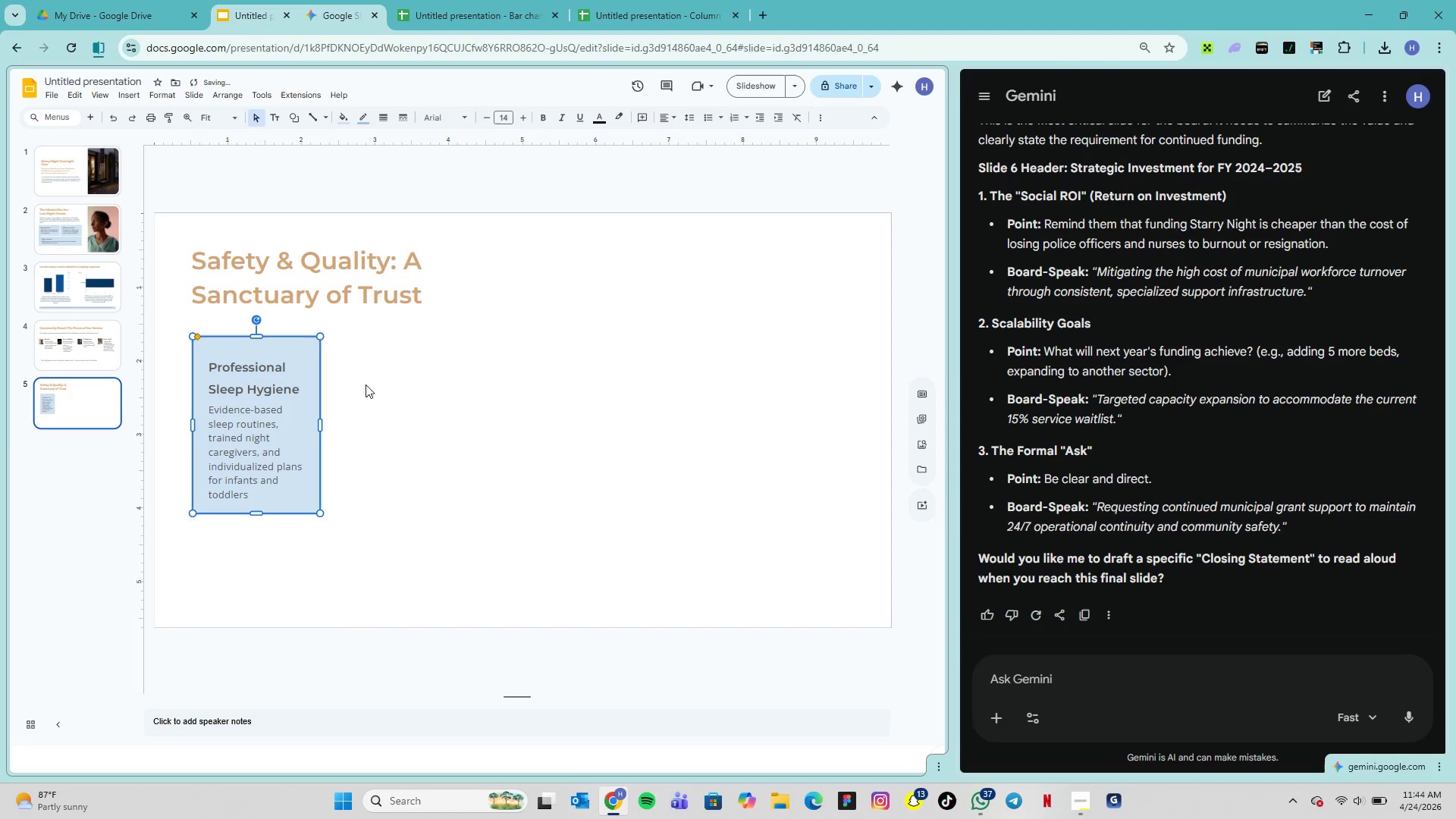 
left_click([366, 384])
 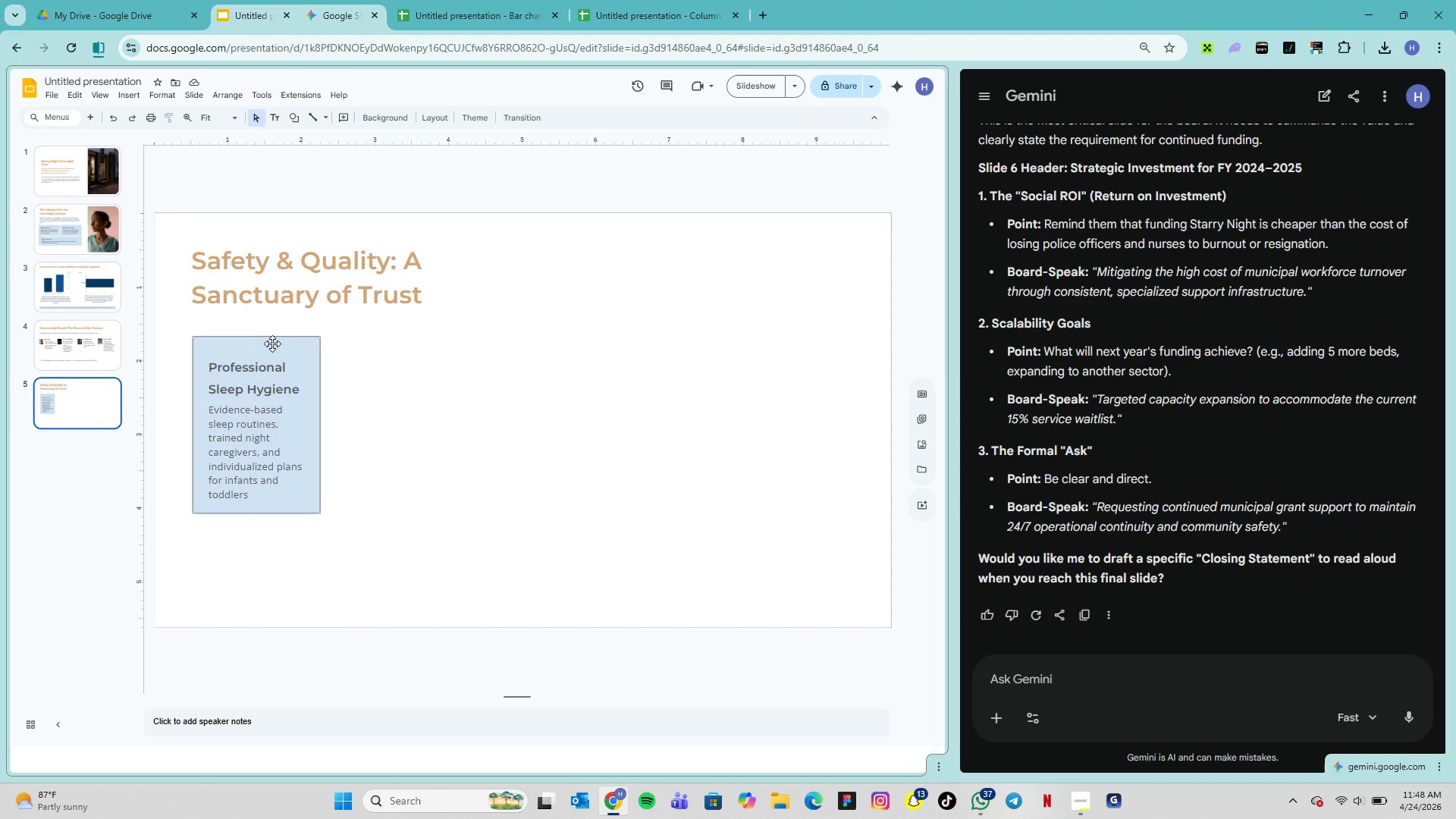 
wait(265.58)
 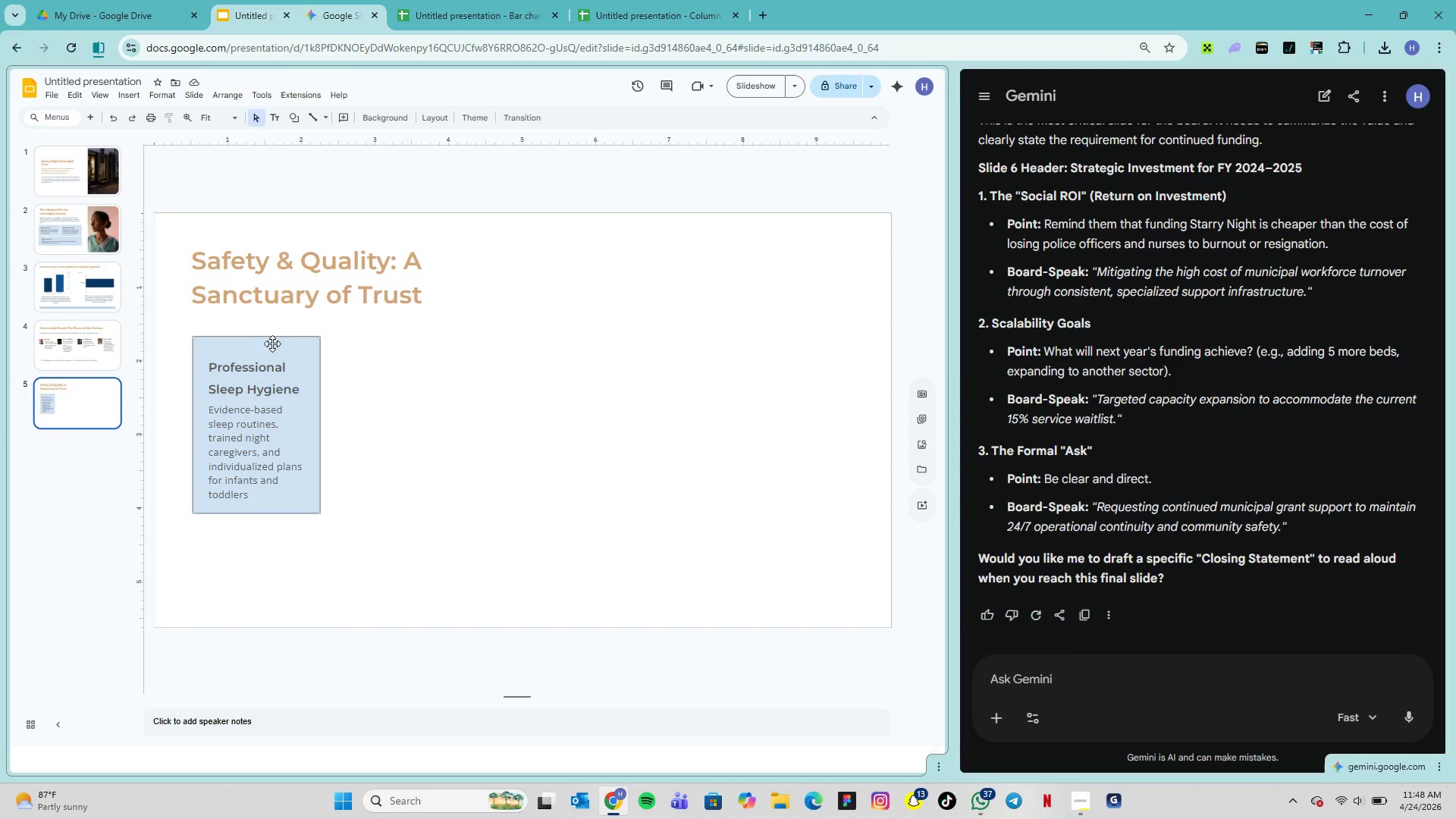 
left_click([344, 375])
 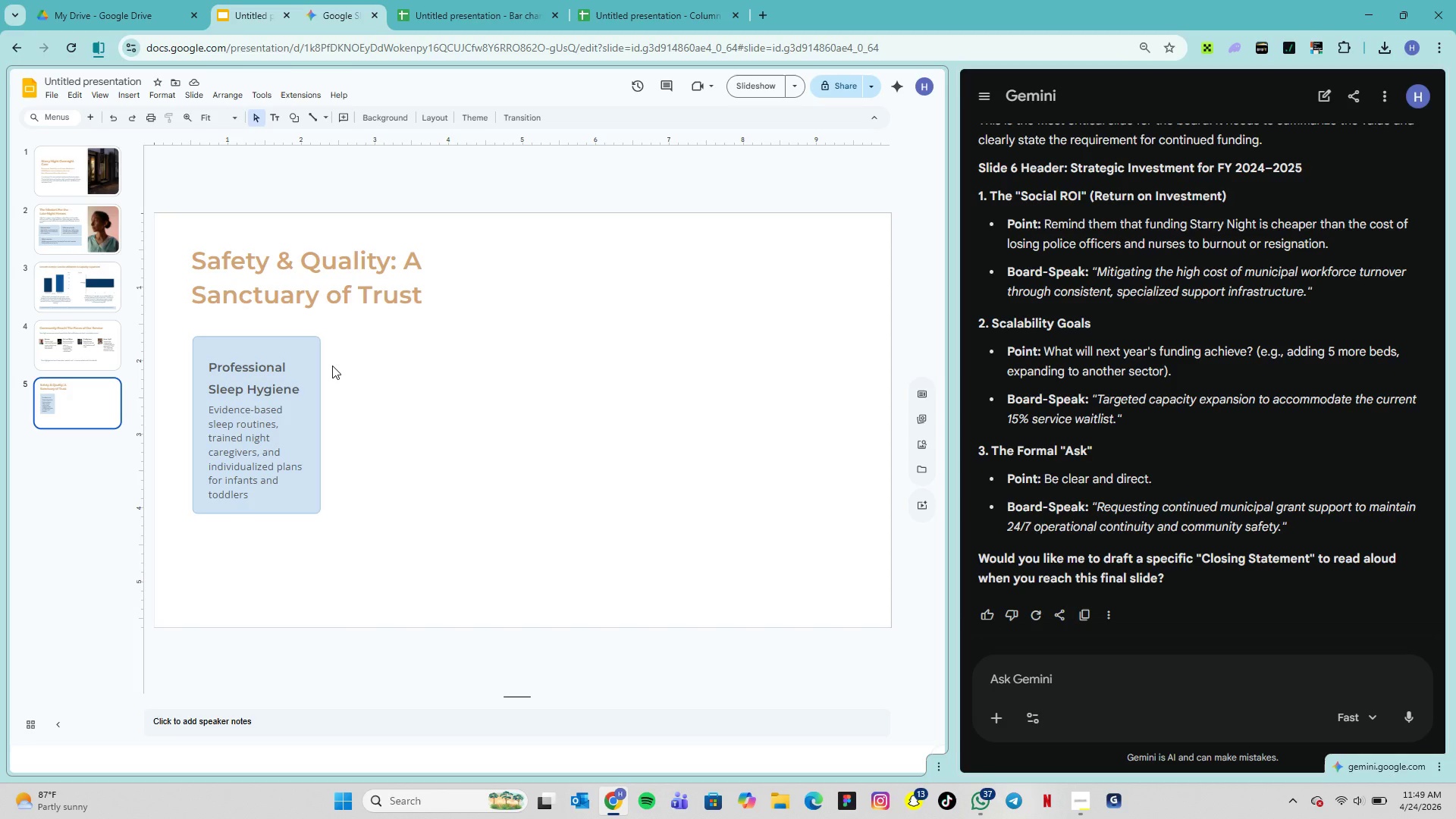 
wait(78.64)
 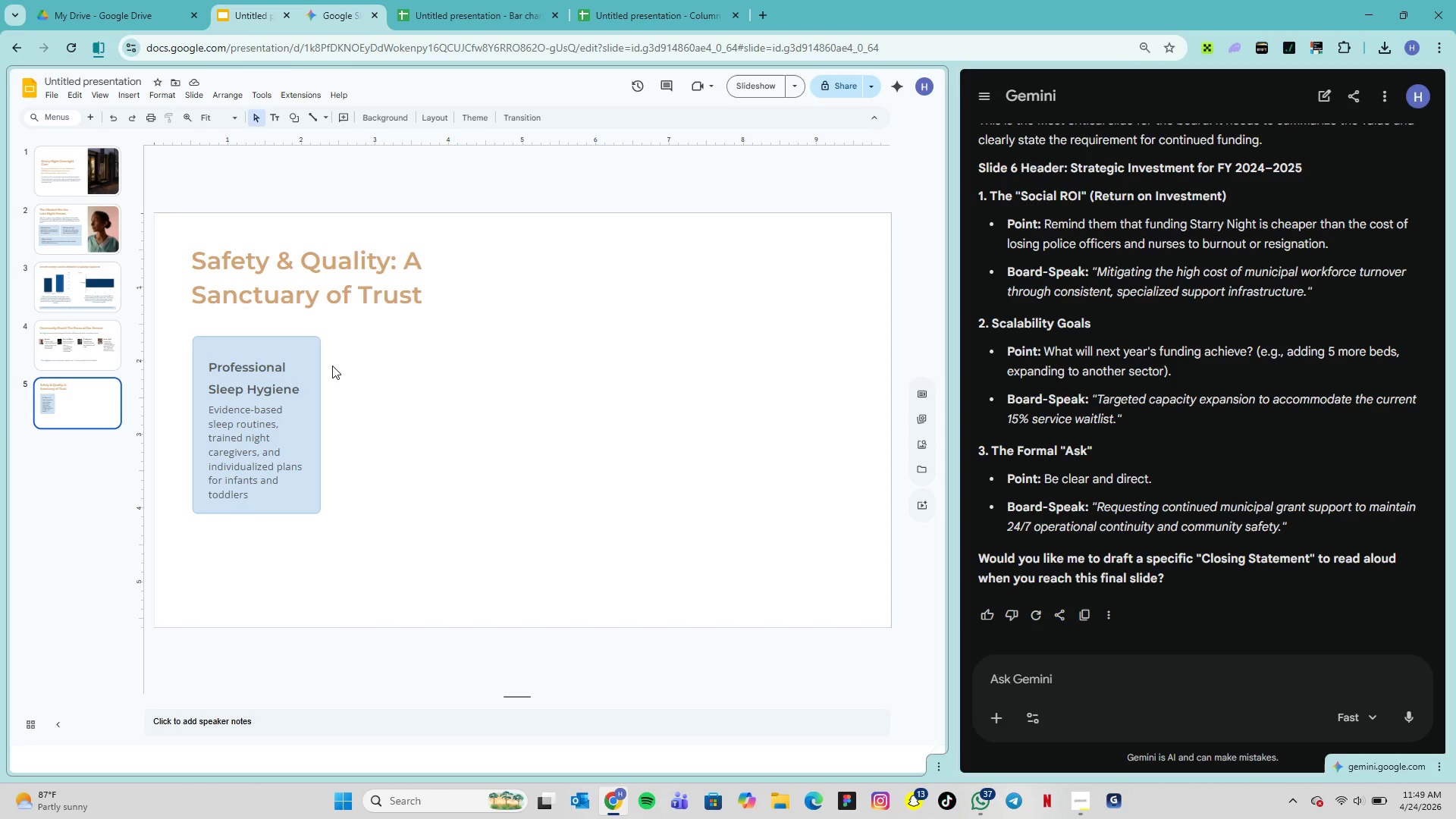 
left_click([278, 346])
 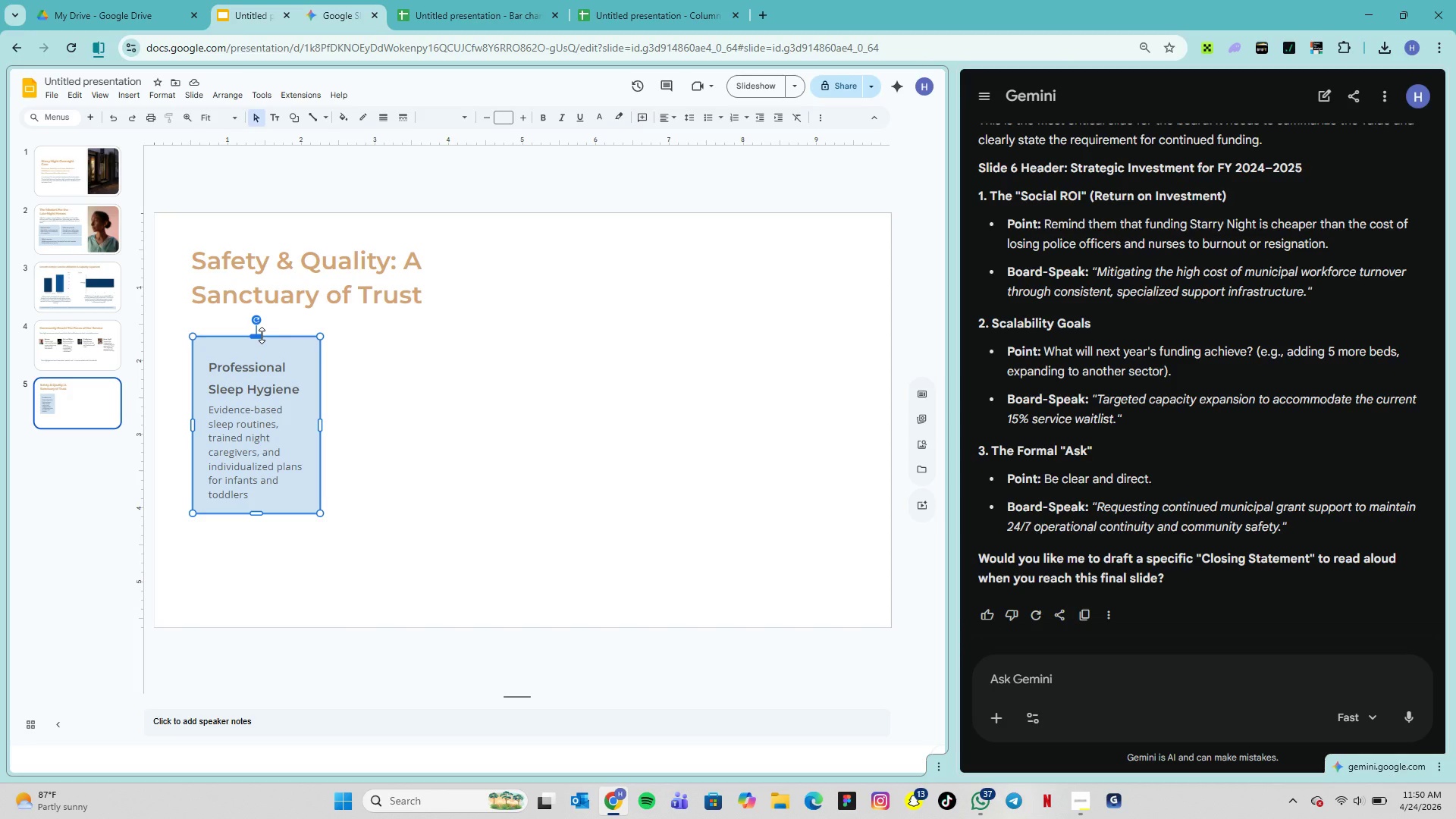 
wait(52.42)
 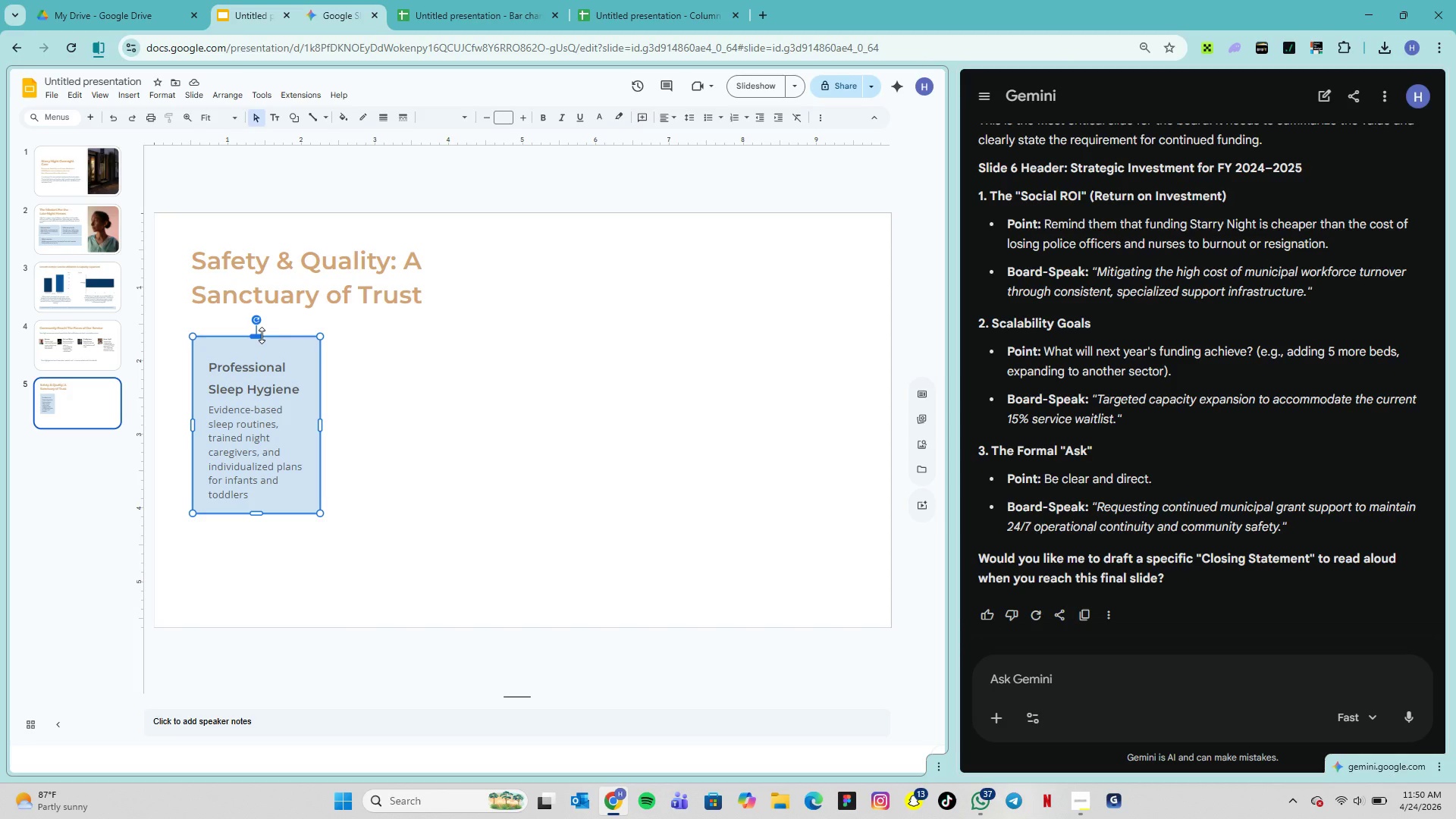 
left_click([413, 422])
 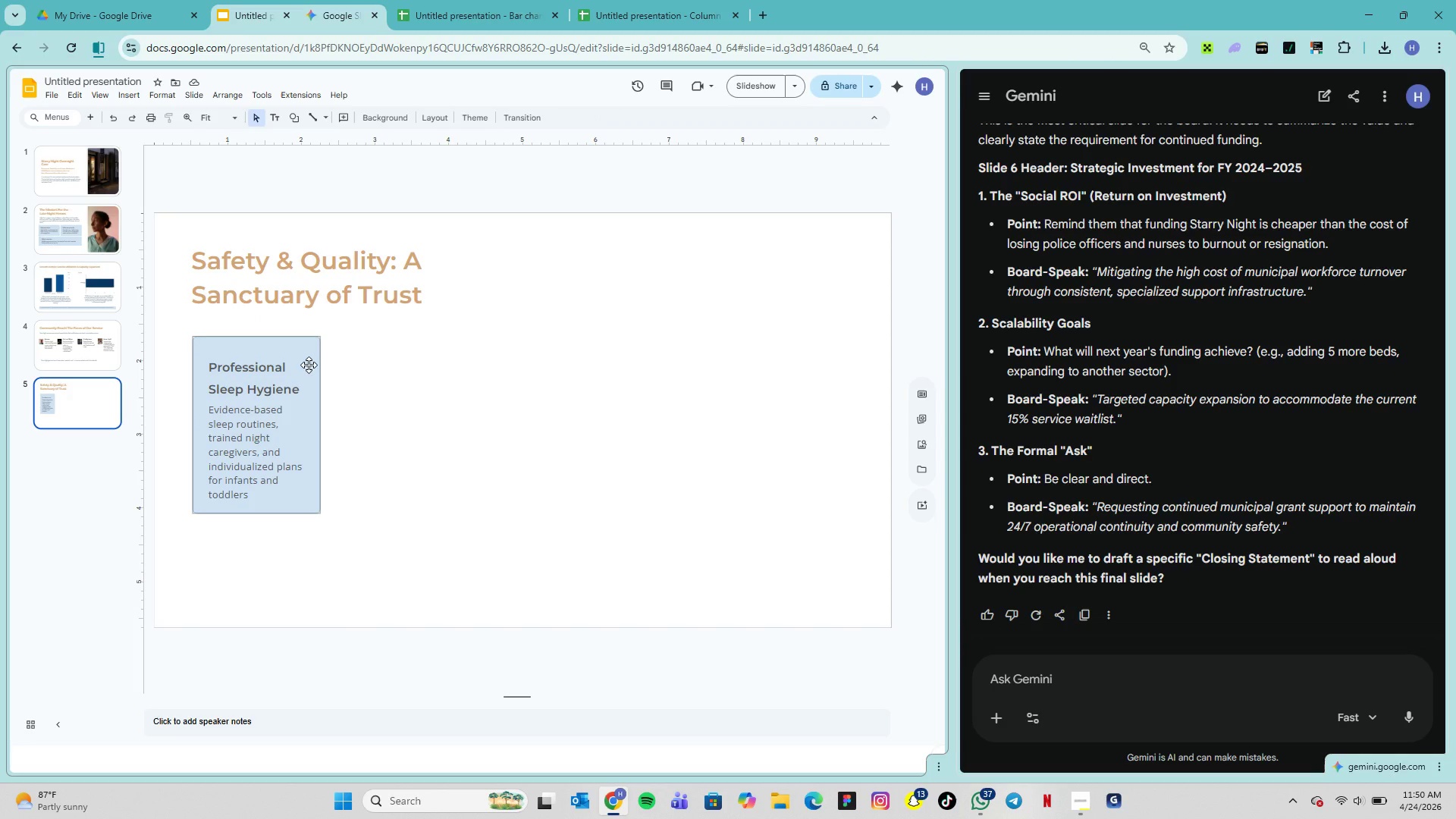 
left_click([309, 365])
 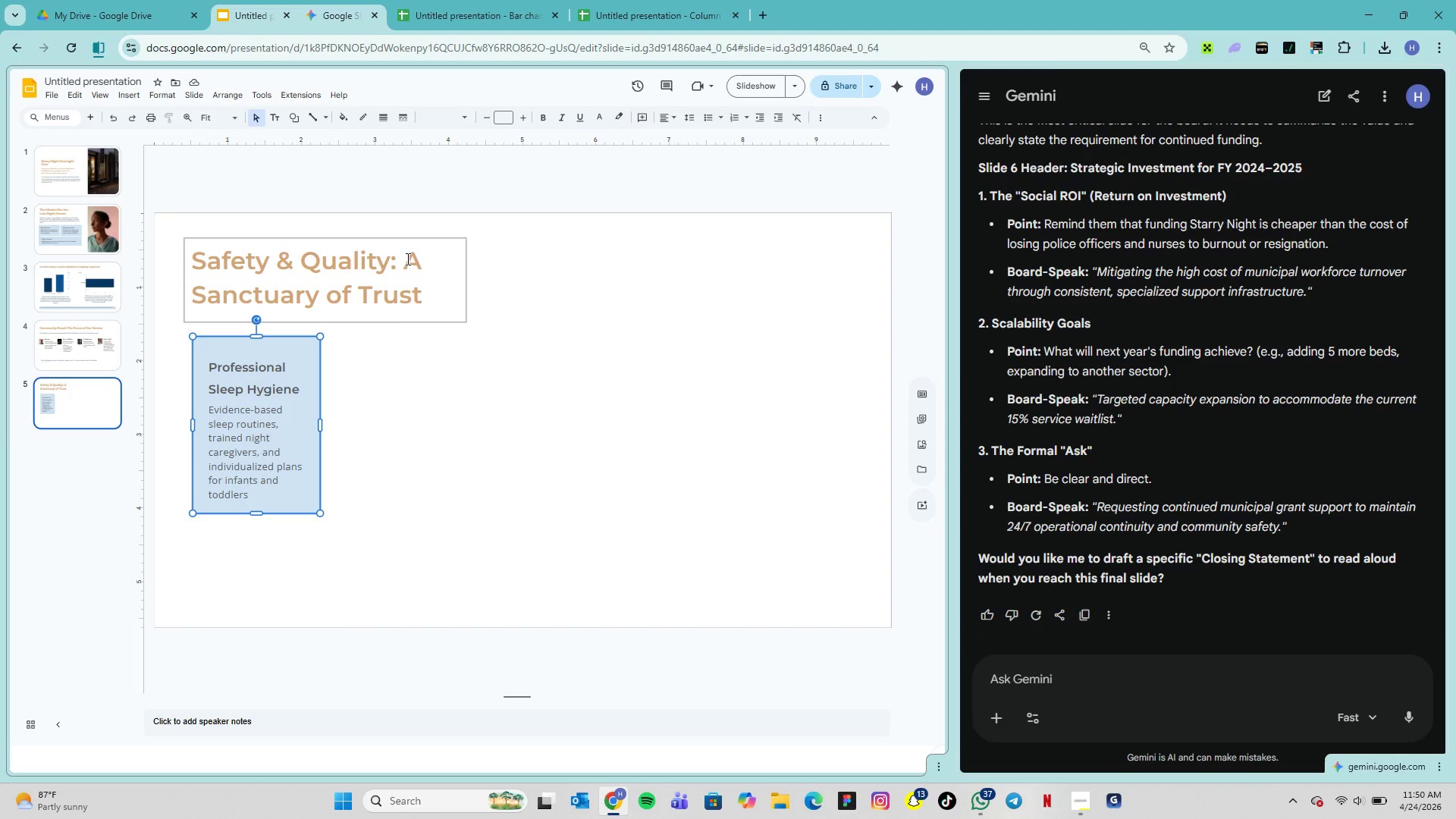 
wait(11.84)
 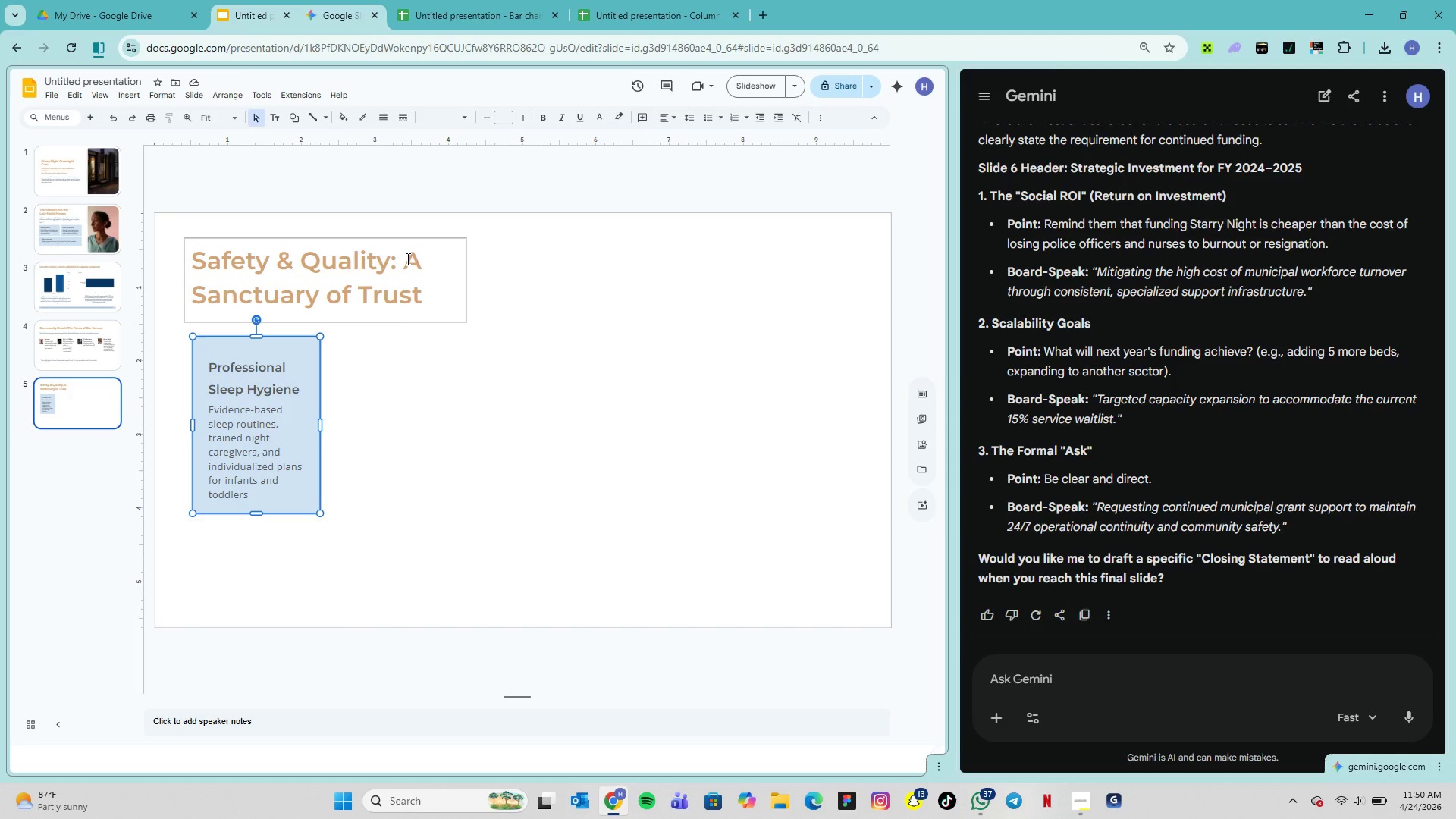 
left_click([311, 346])
 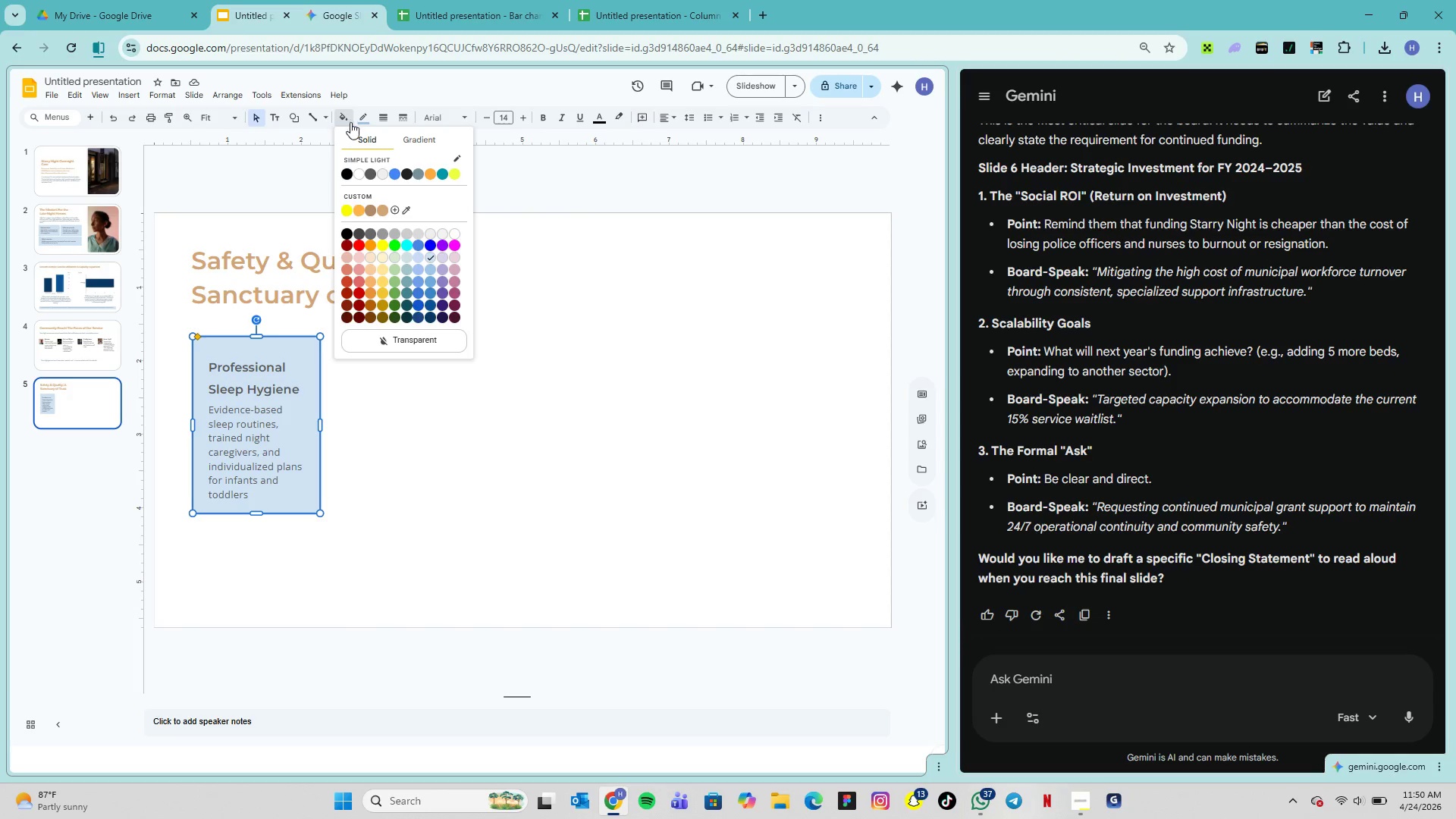 
left_click([409, 343])
 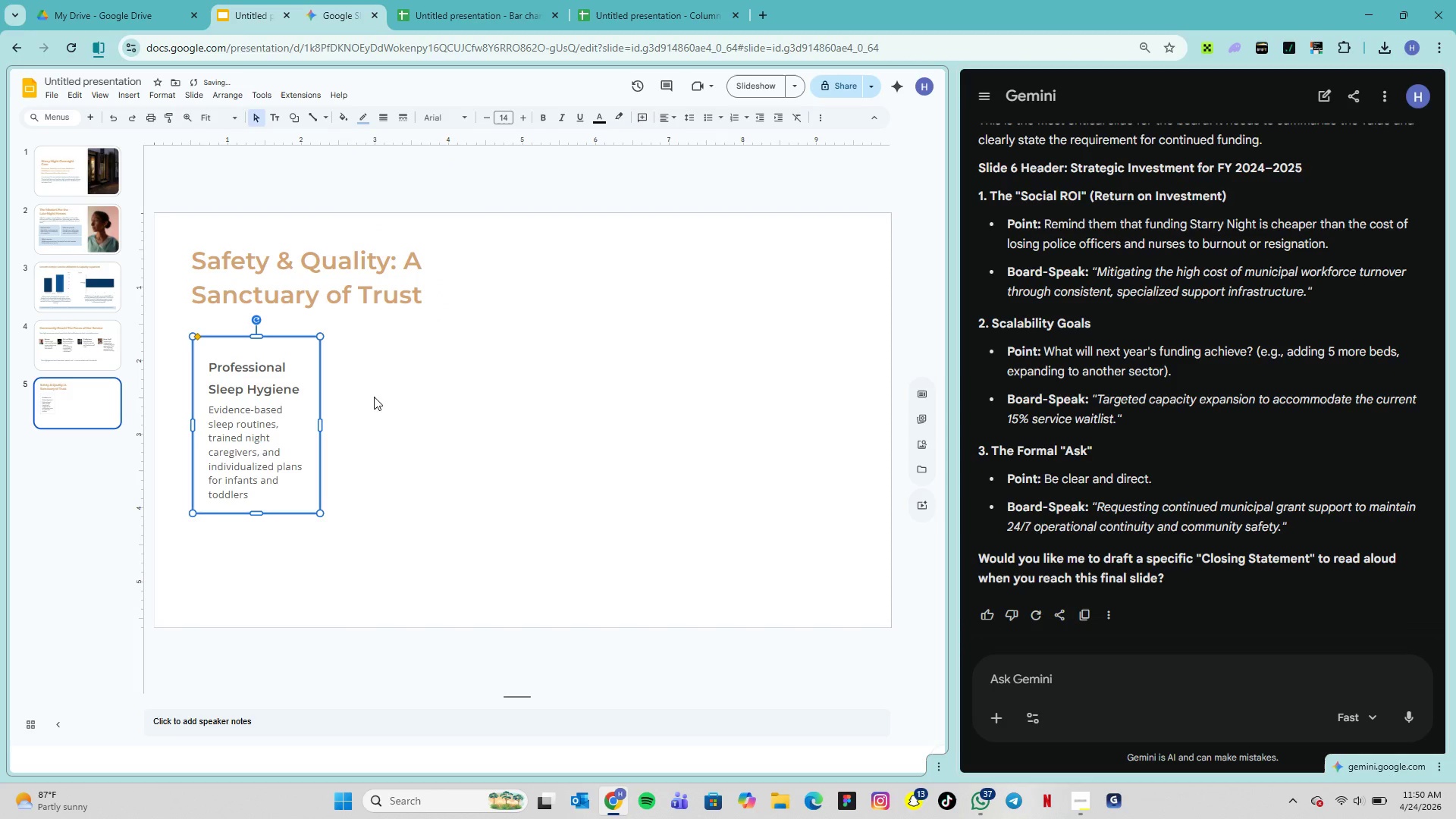 
left_click([372, 397])
 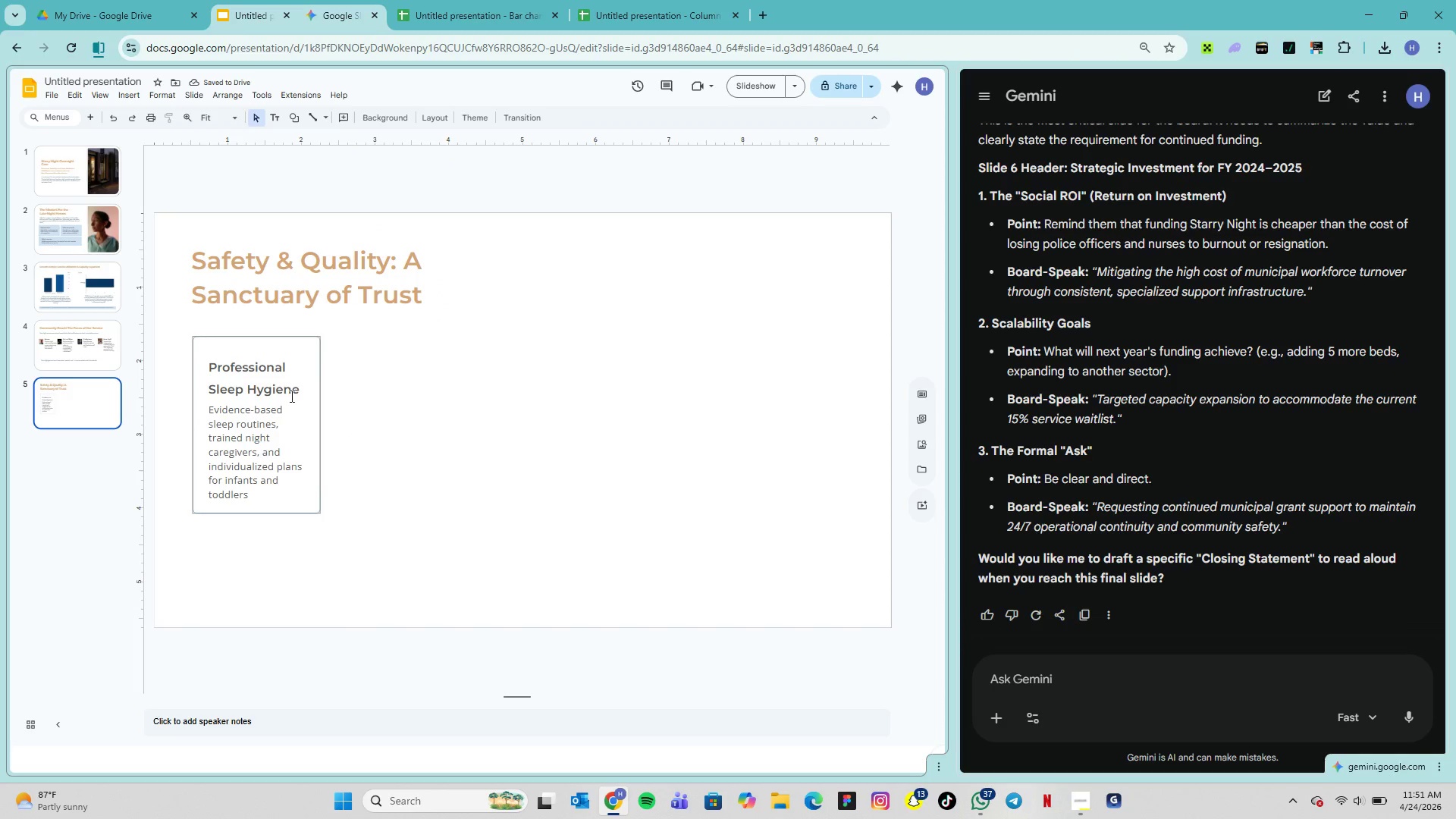 
left_click([274, 341])
 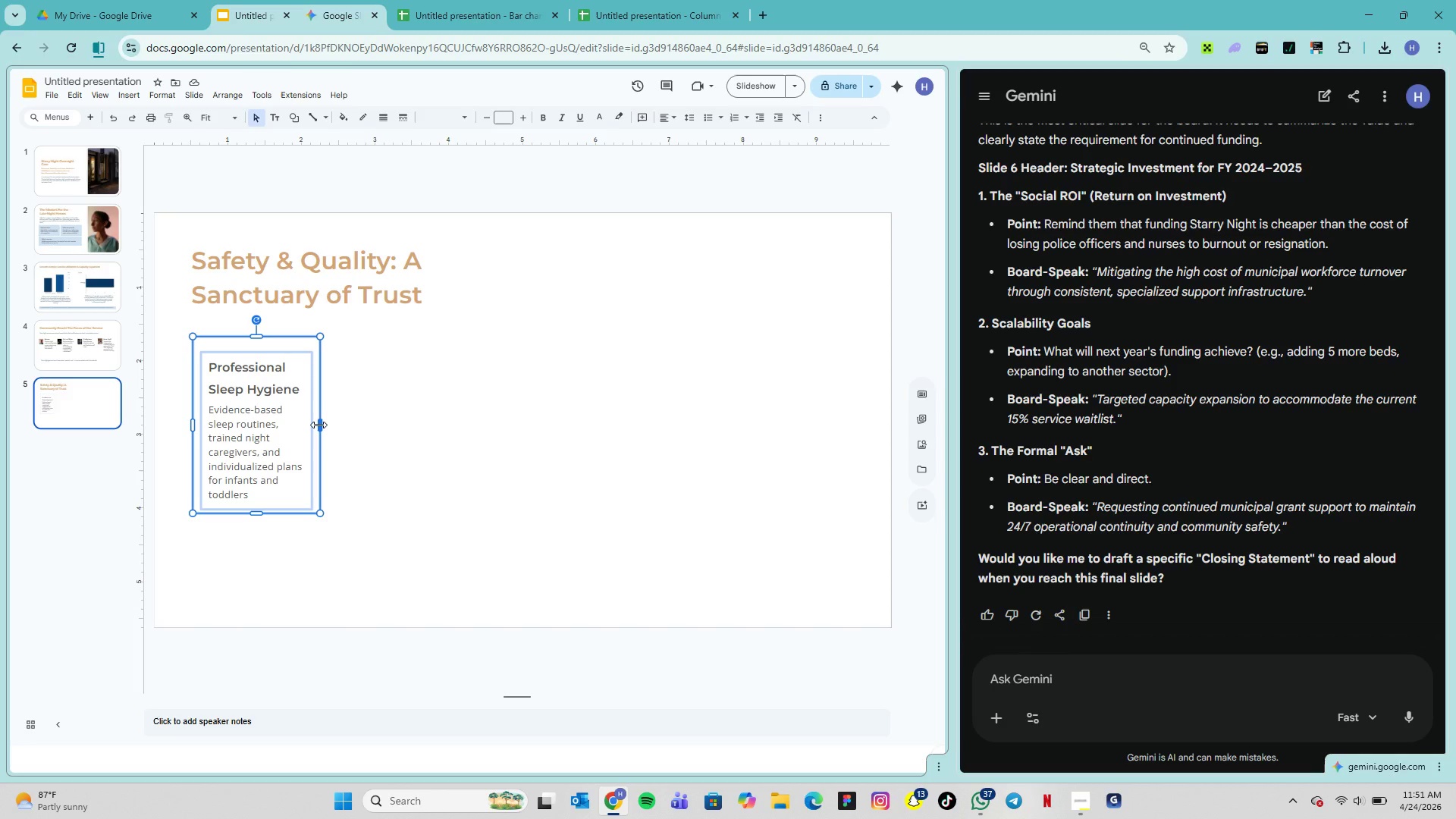 
left_click_drag(start_coordinate=[318, 425], to_coordinate=[314, 425])
 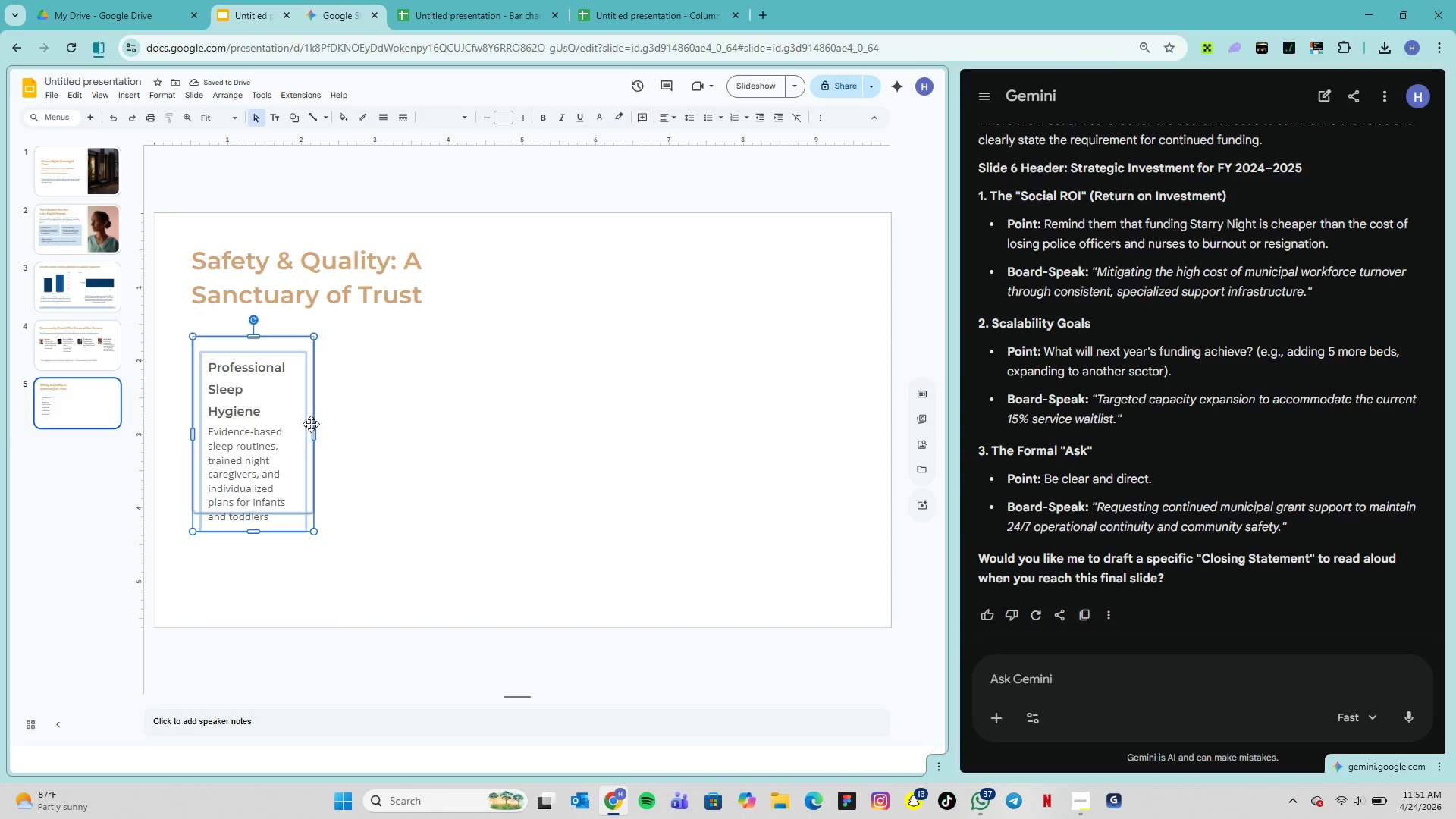 
wait(5.94)
 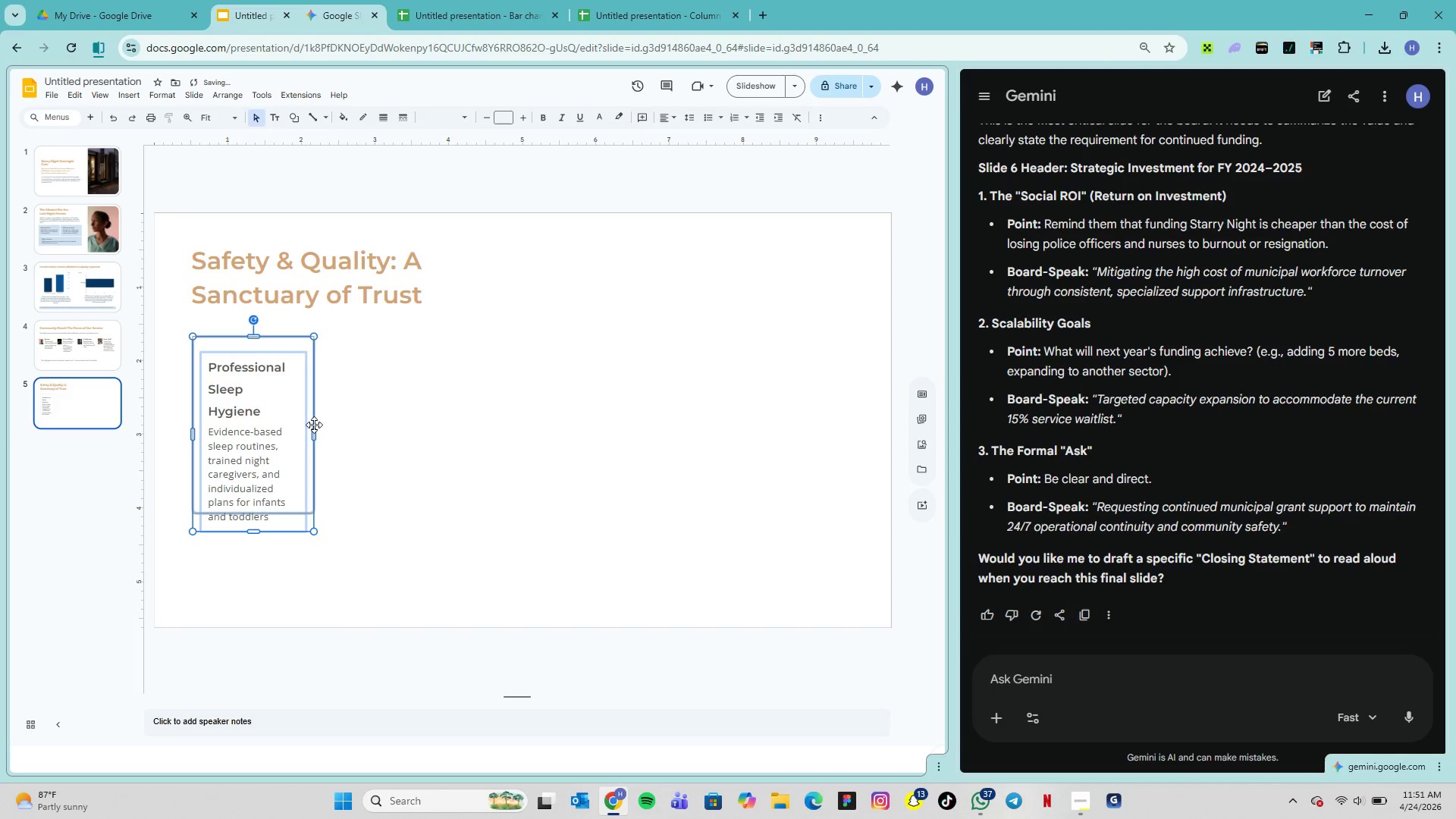 
key(Control+Z)
 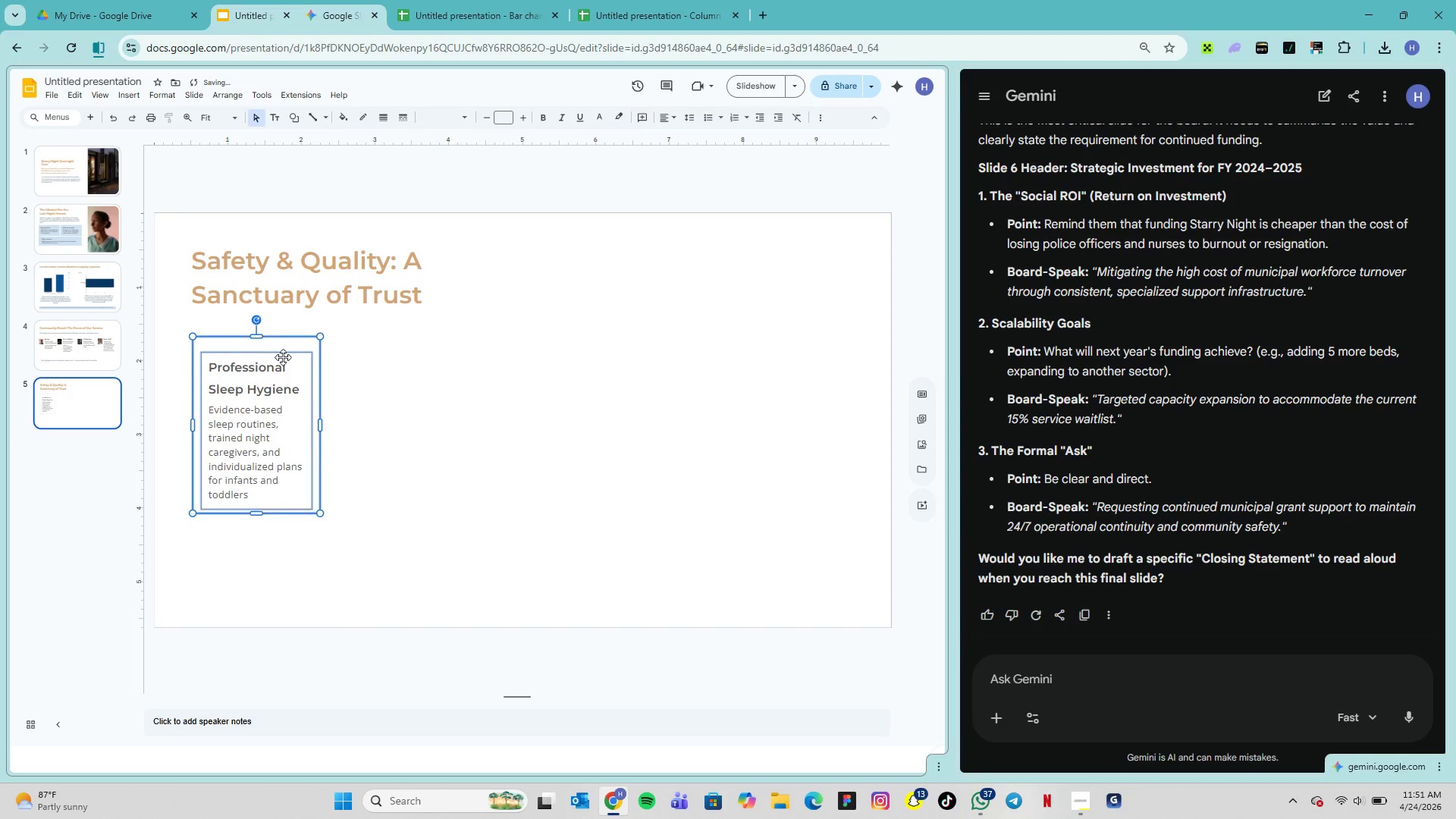 
key(Control+D)
 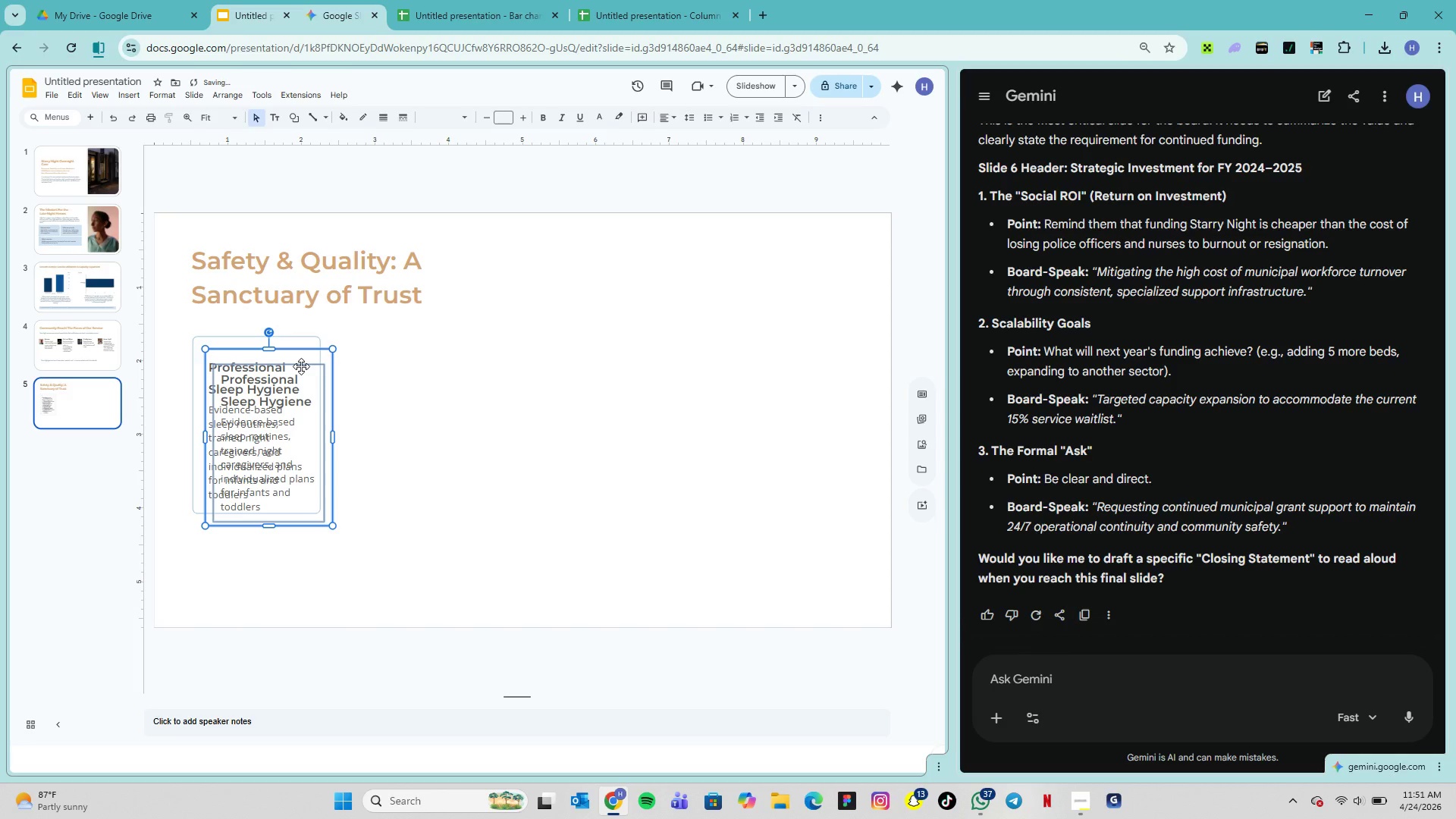 
left_click_drag(start_coordinate=[301, 366], to_coordinate=[425, 353])
 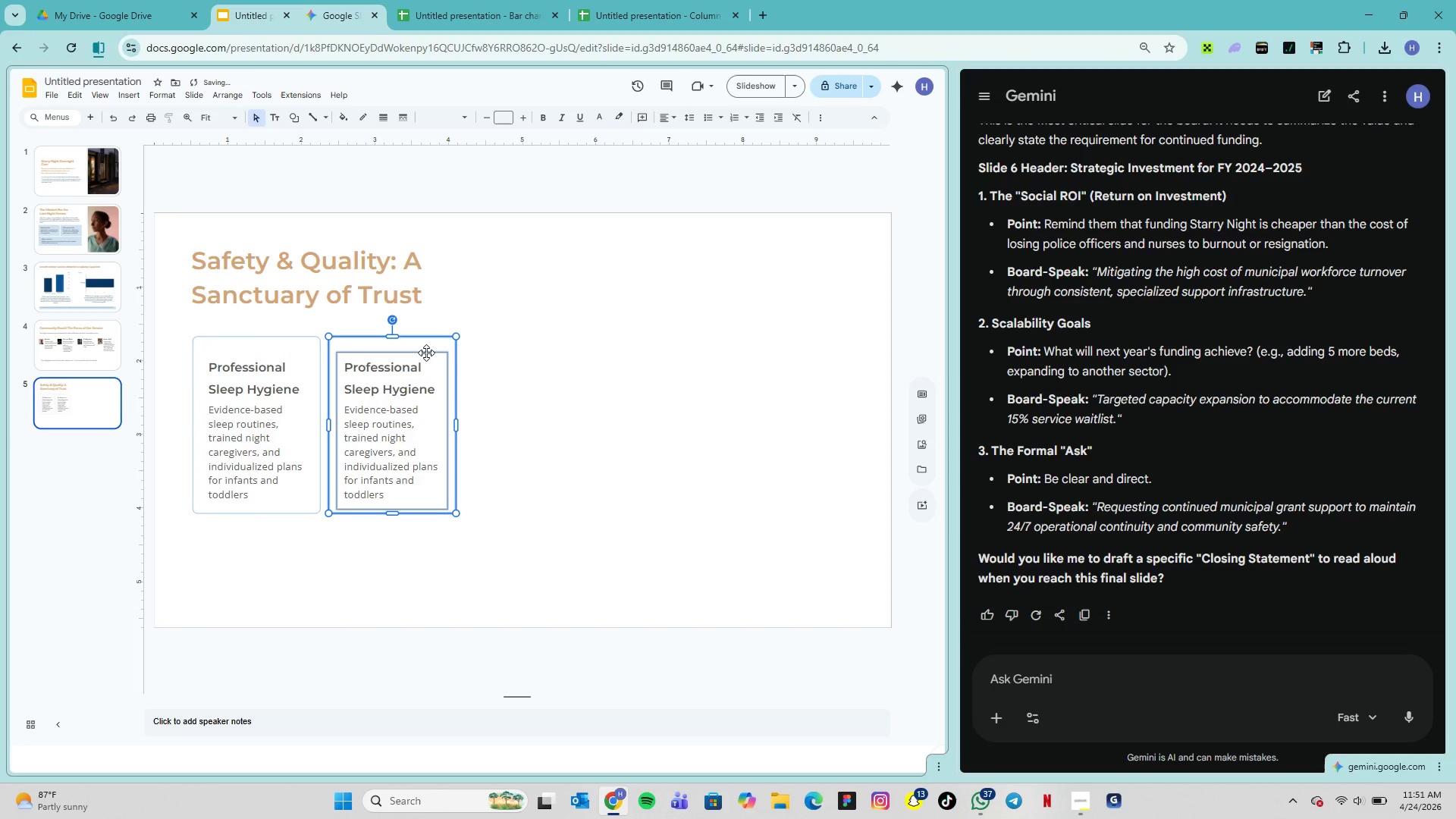 
key(Control+D)
 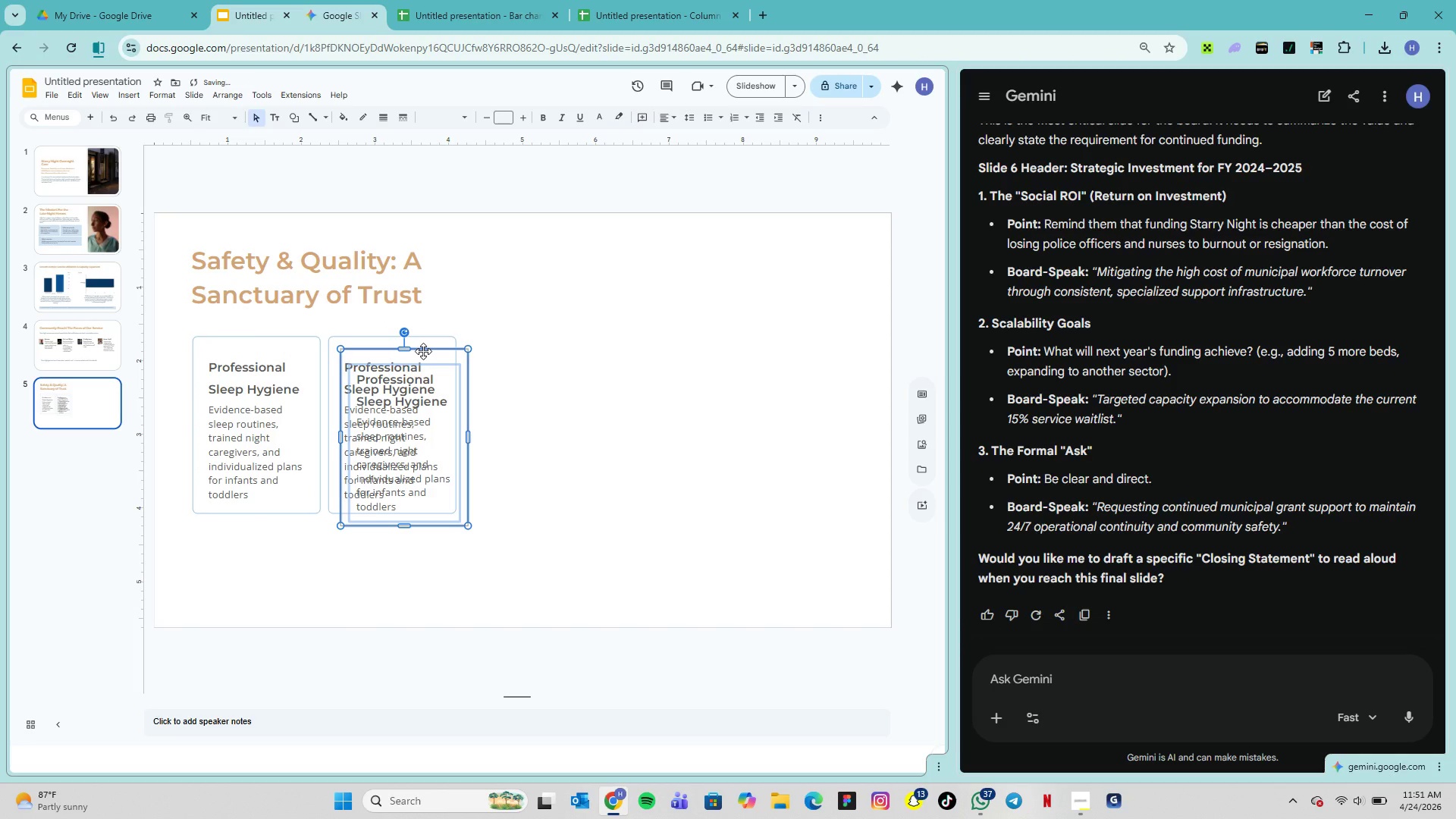 
left_click_drag(start_coordinate=[423, 351], to_coordinate=[550, 338])
 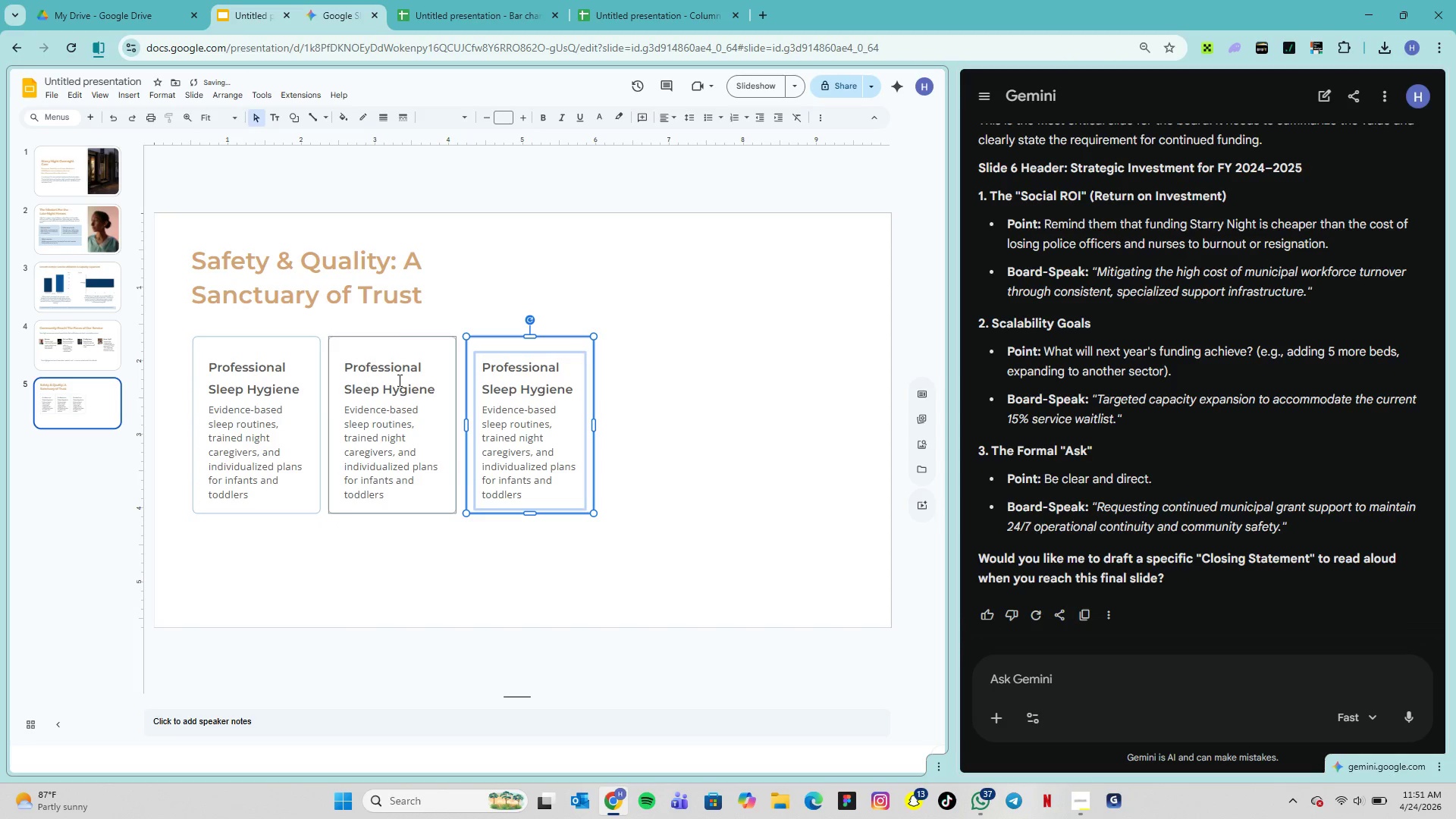 
left_click([450, 529])
 